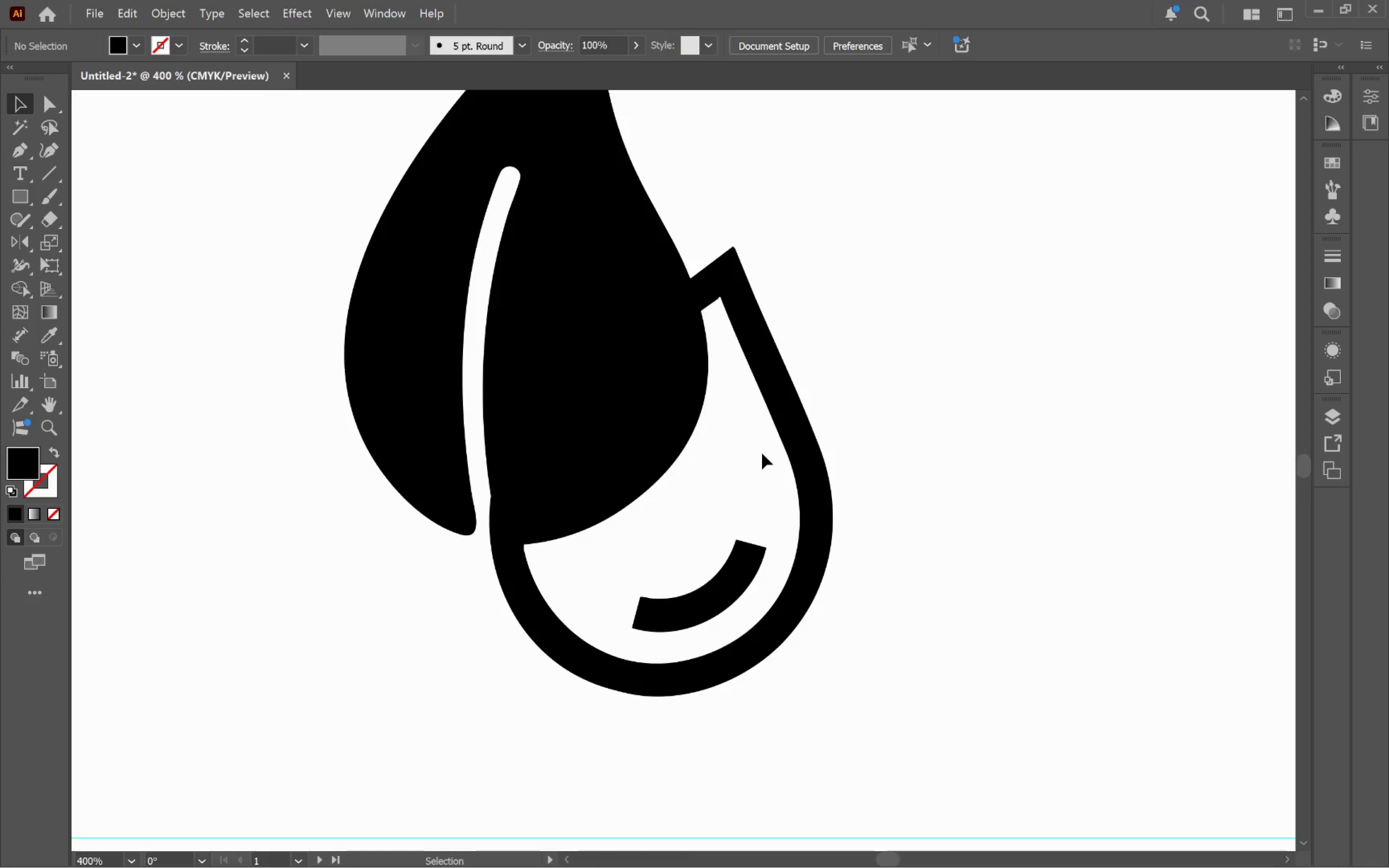 
hold_key(key=AltLeft, duration=0.88)
 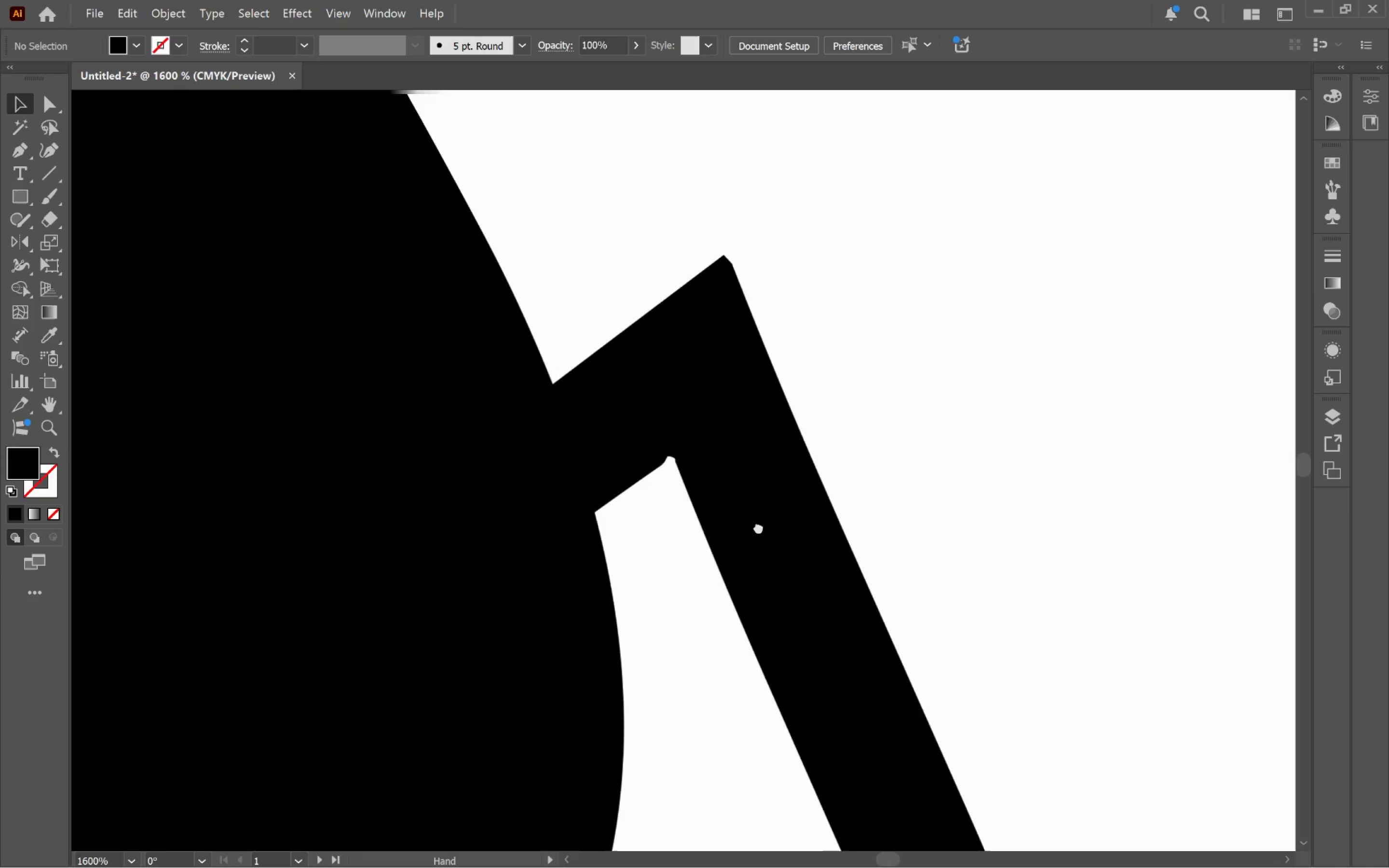 
hold_key(key=Space, duration=0.45)
 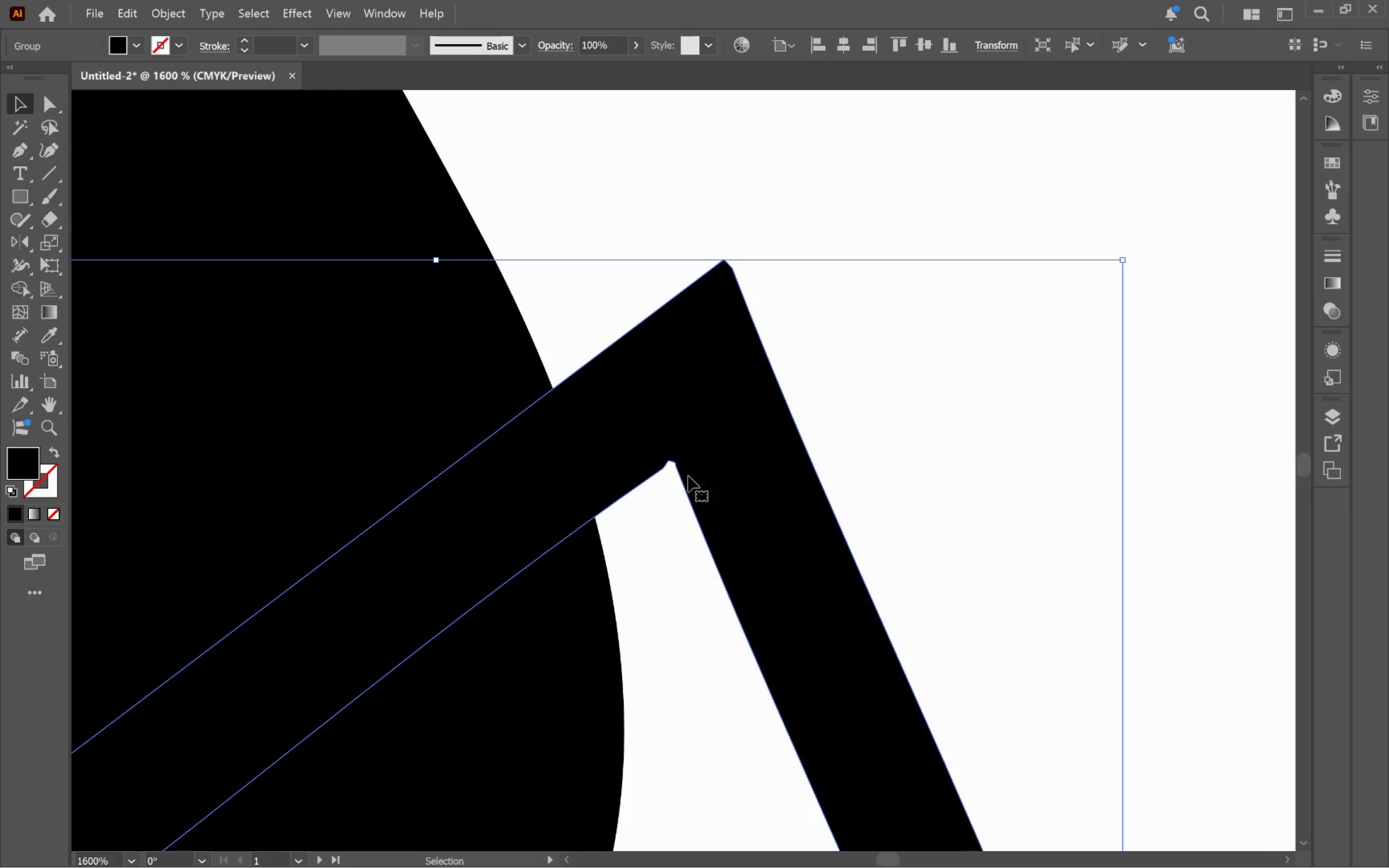 
scroll: coordinate [748, 315], scroll_direction: up, amount: 3.0
 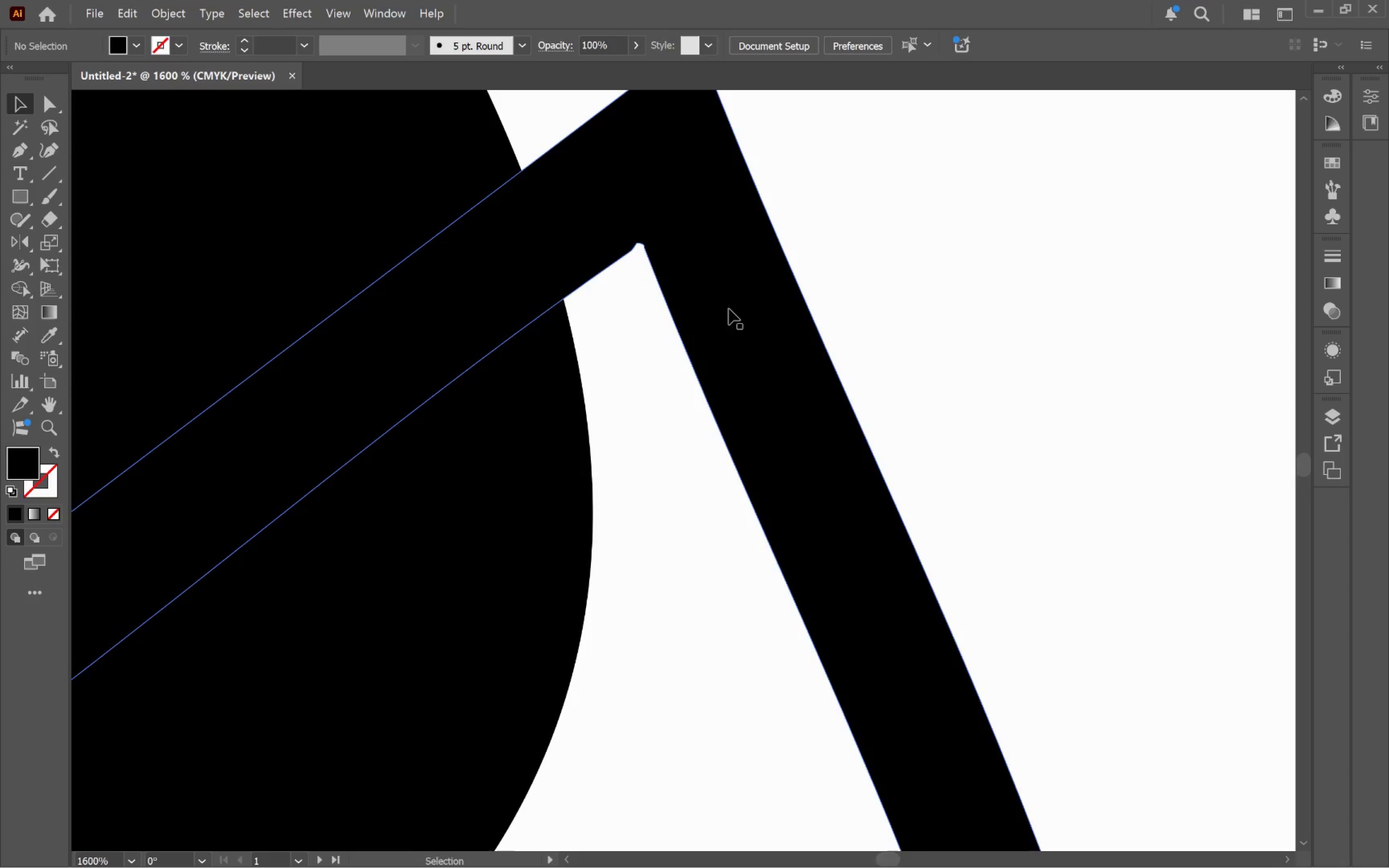 
left_click_drag(start_coordinate=[728, 312], to_coordinate=[758, 529])
 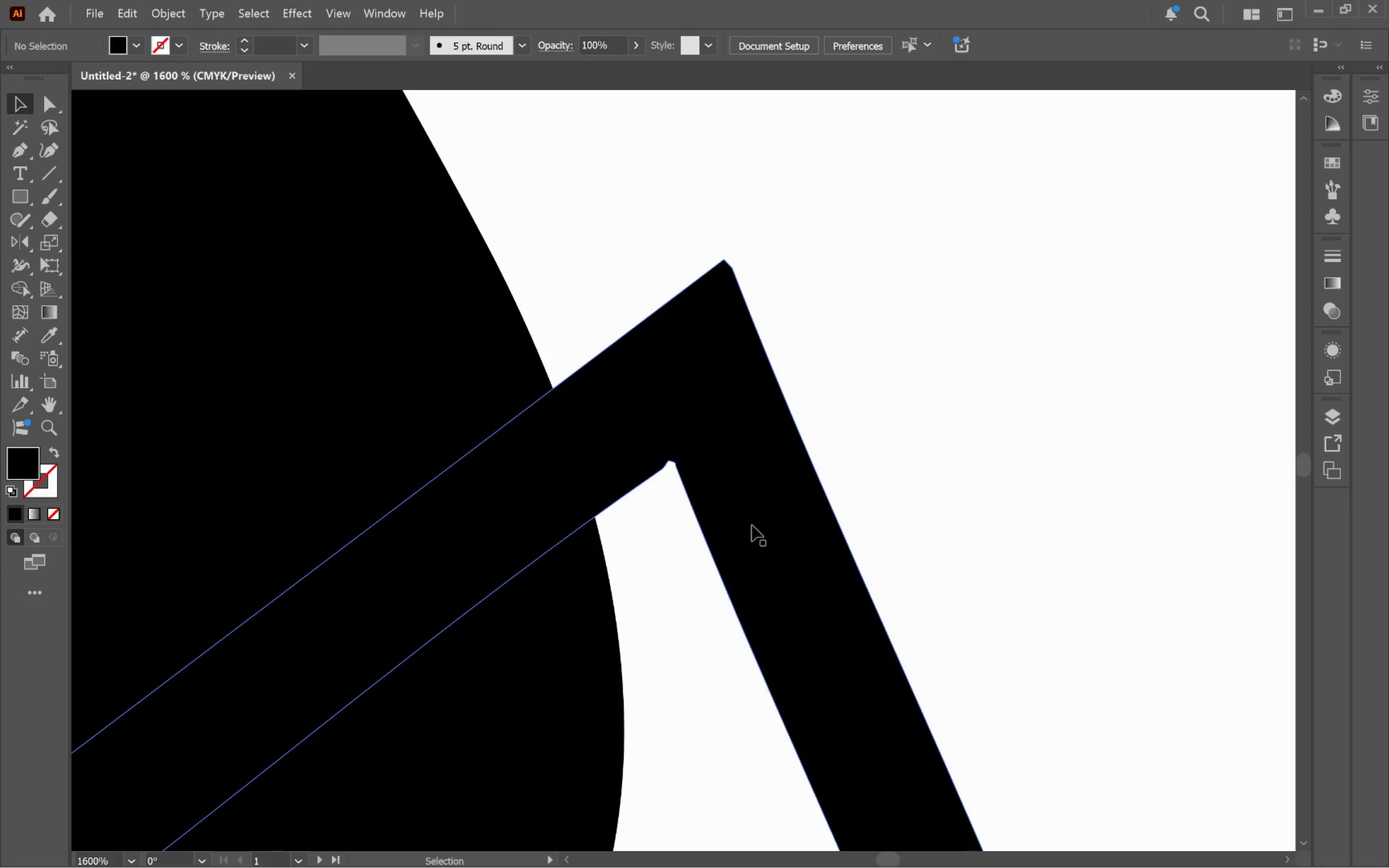 
left_click([752, 524])
 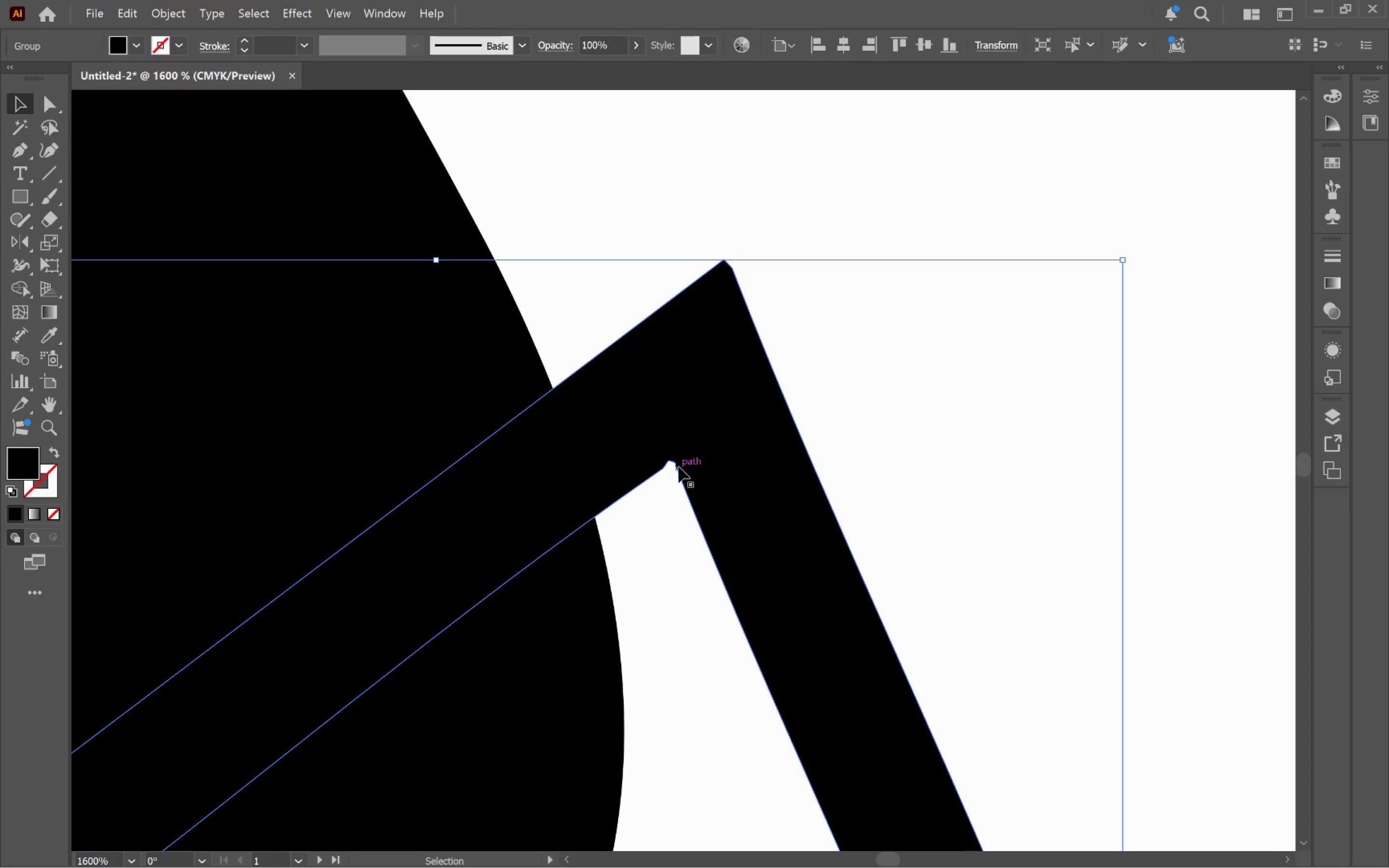 
hold_key(key=AltLeft, duration=0.48)
scroll: coordinate [677, 477], scroll_direction: up, amount: 4.0
 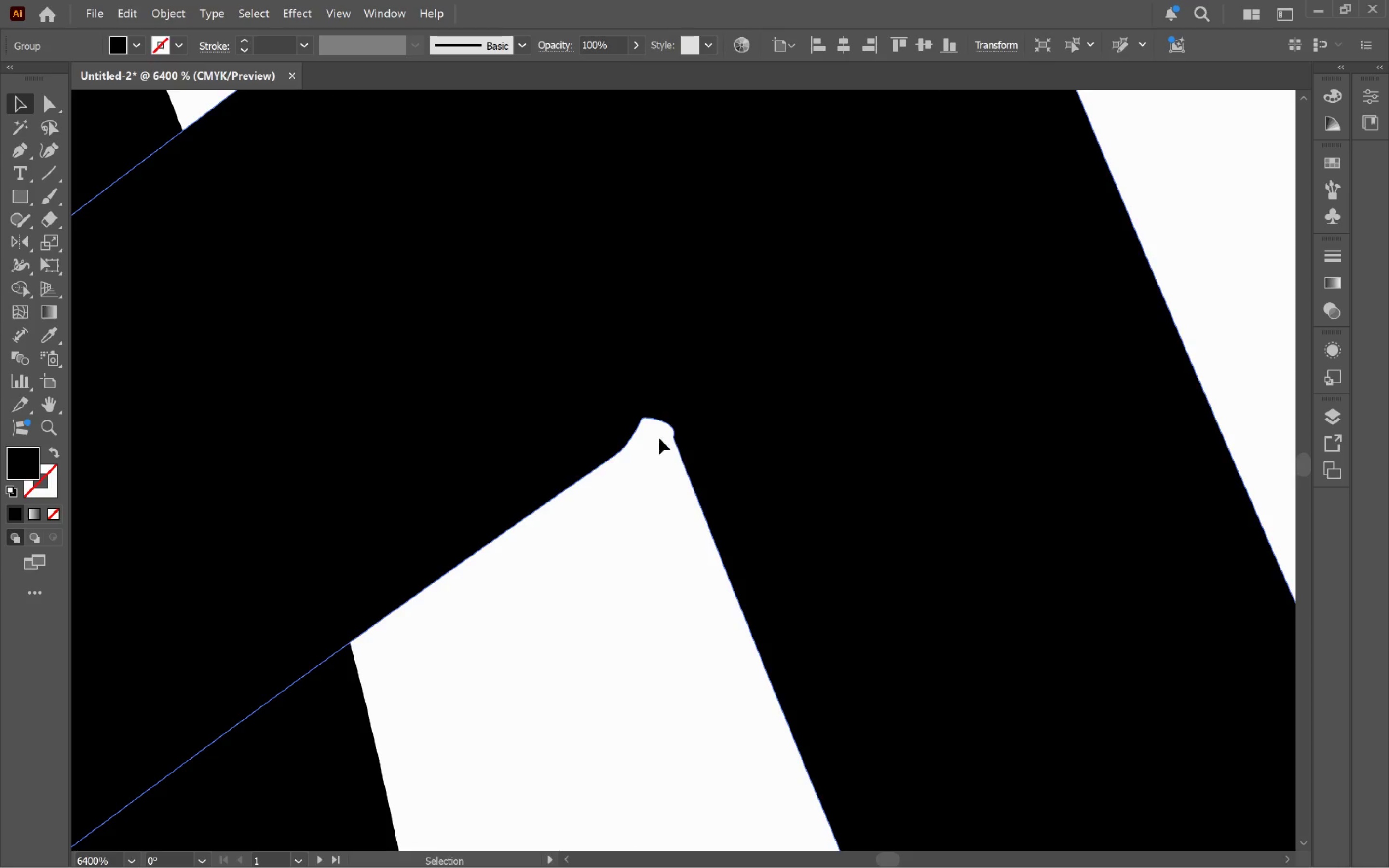 
key(A)
 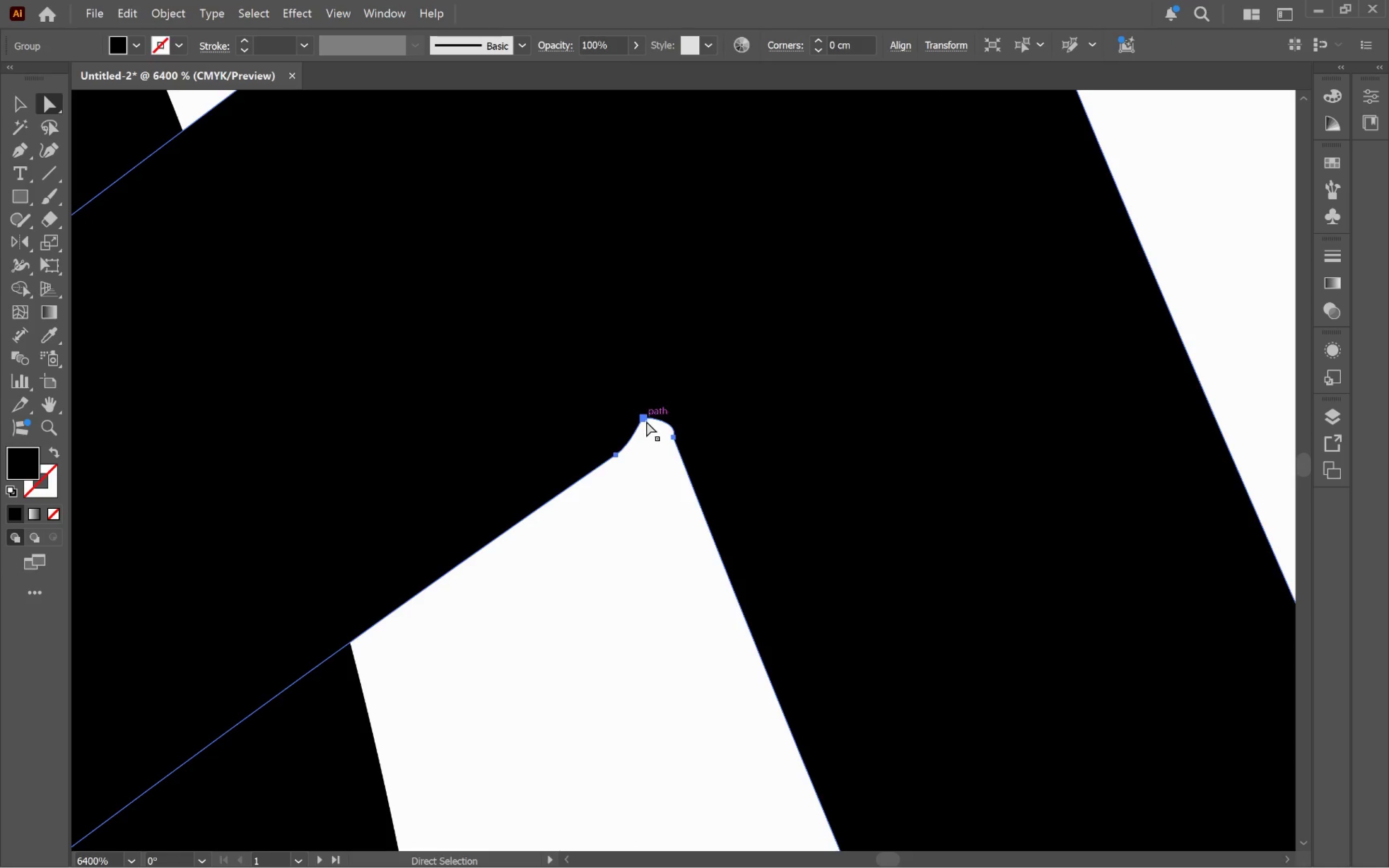 
left_click([645, 419])
 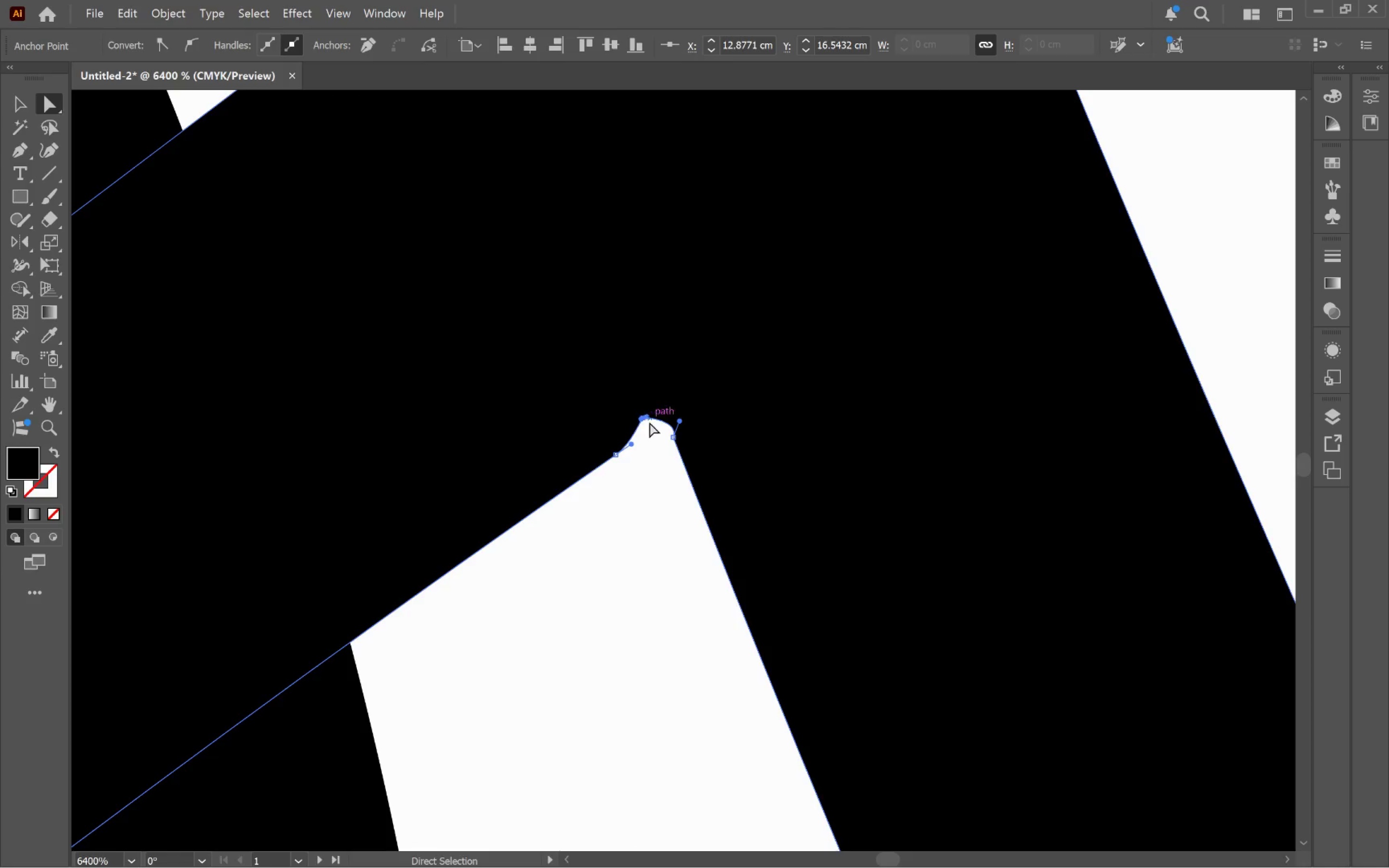 
left_click_drag(start_coordinate=[648, 416], to_coordinate=[642, 422])
 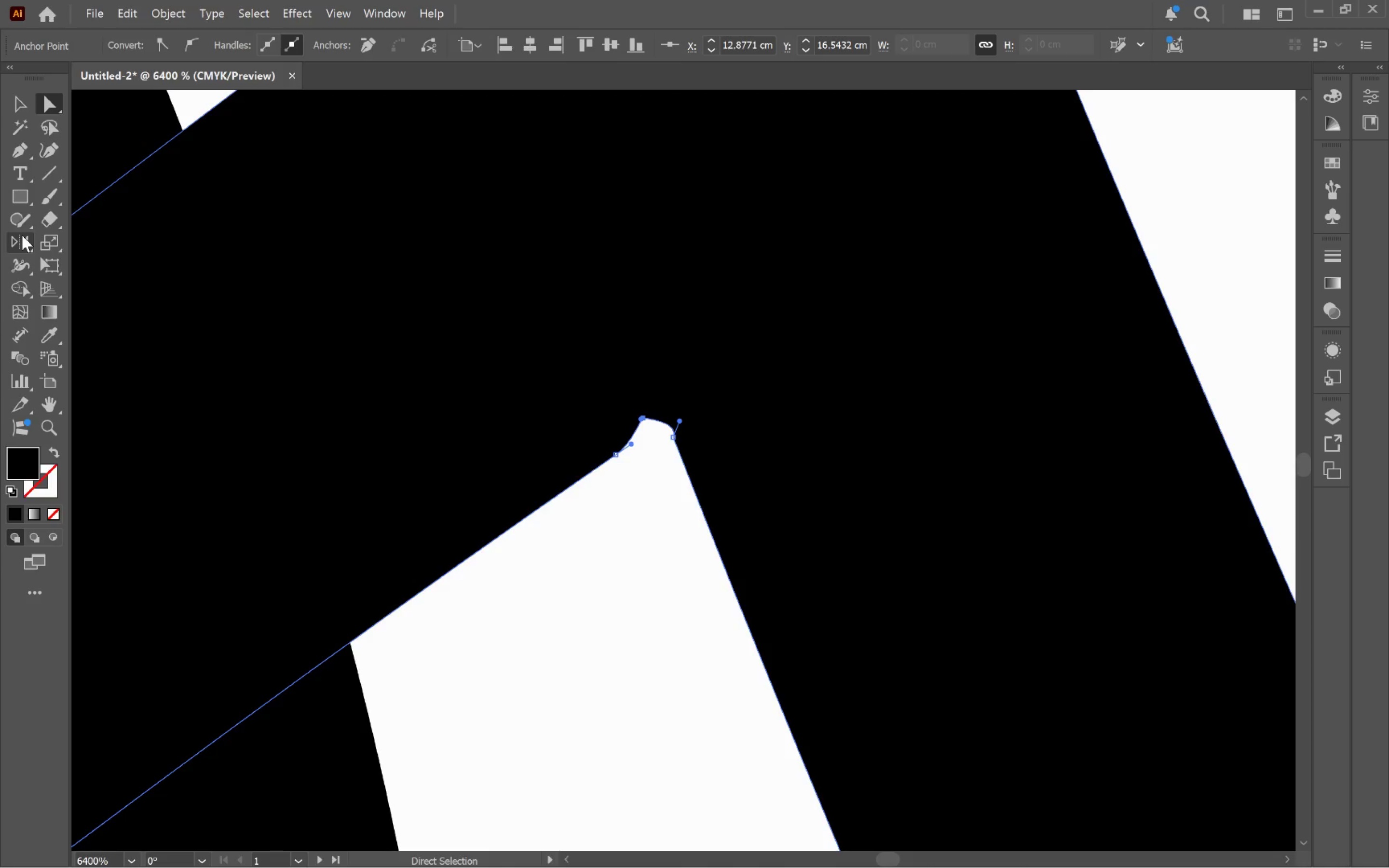 
left_click_drag(start_coordinate=[17, 152], to_coordinate=[104, 197])
 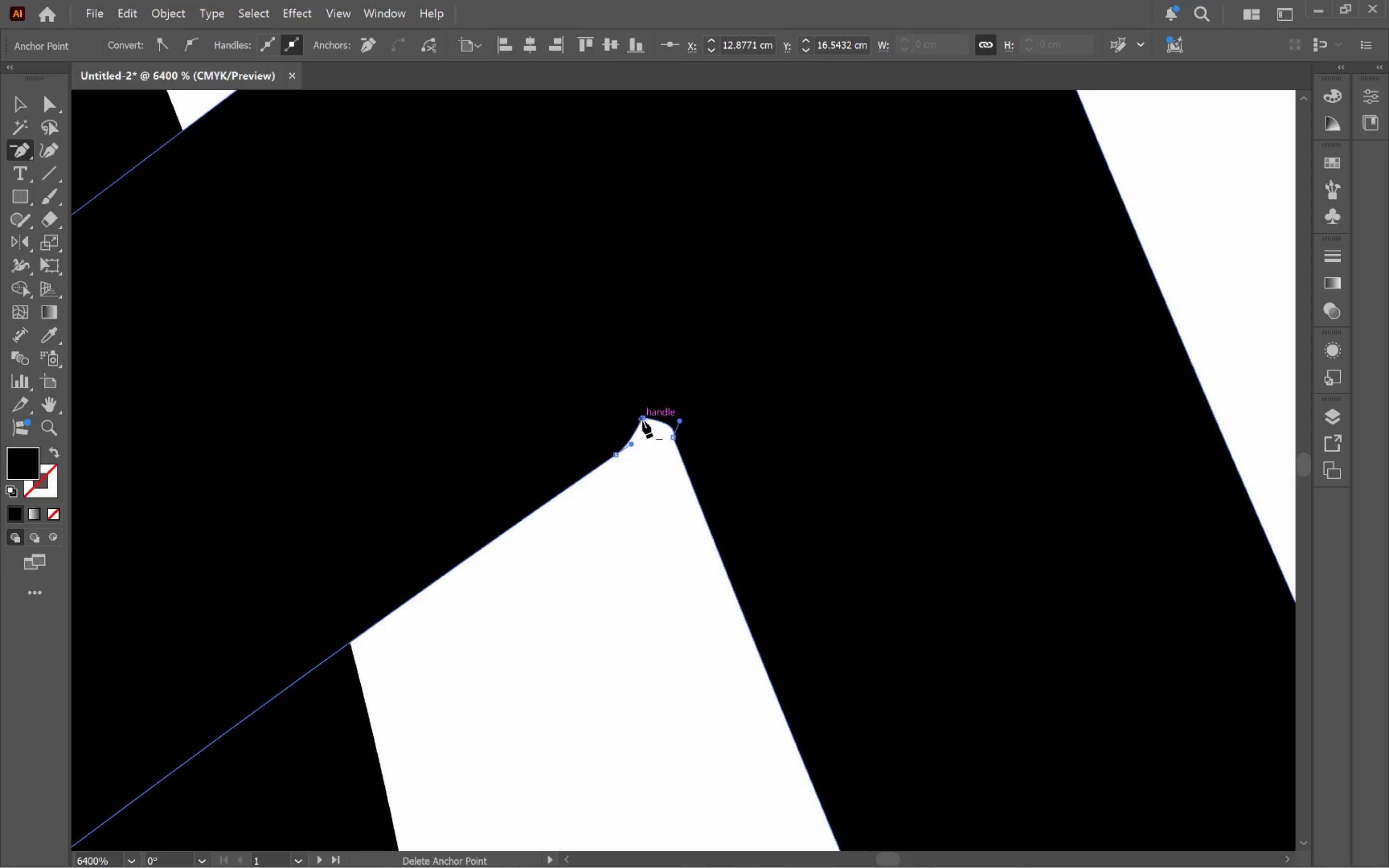 
left_click([642, 420])
 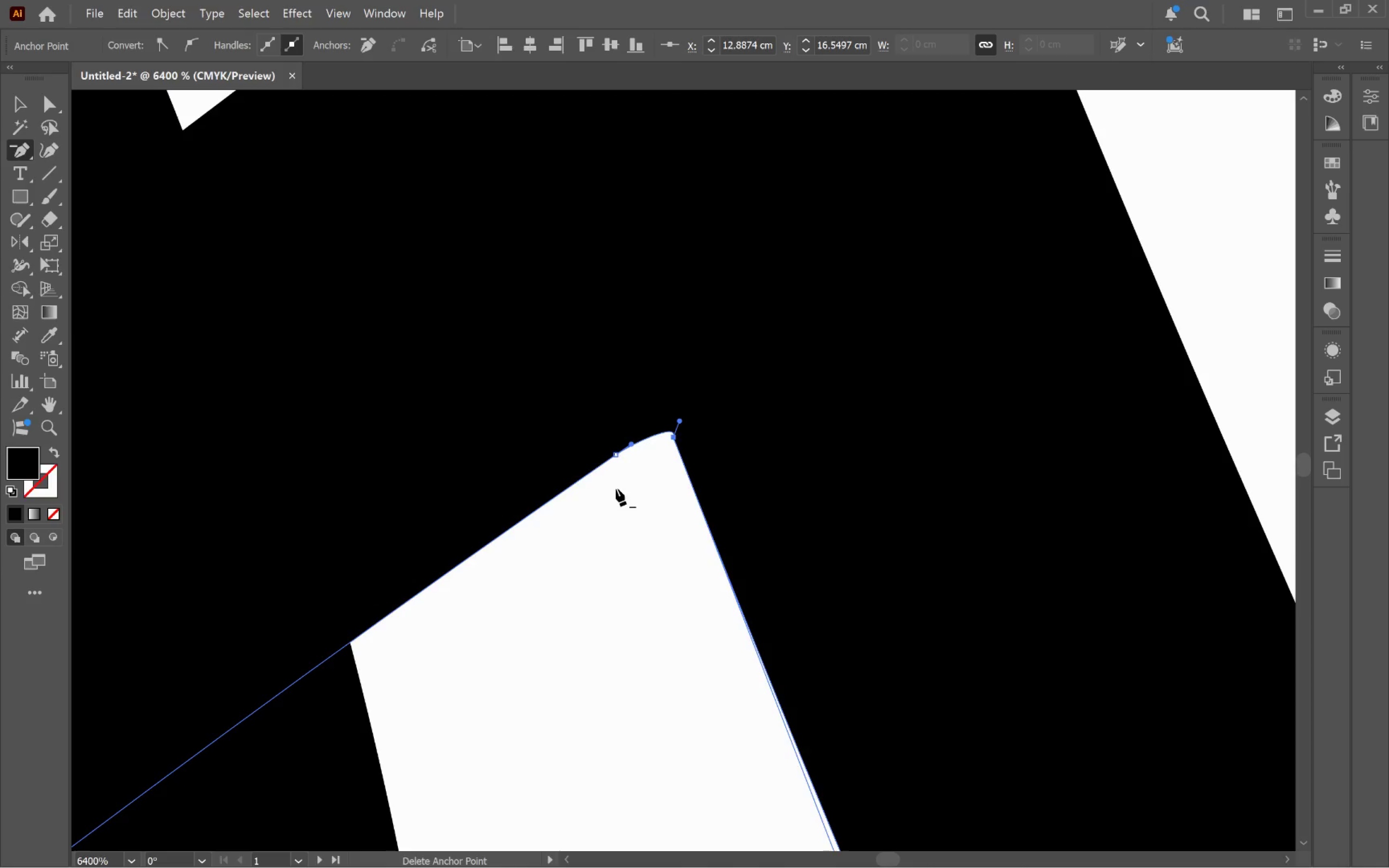 
key(V)
 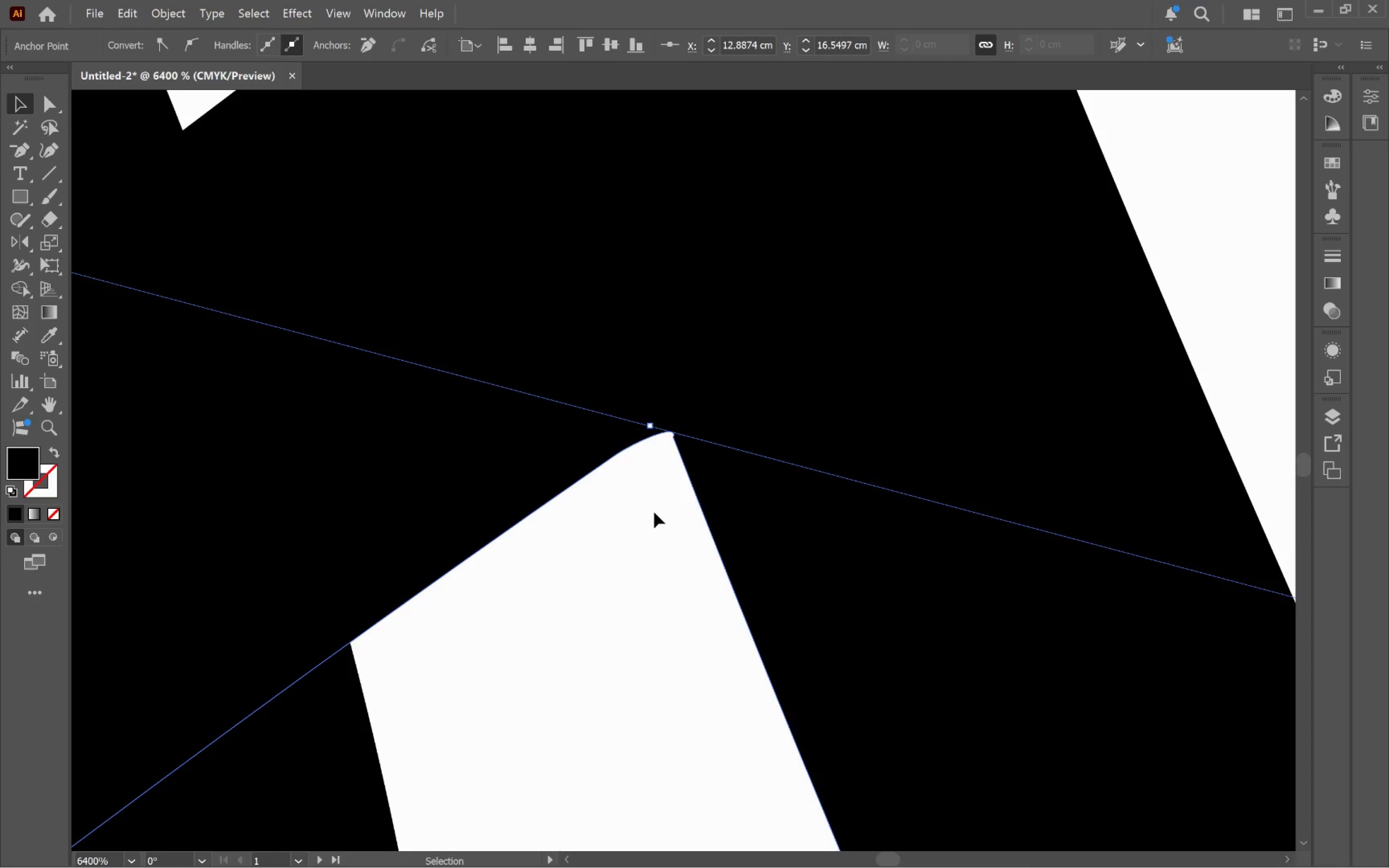 
left_click([654, 512])
 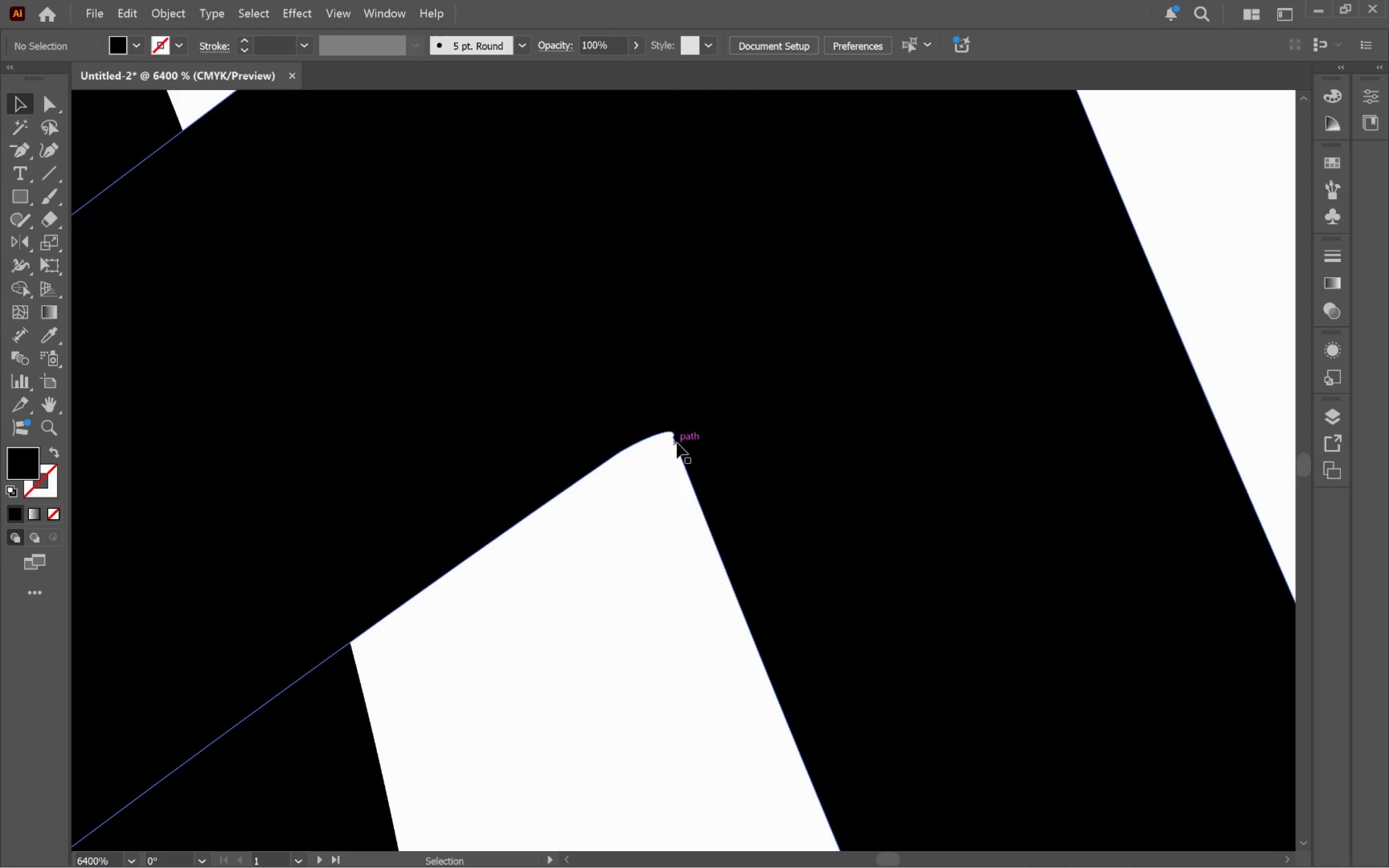 
left_click([675, 442])
 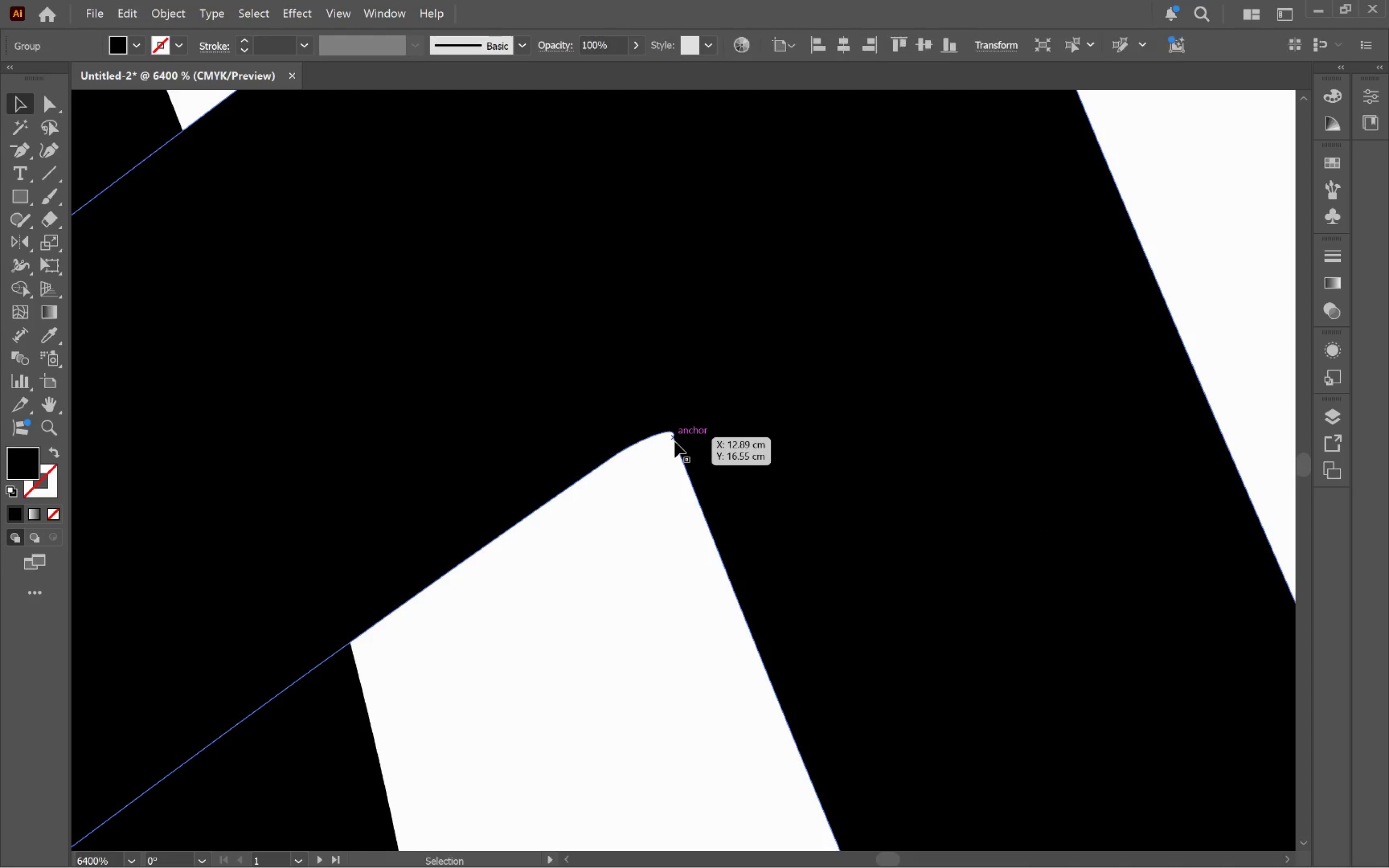 
key(A)
 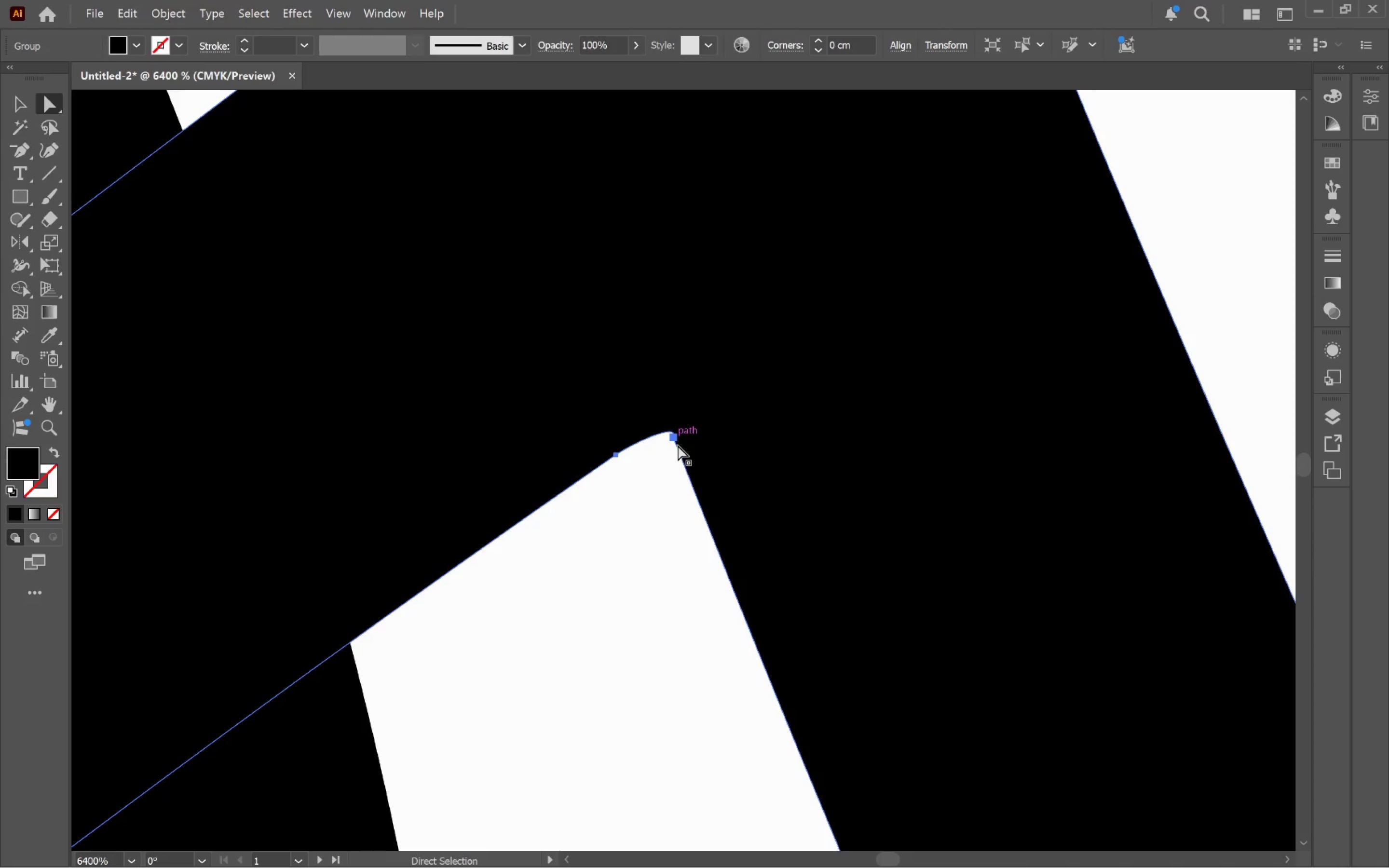 
left_click([676, 442])
 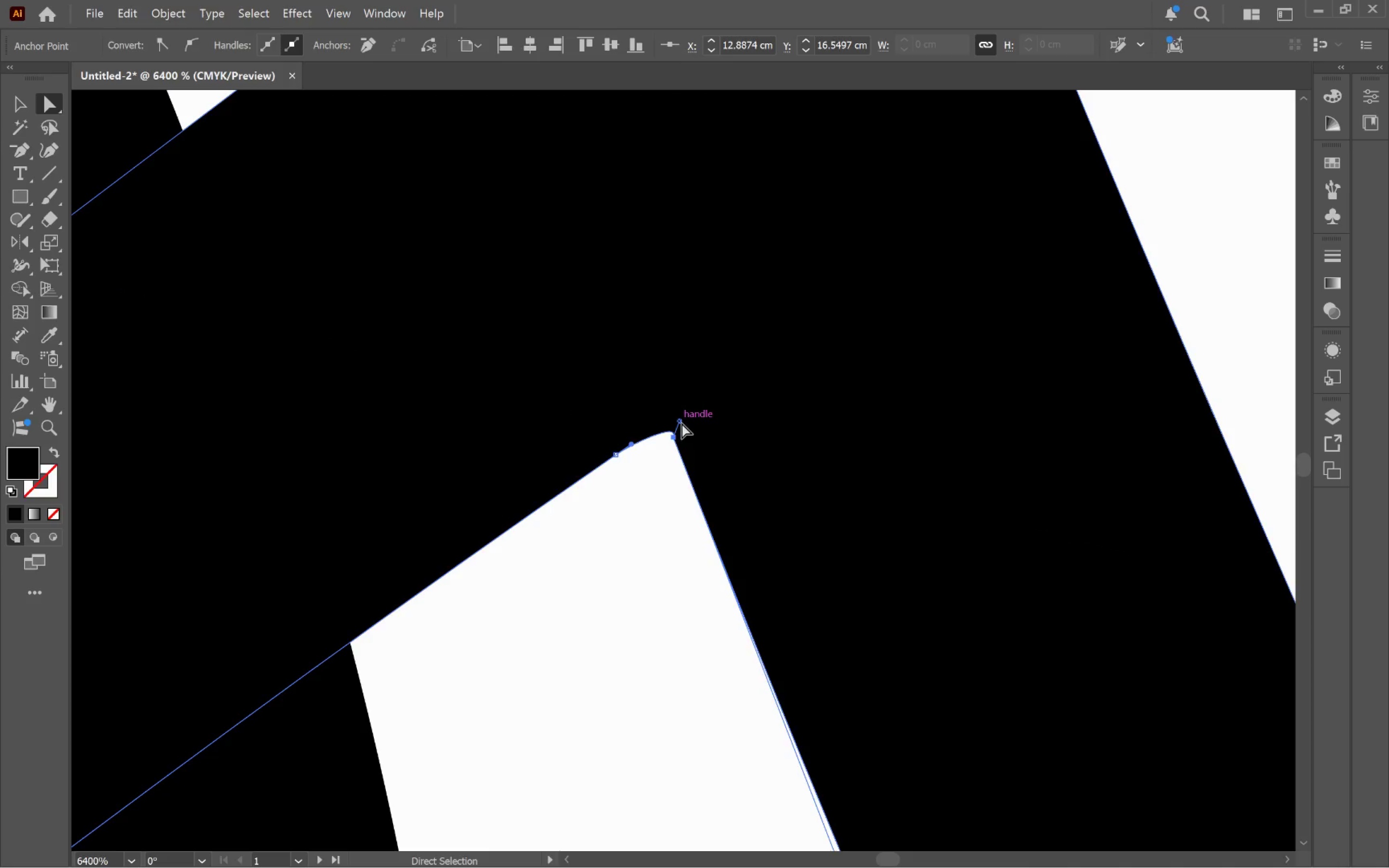 
left_click_drag(start_coordinate=[681, 422], to_coordinate=[672, 440])
 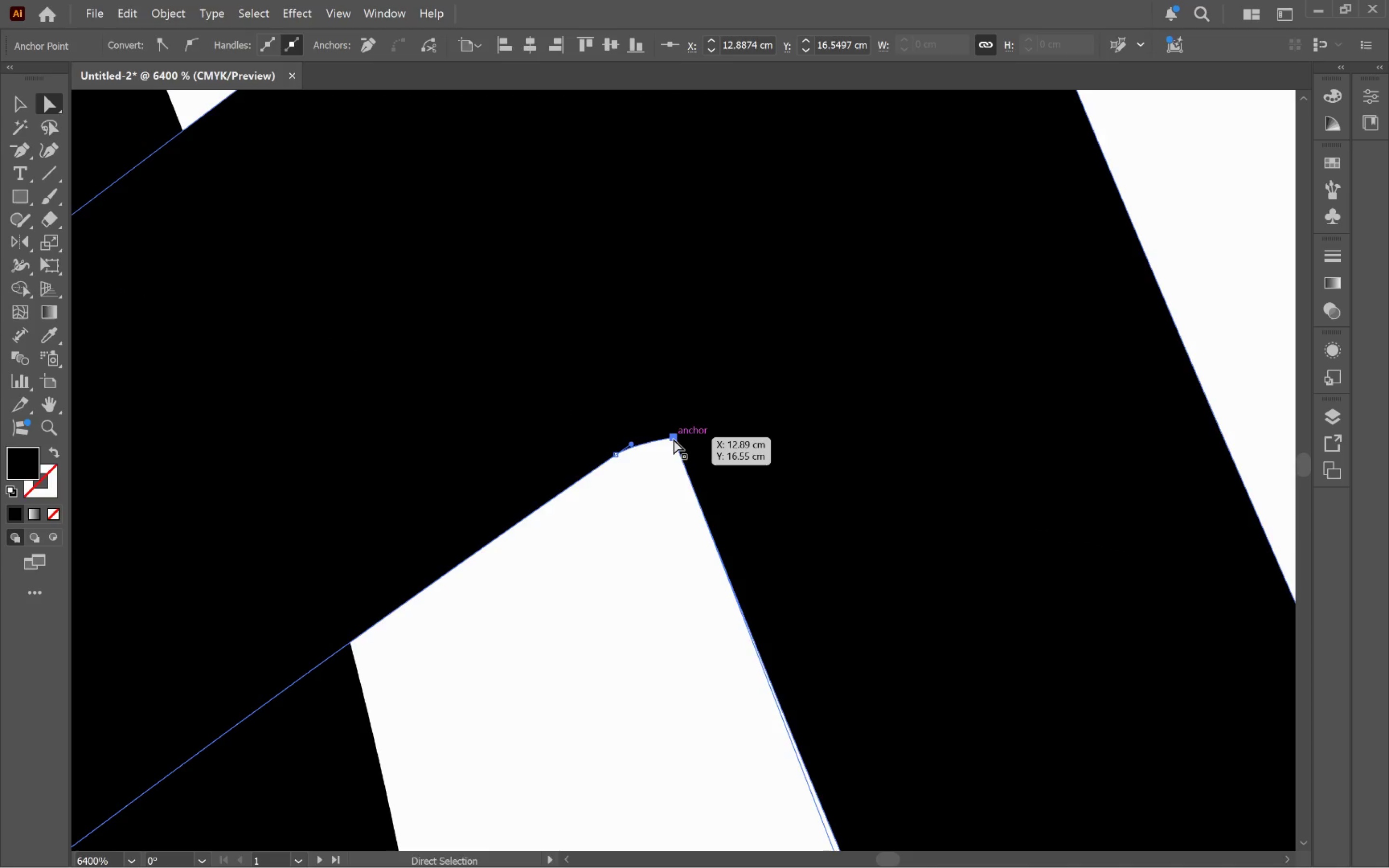 
left_click_drag(start_coordinate=[673, 439], to_coordinate=[662, 432])
 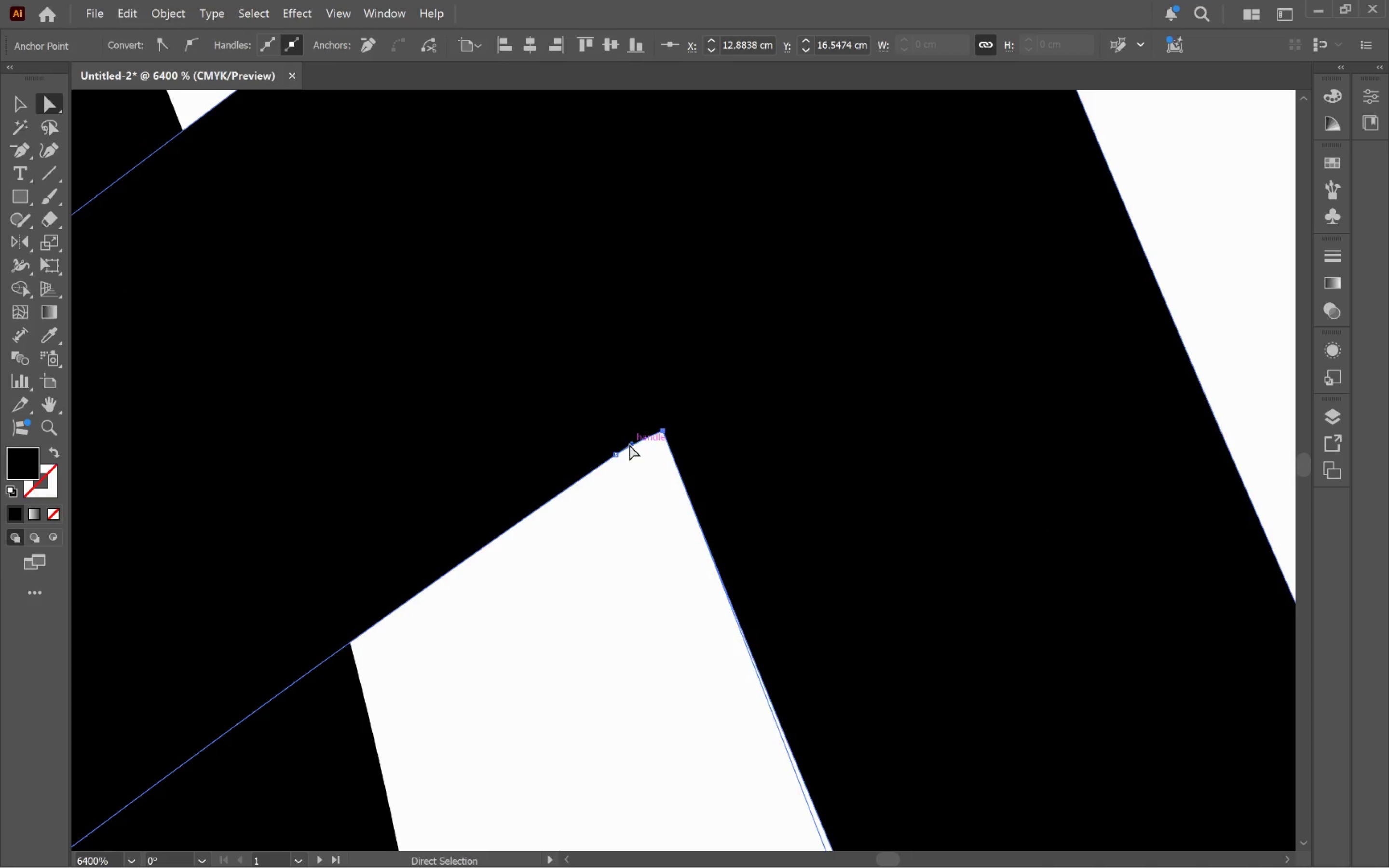 
left_click([629, 445])
 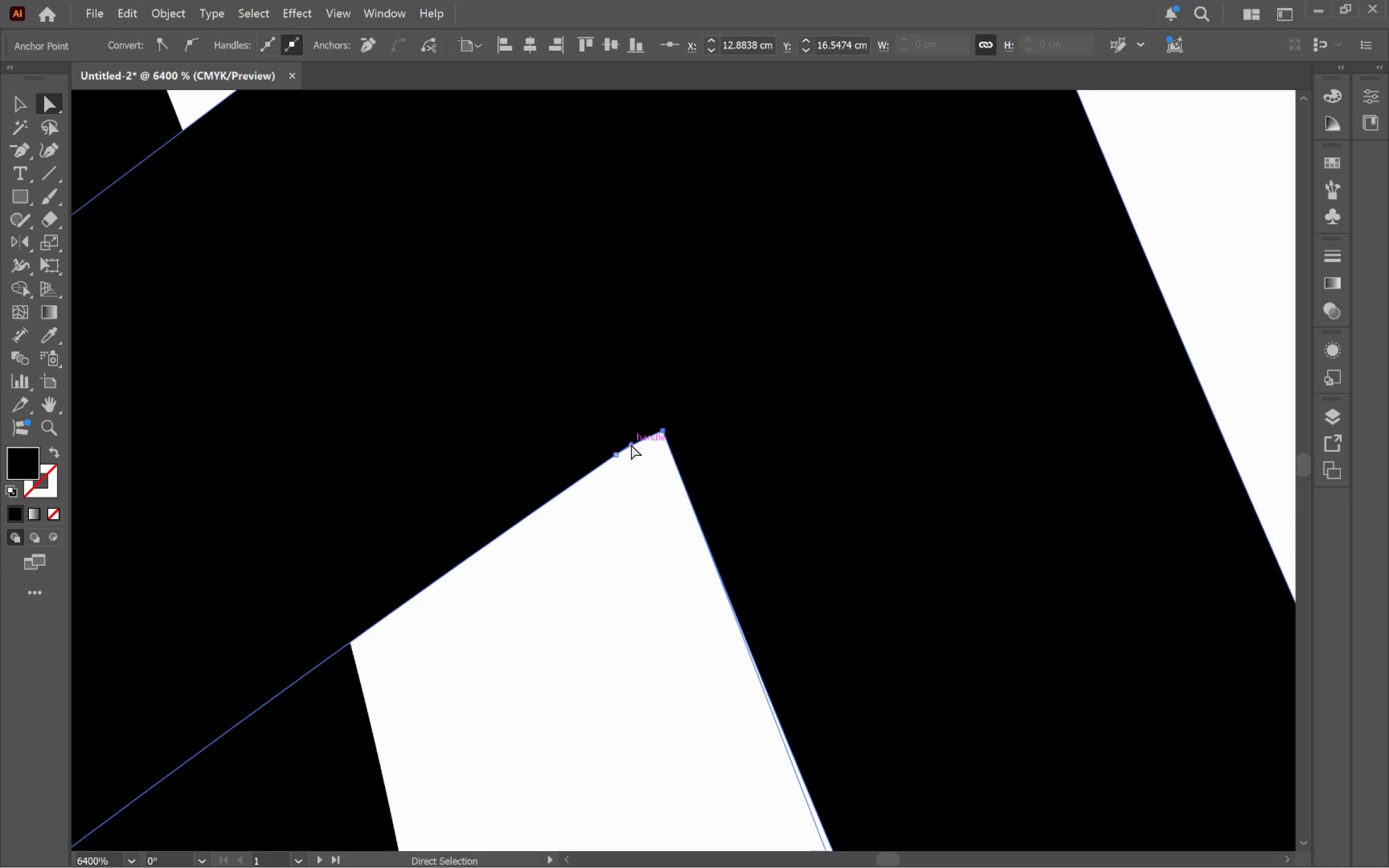 
left_click_drag(start_coordinate=[631, 444], to_coordinate=[615, 454])
 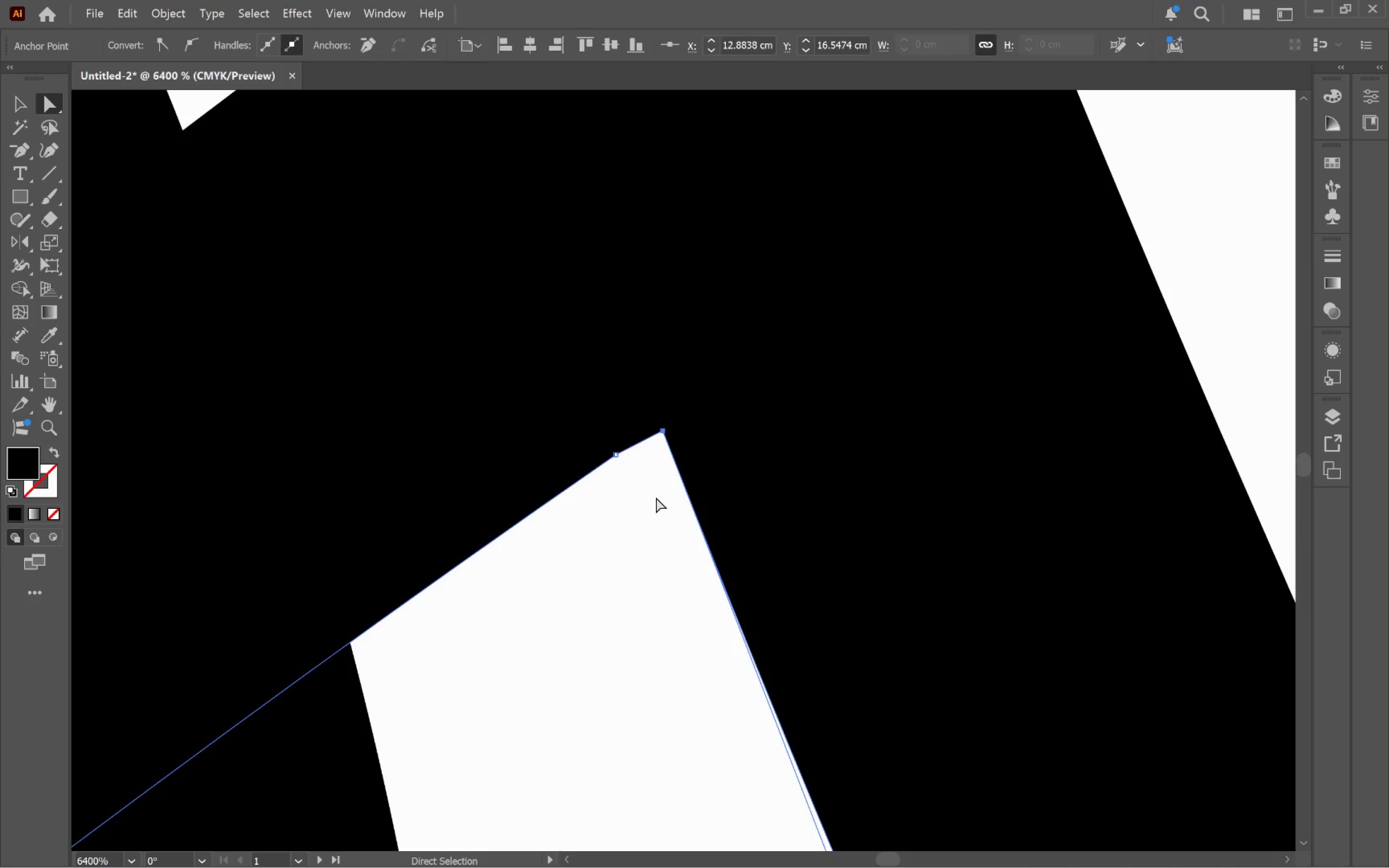 
hold_key(key=AltLeft, duration=1.01)
scroll: coordinate [646, 502], scroll_direction: down, amount: 7.0
 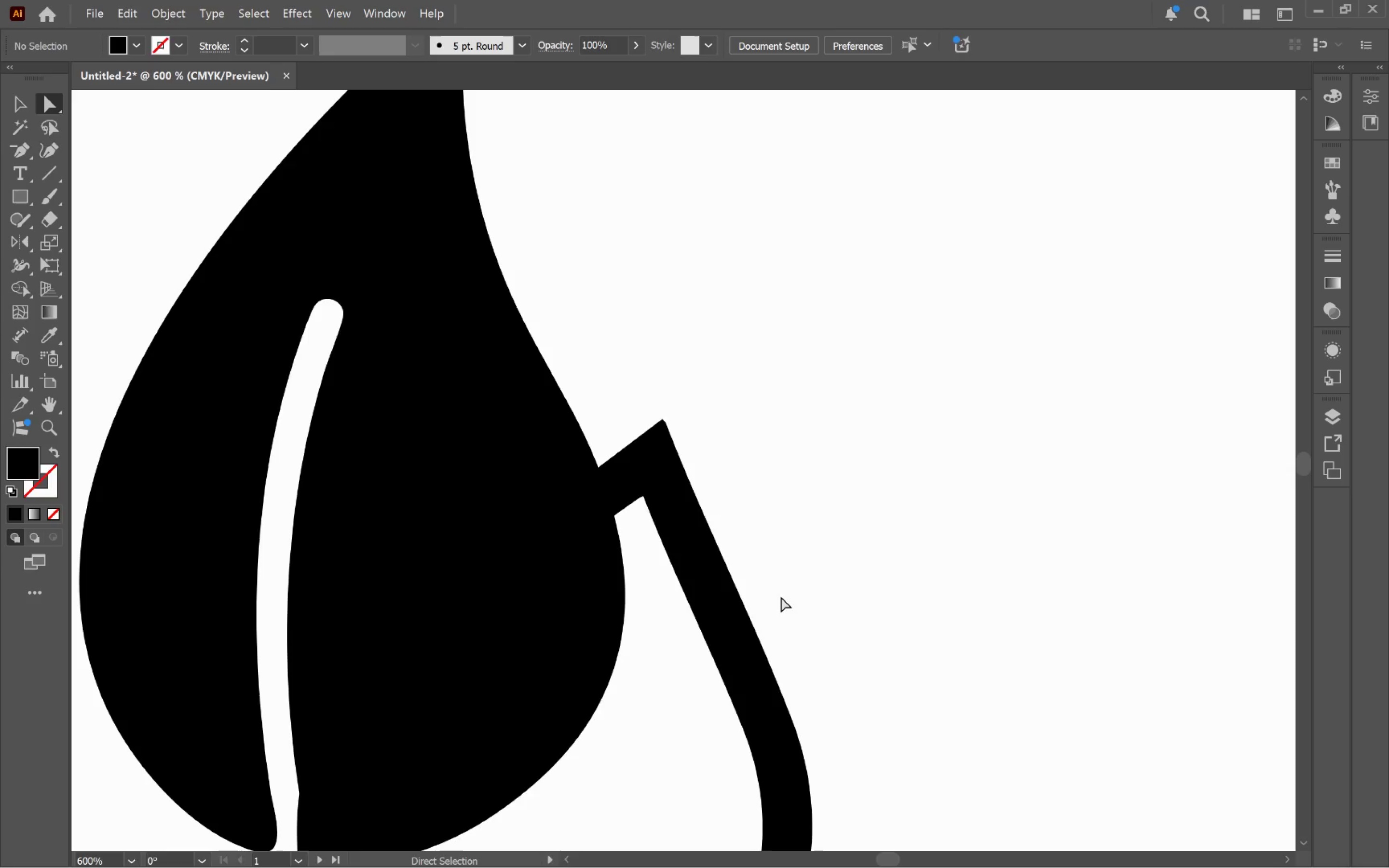 
hold_key(key=Space, duration=0.62)
 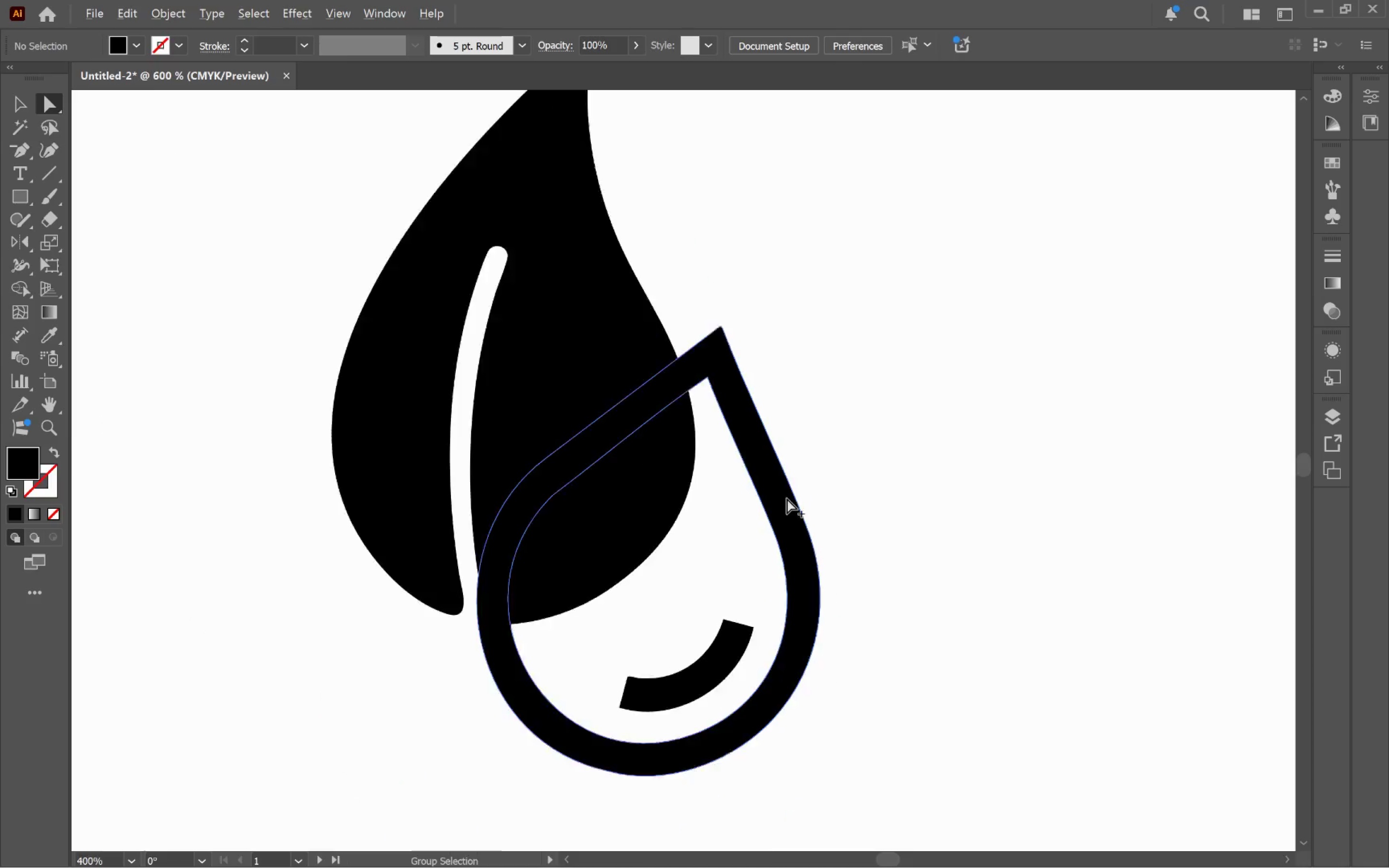 
left_click_drag(start_coordinate=[783, 602], to_coordinate=[808, 423])
 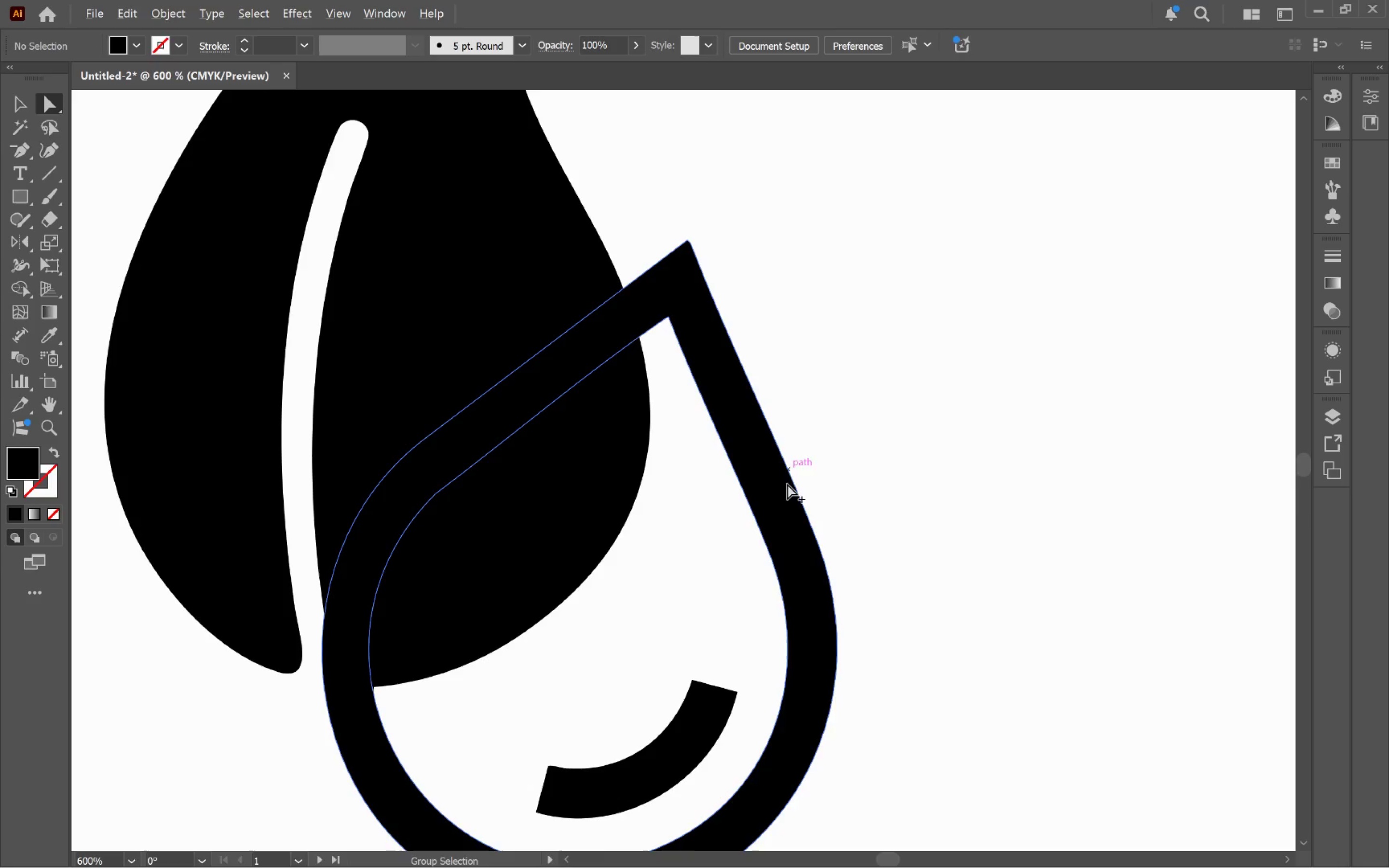 
hold_key(key=AltLeft, duration=0.5)
 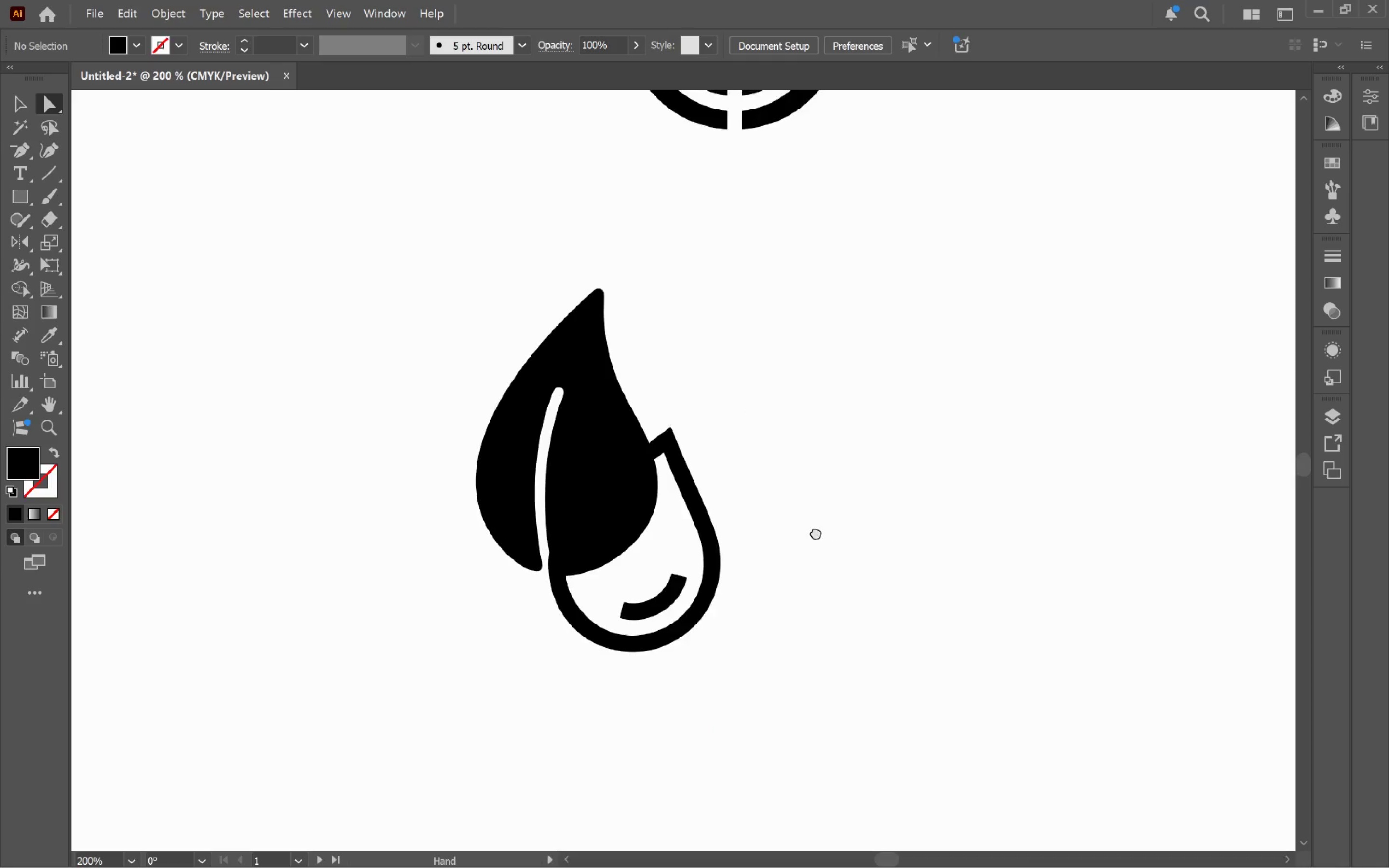 
hold_key(key=Space, duration=0.47)
 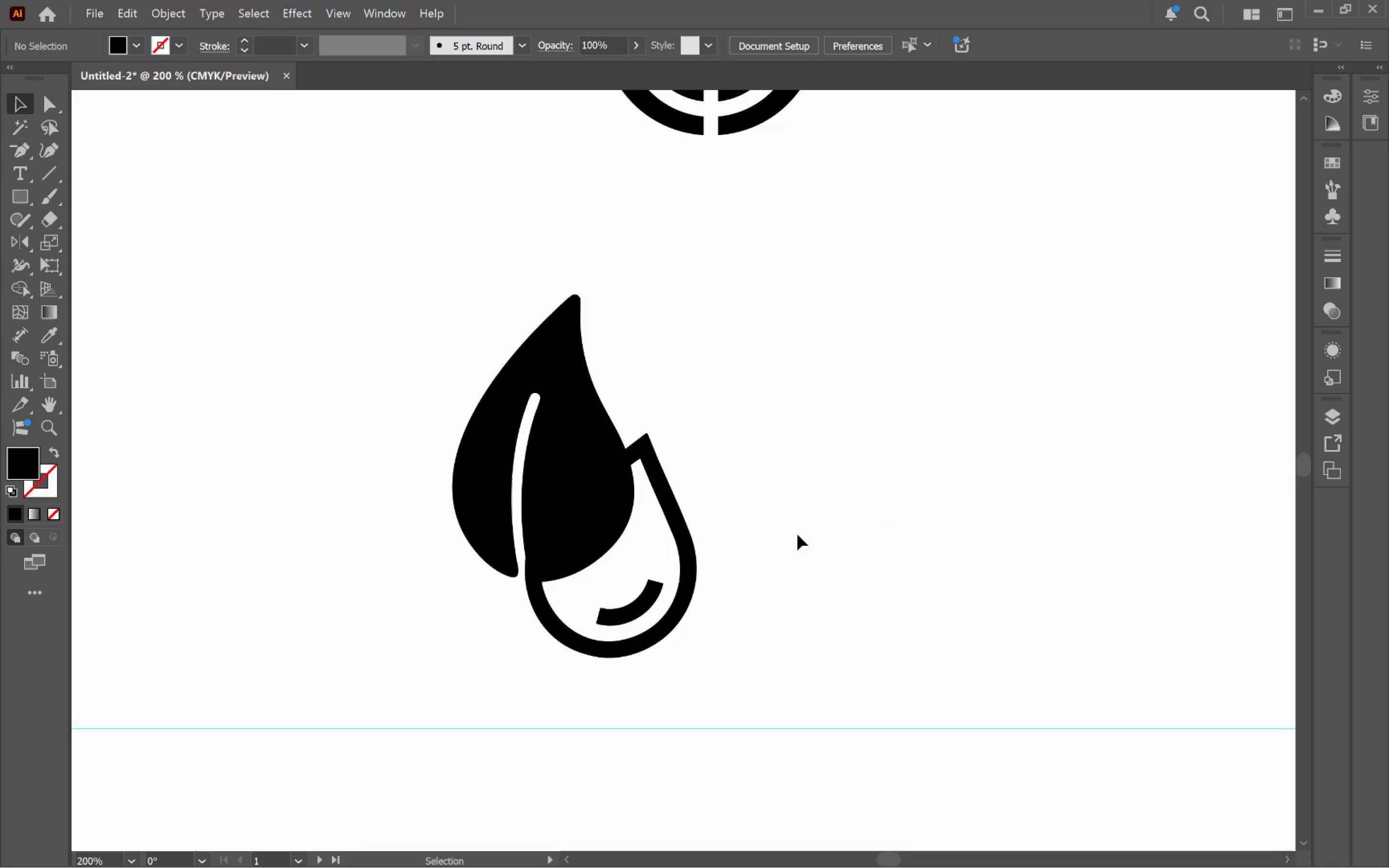 
left_click_drag(start_coordinate=[904, 515], to_coordinate=[797, 536])
 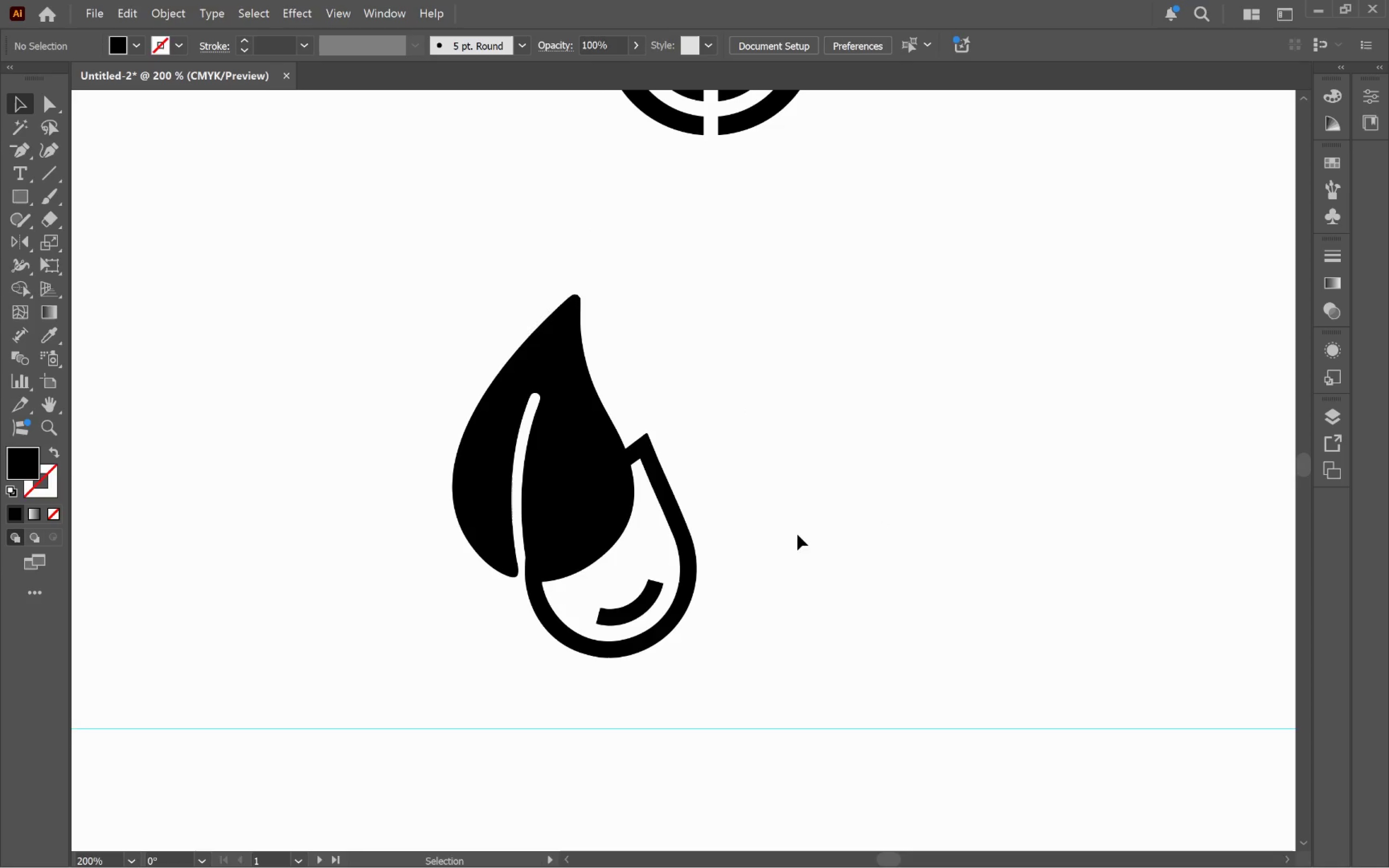 
scroll: coordinate [787, 498], scroll_direction: down, amount: 3.0
 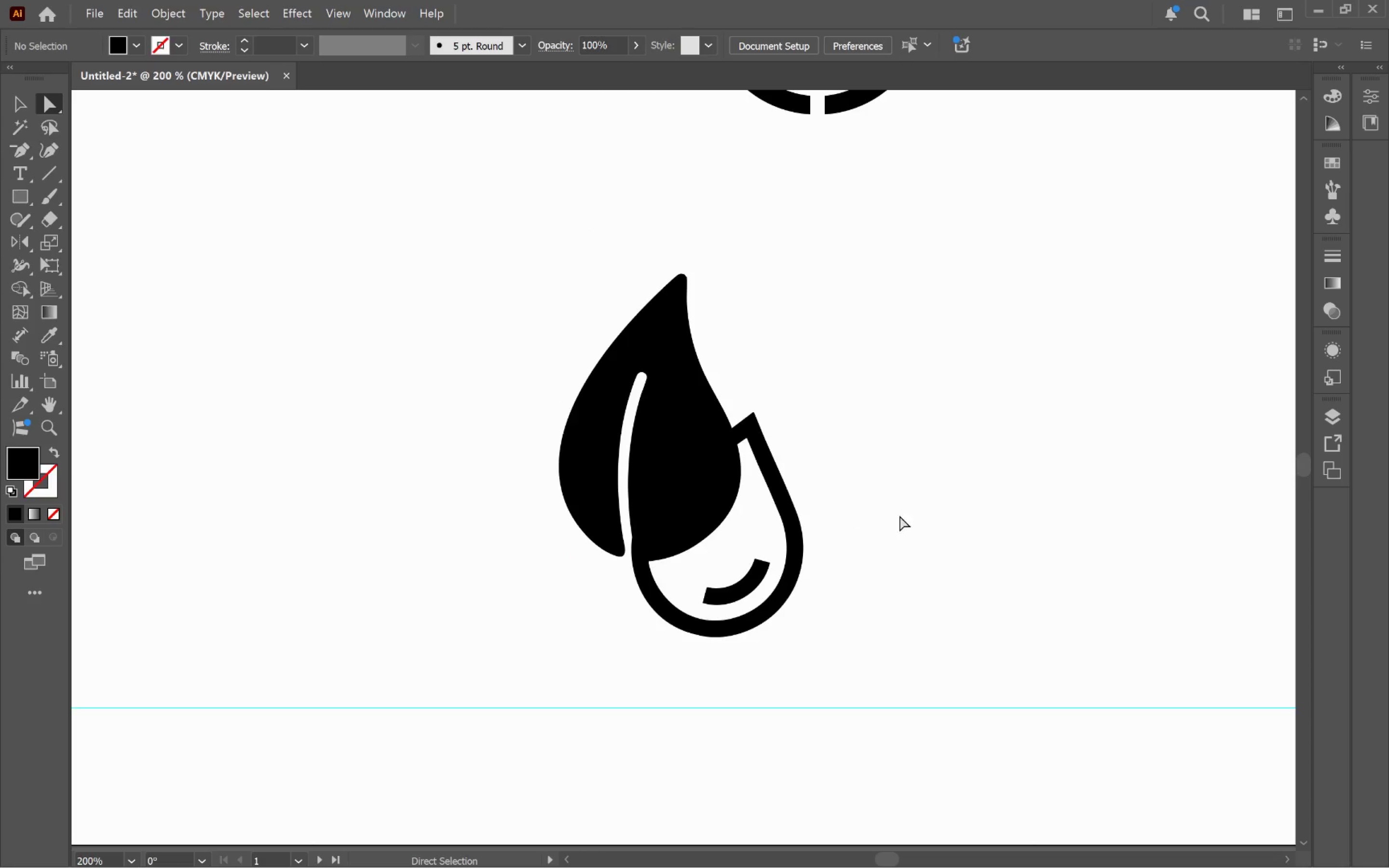 
key(V)
 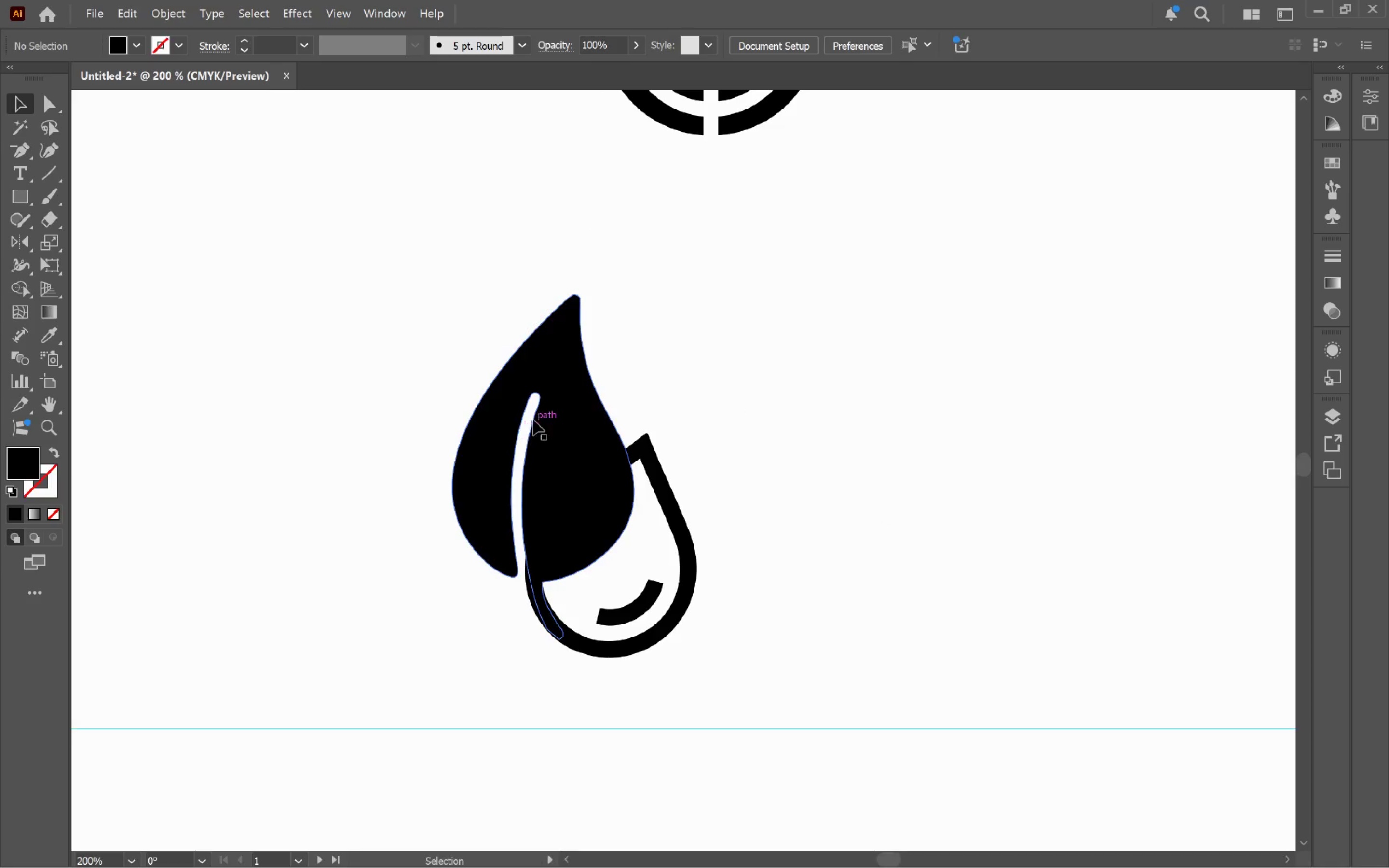 
left_click([557, 415])
 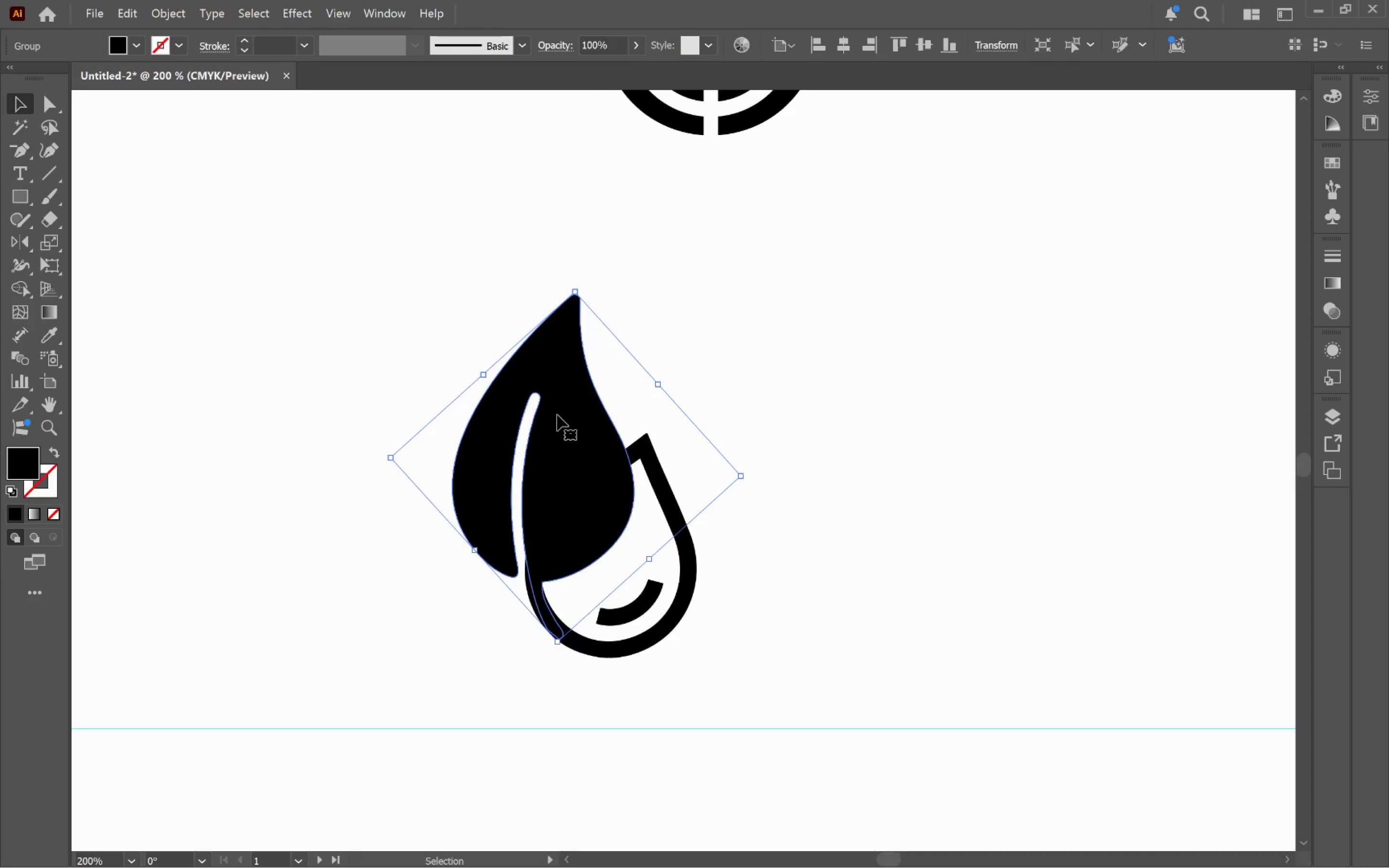 
key(Control+C)
 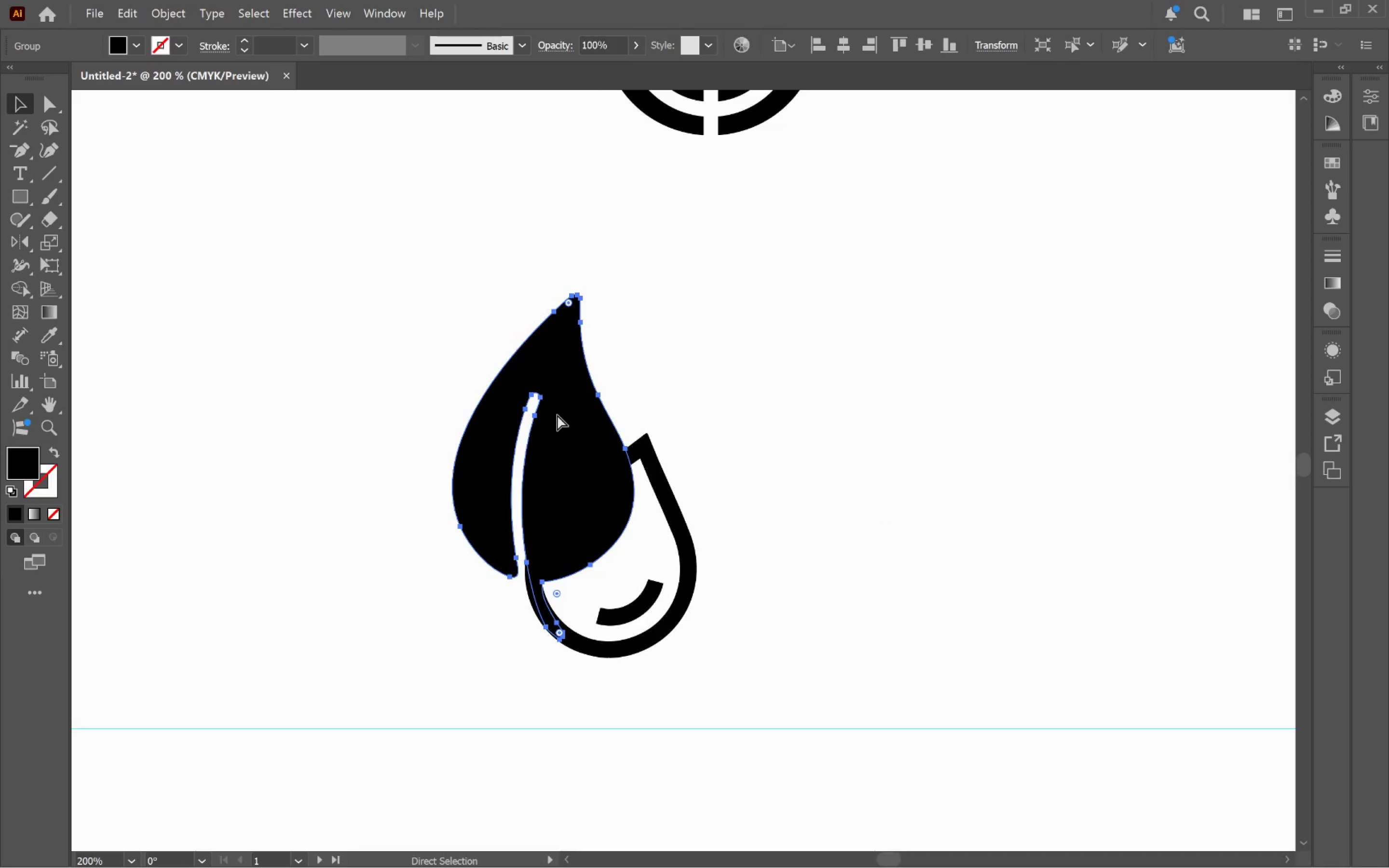 
key(Control+F)
 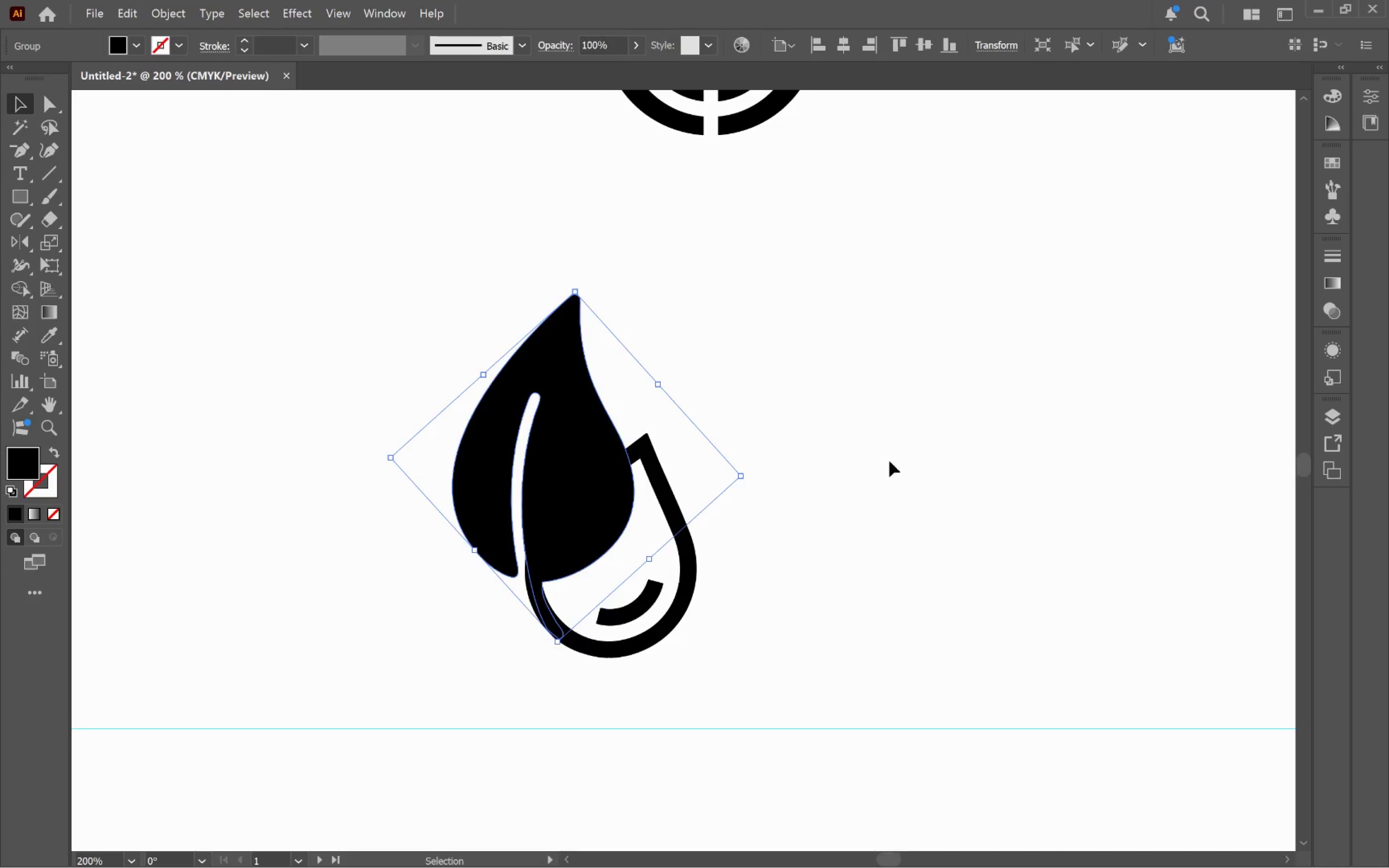 
left_click([893, 461])
 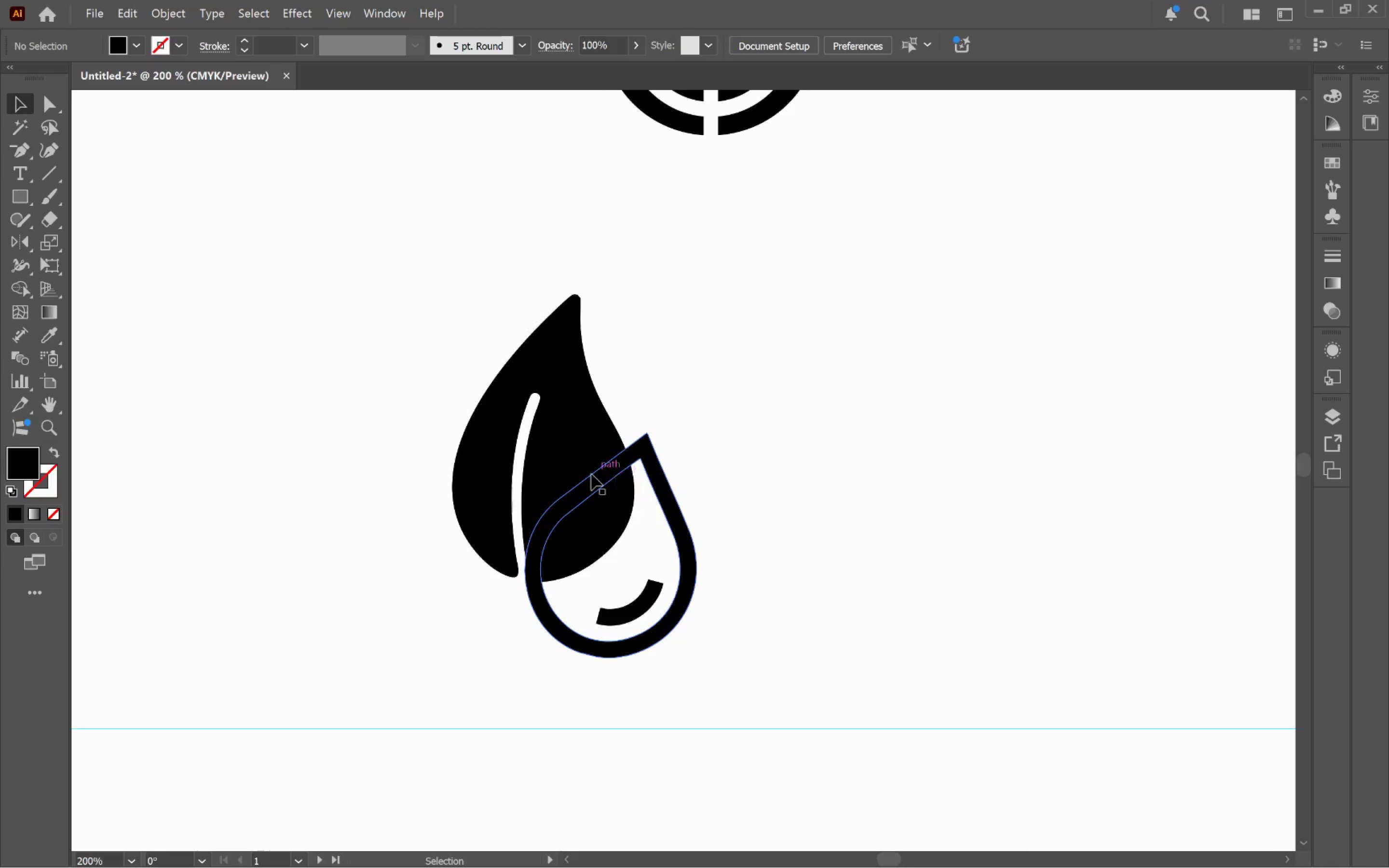 
left_click([564, 433])
 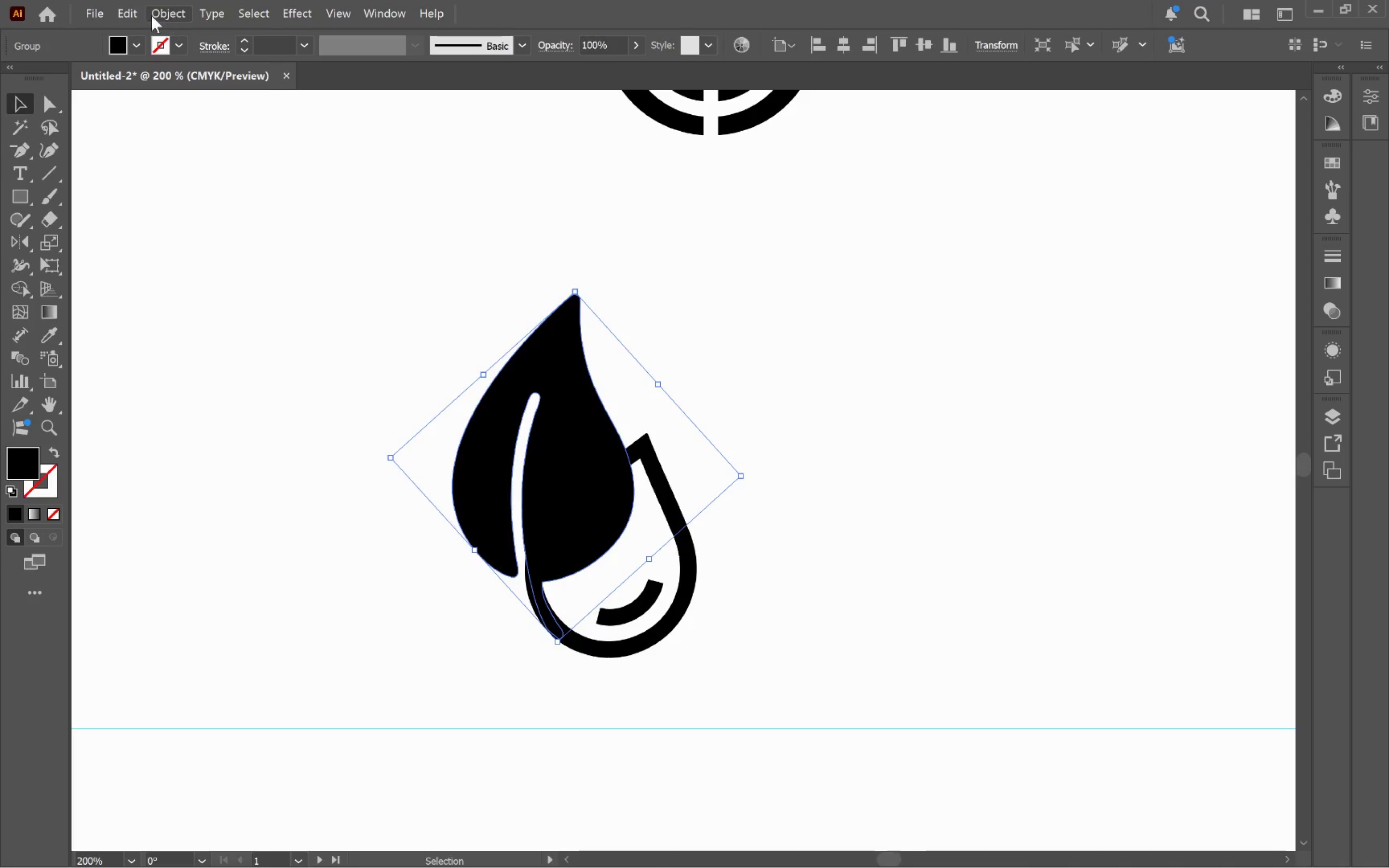 
left_click([137, 16])
 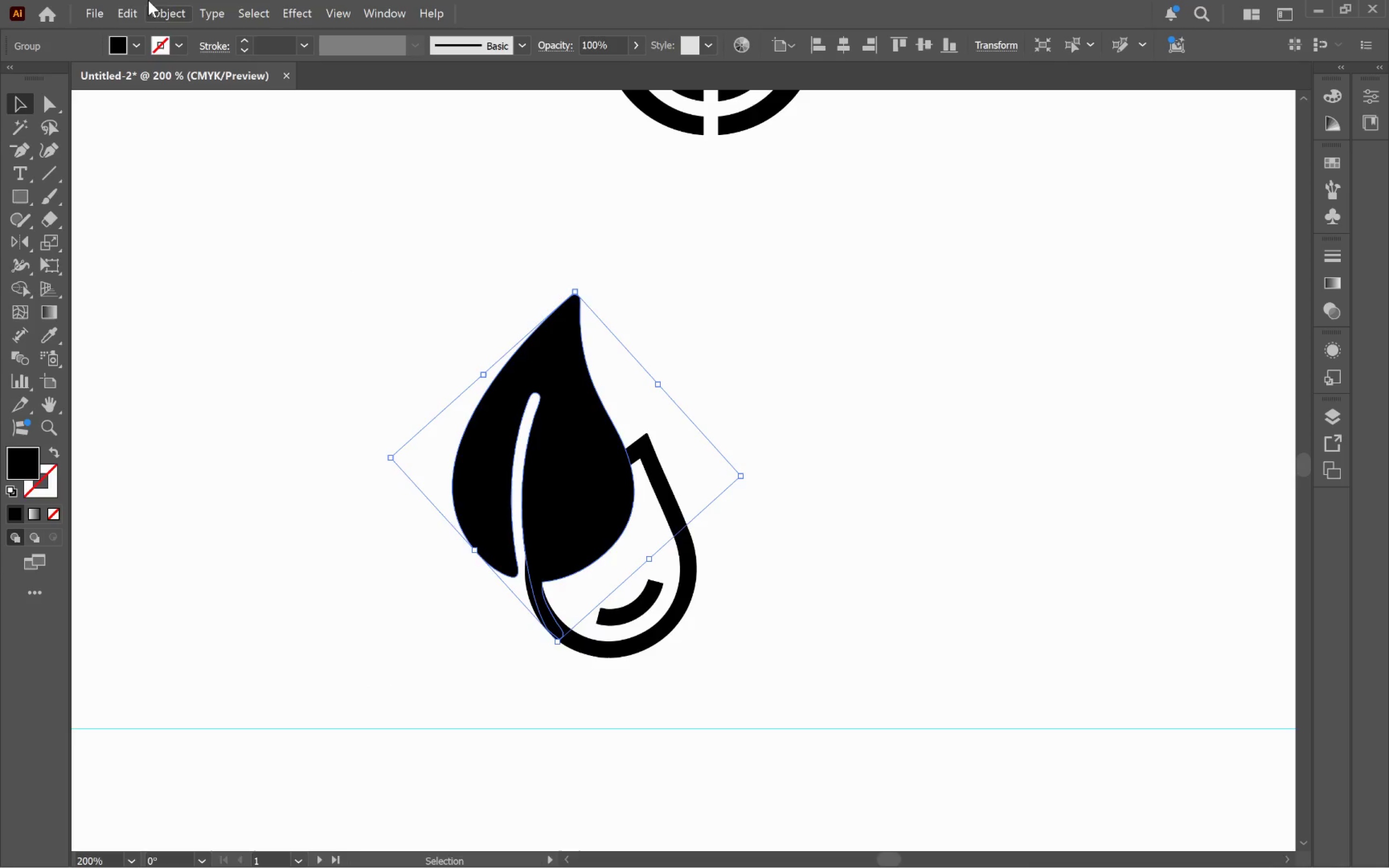 
left_click([177, 52])
 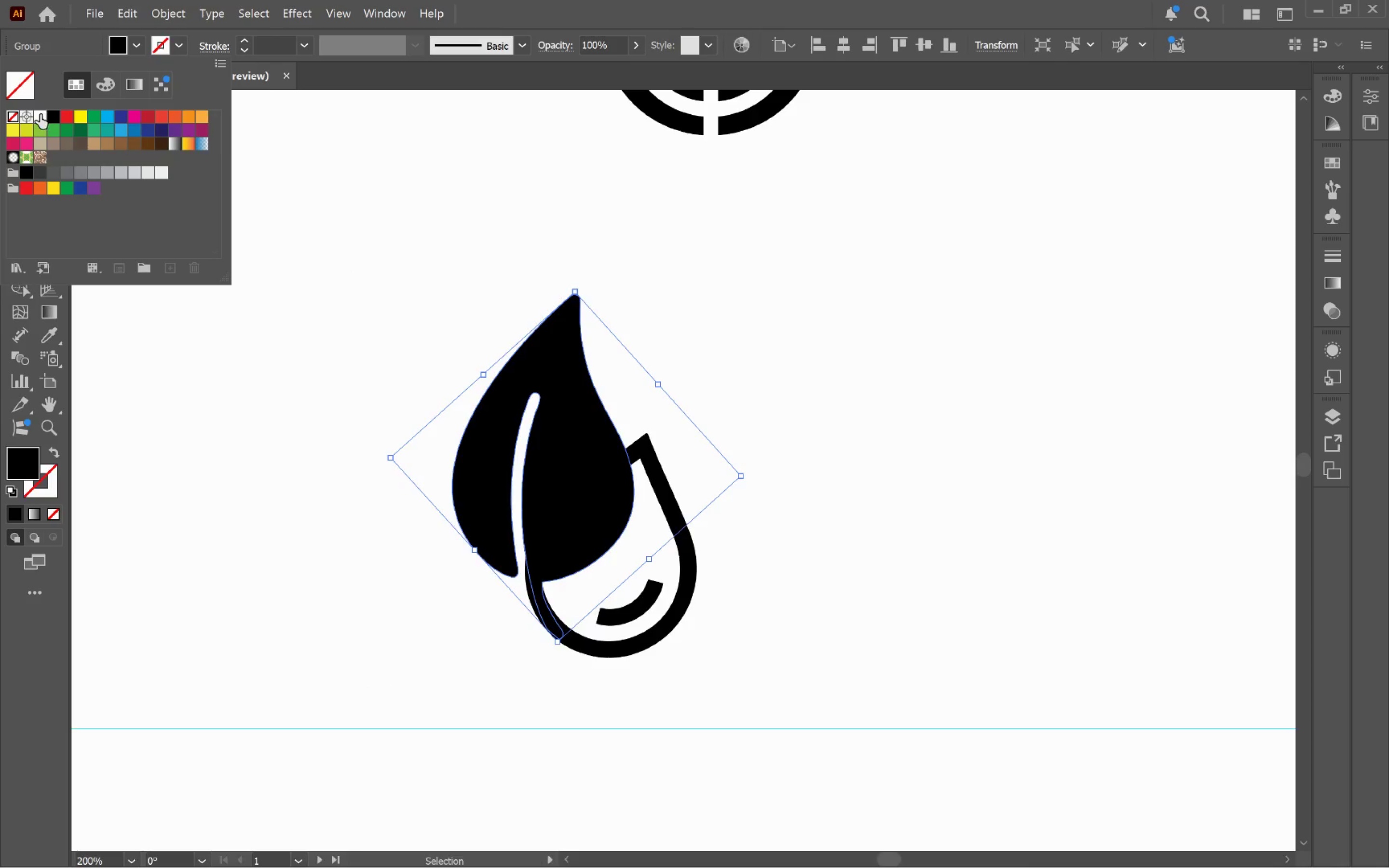 
left_click([41, 114])
 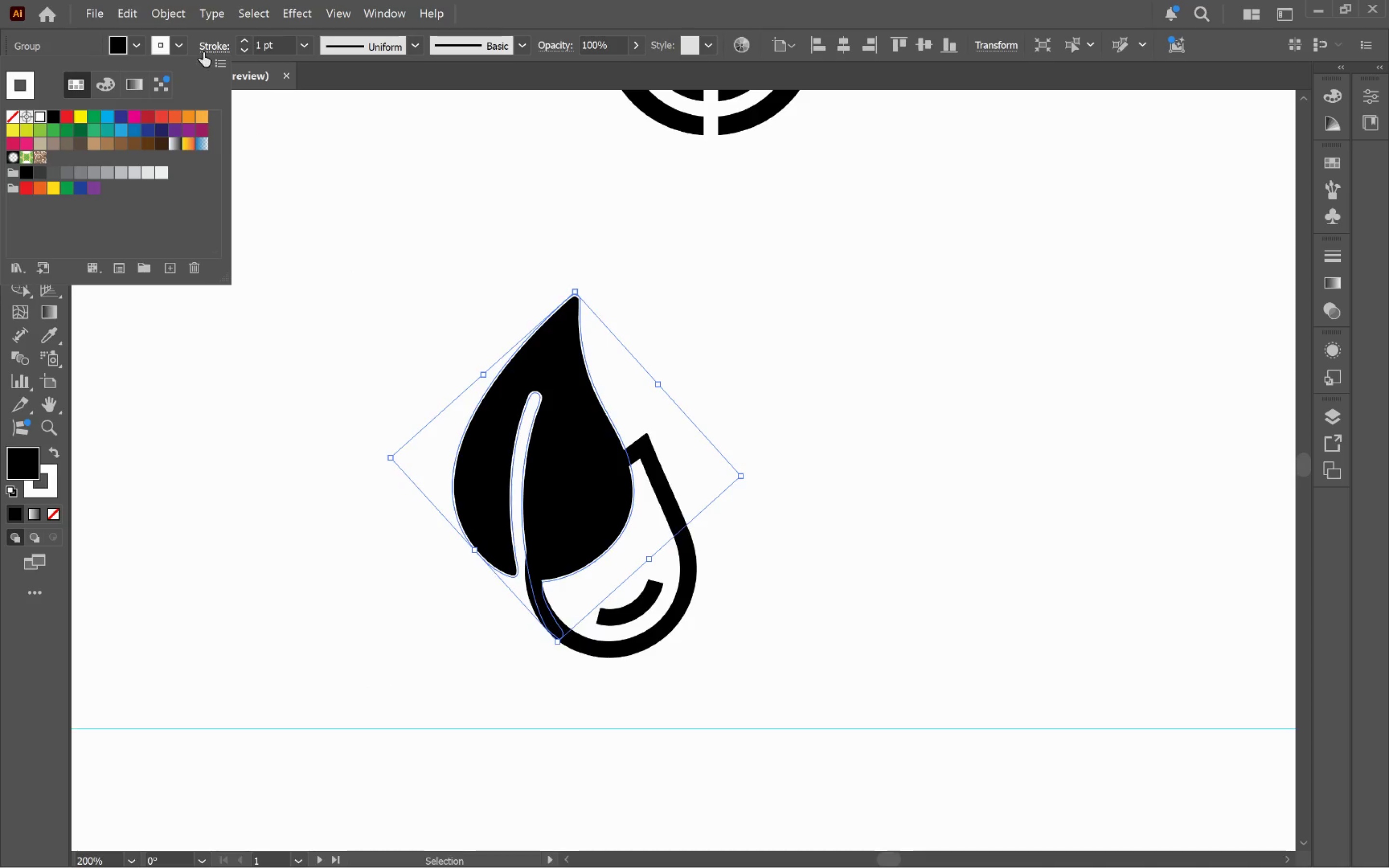 
double_click([211, 48])
 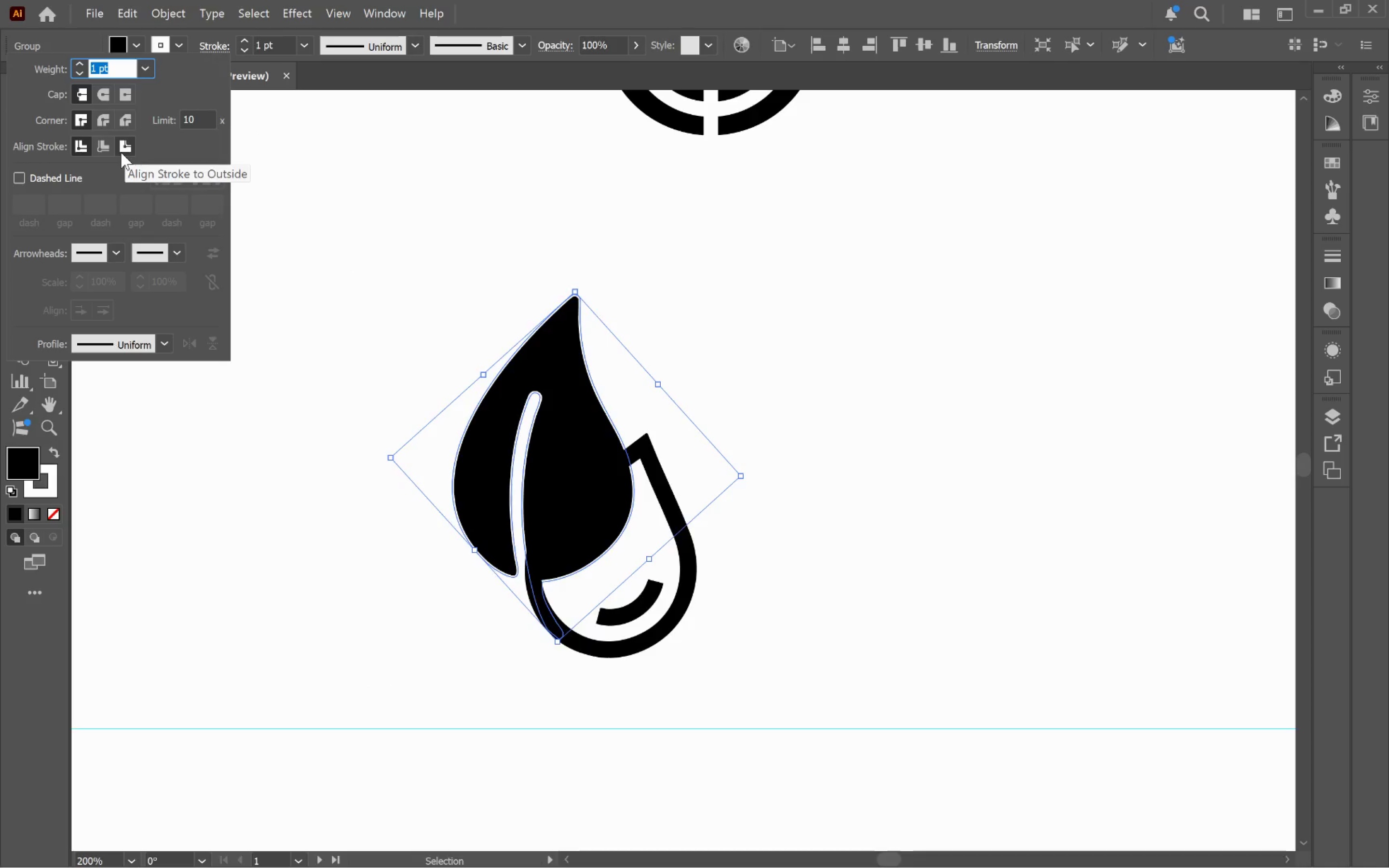 
left_click([405, 166])
 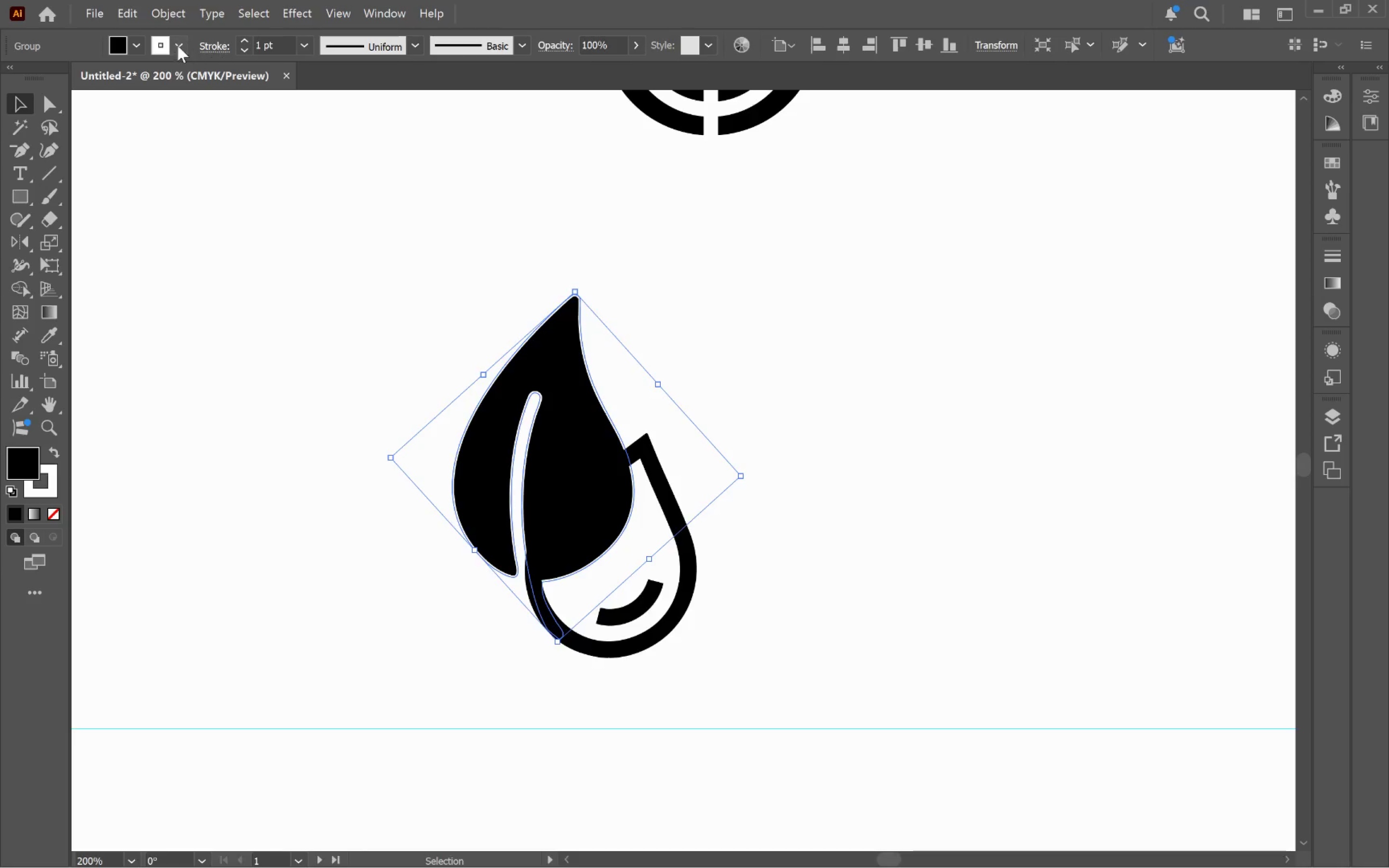 
left_click([175, 45])
 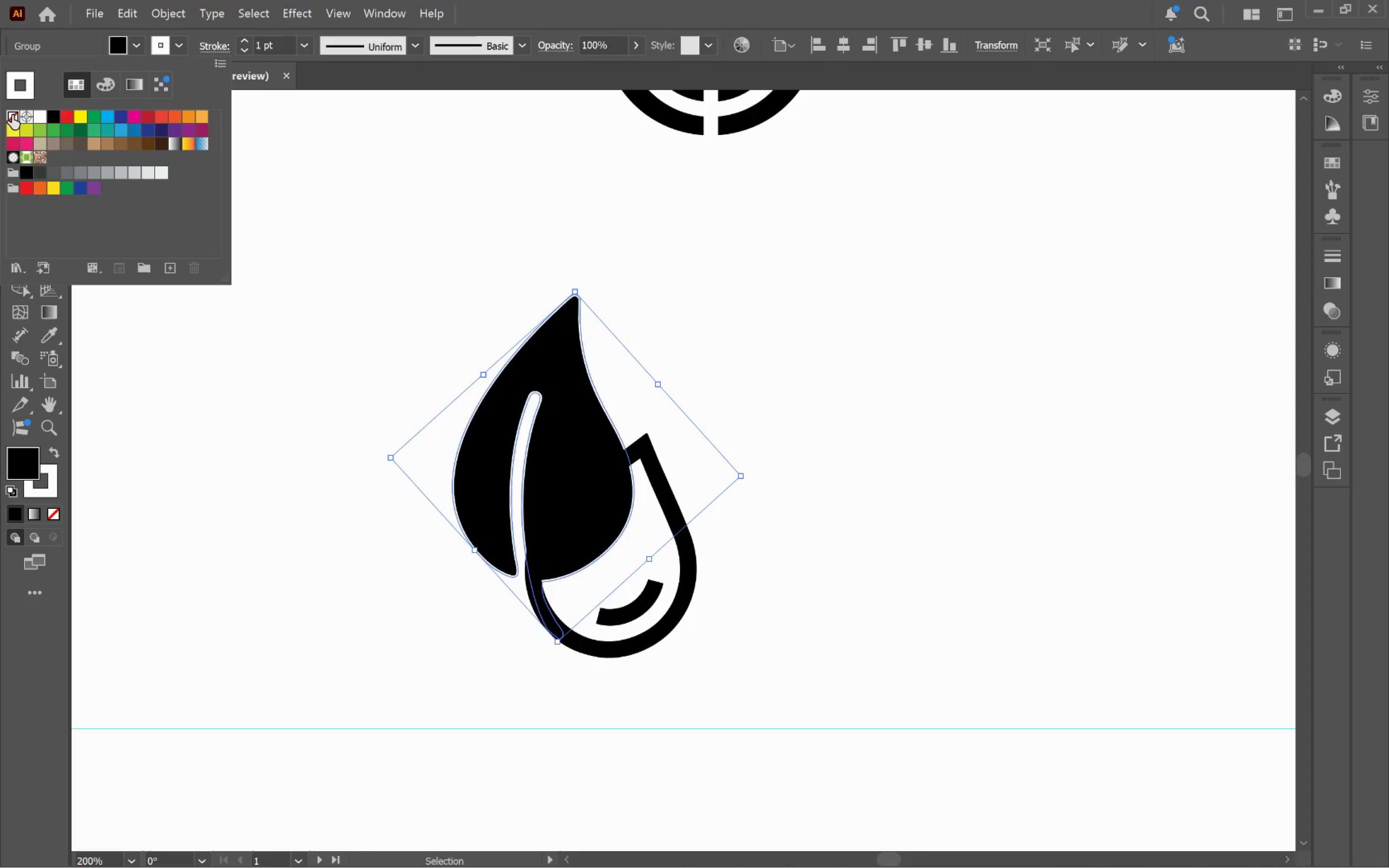 
left_click([446, 225])
 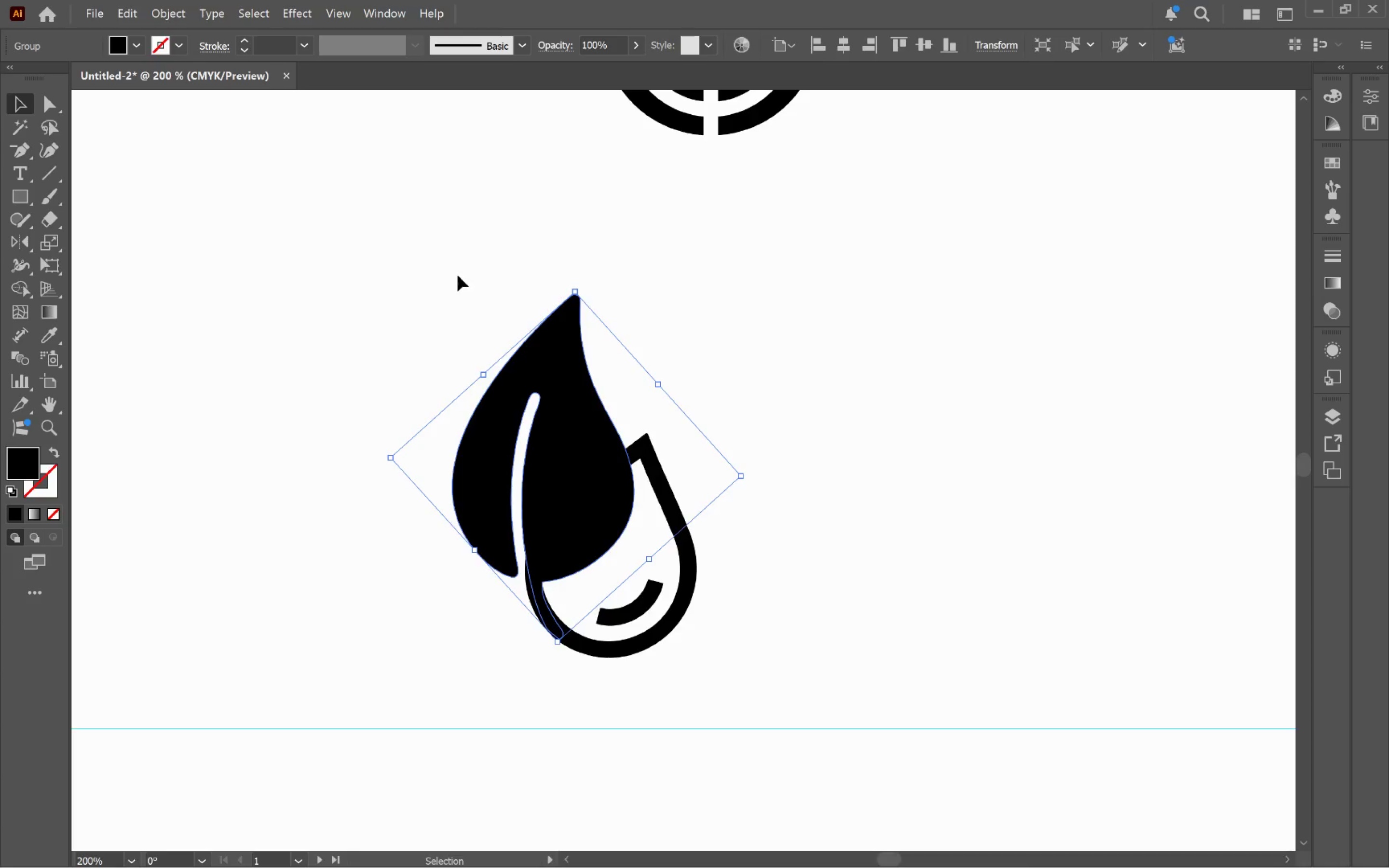 
left_click([446, 256])
 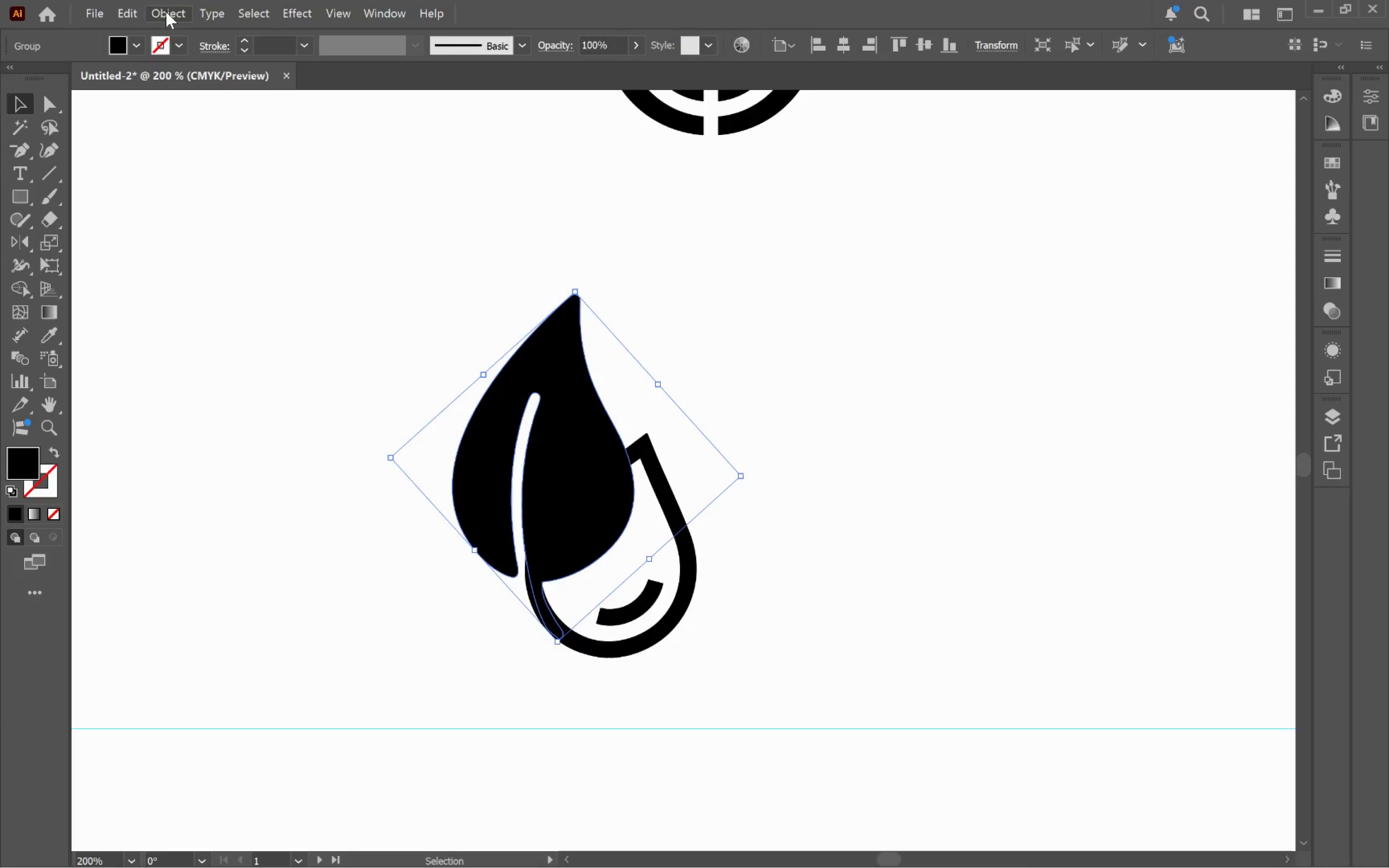 
key(Backspace)
 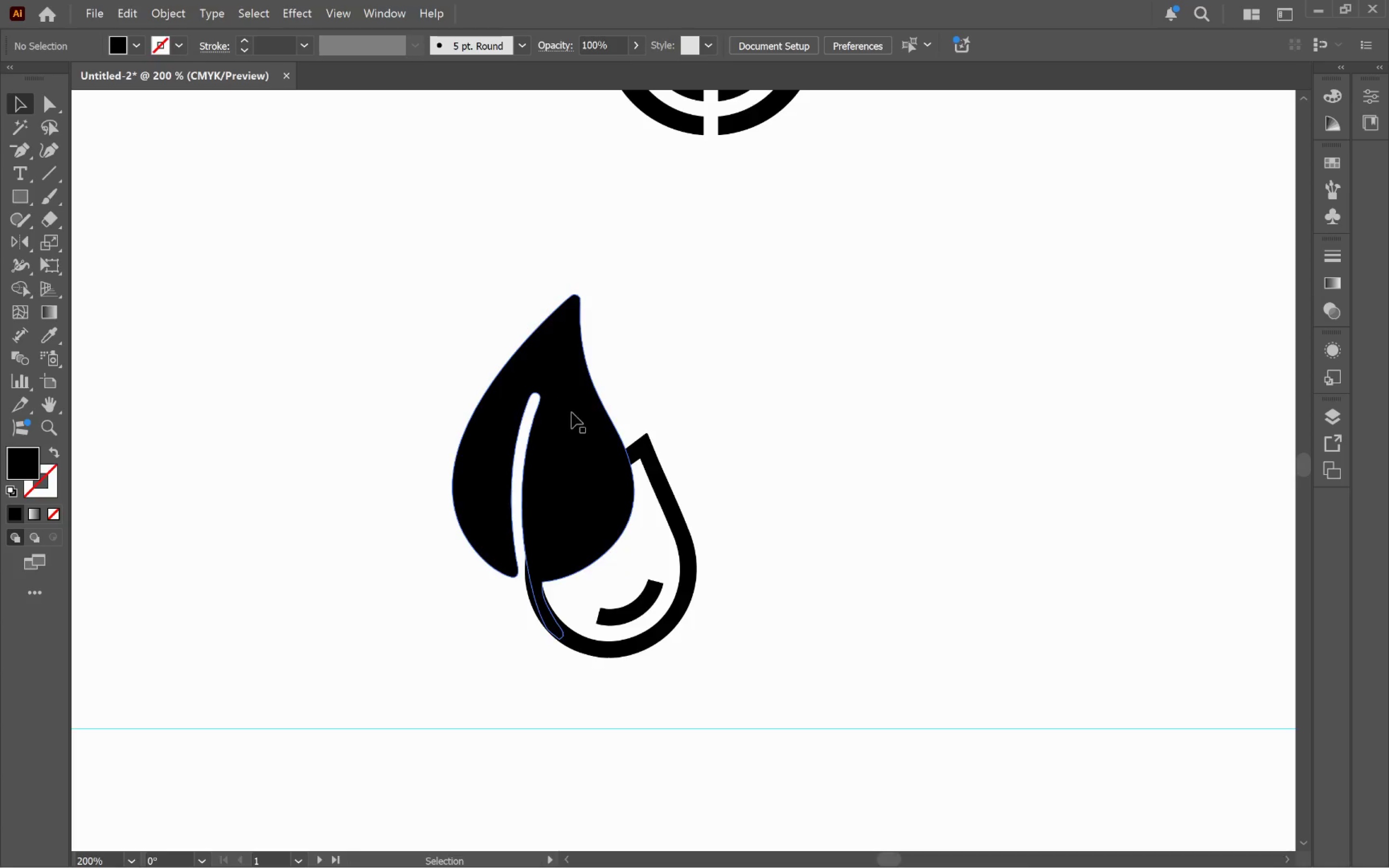 
left_click([572, 411])
 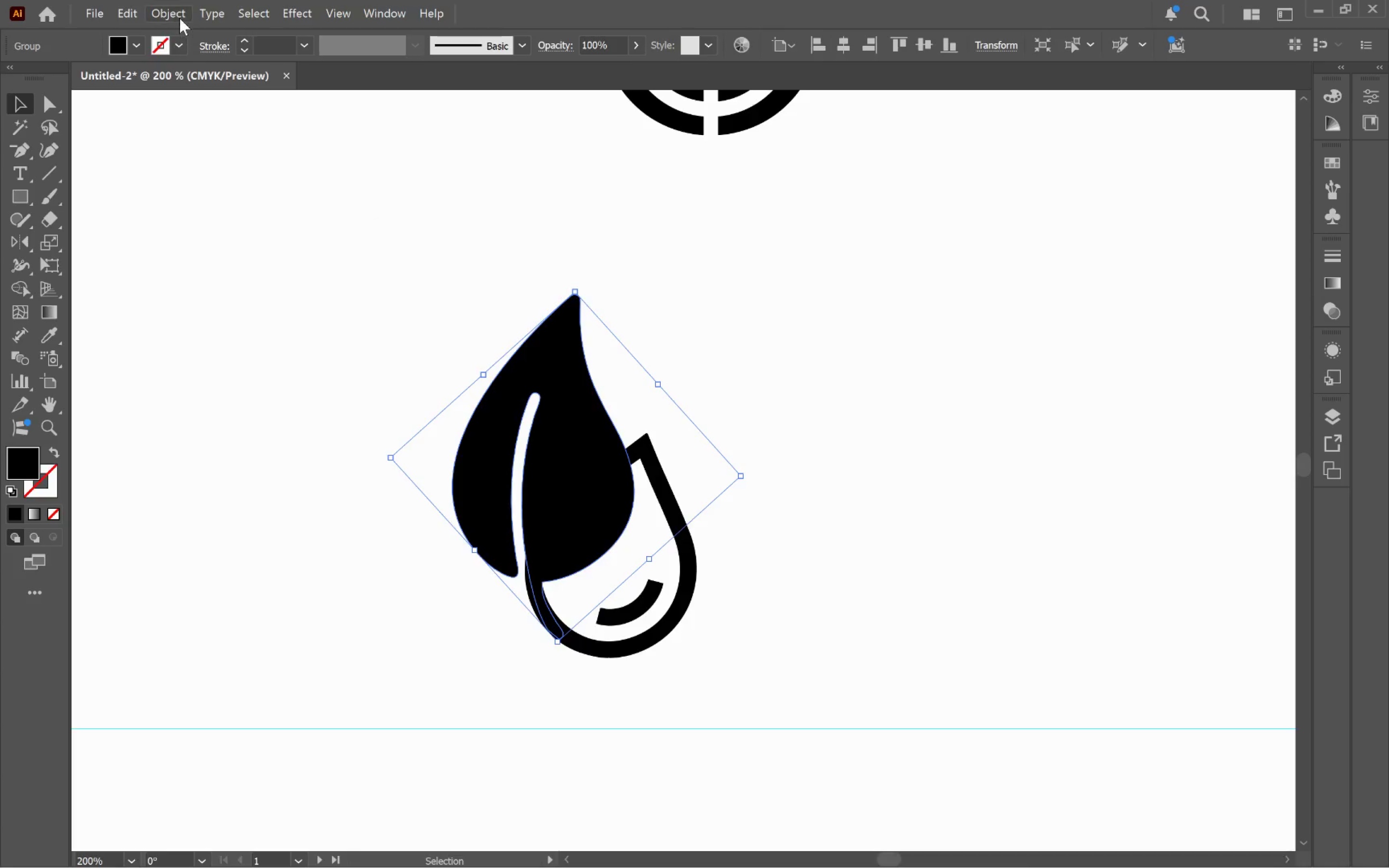 
left_click([178, 15])
 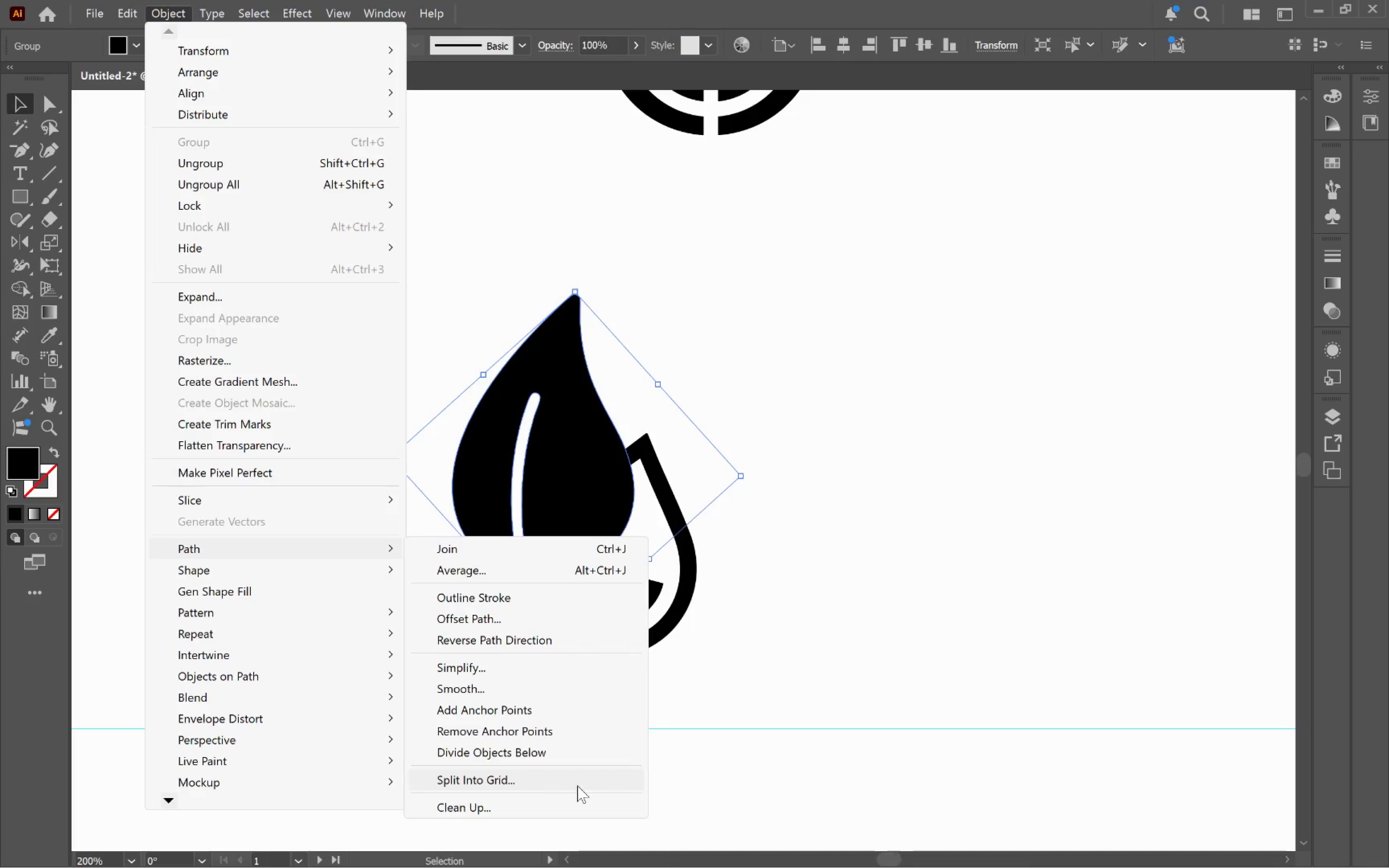 
left_click([512, 620])
 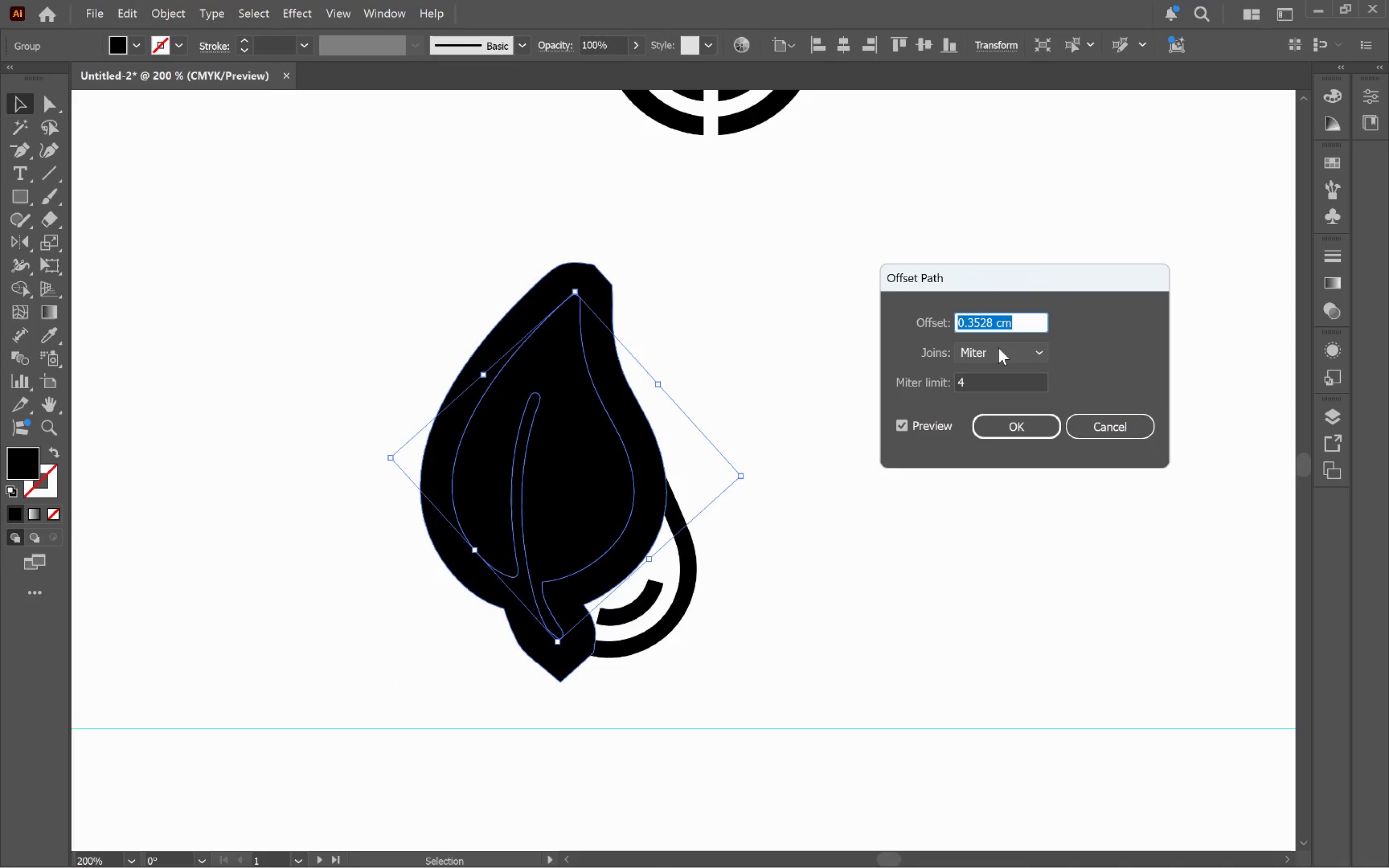 
scroll: coordinate [990, 324], scroll_direction: down, amount: 4.0
 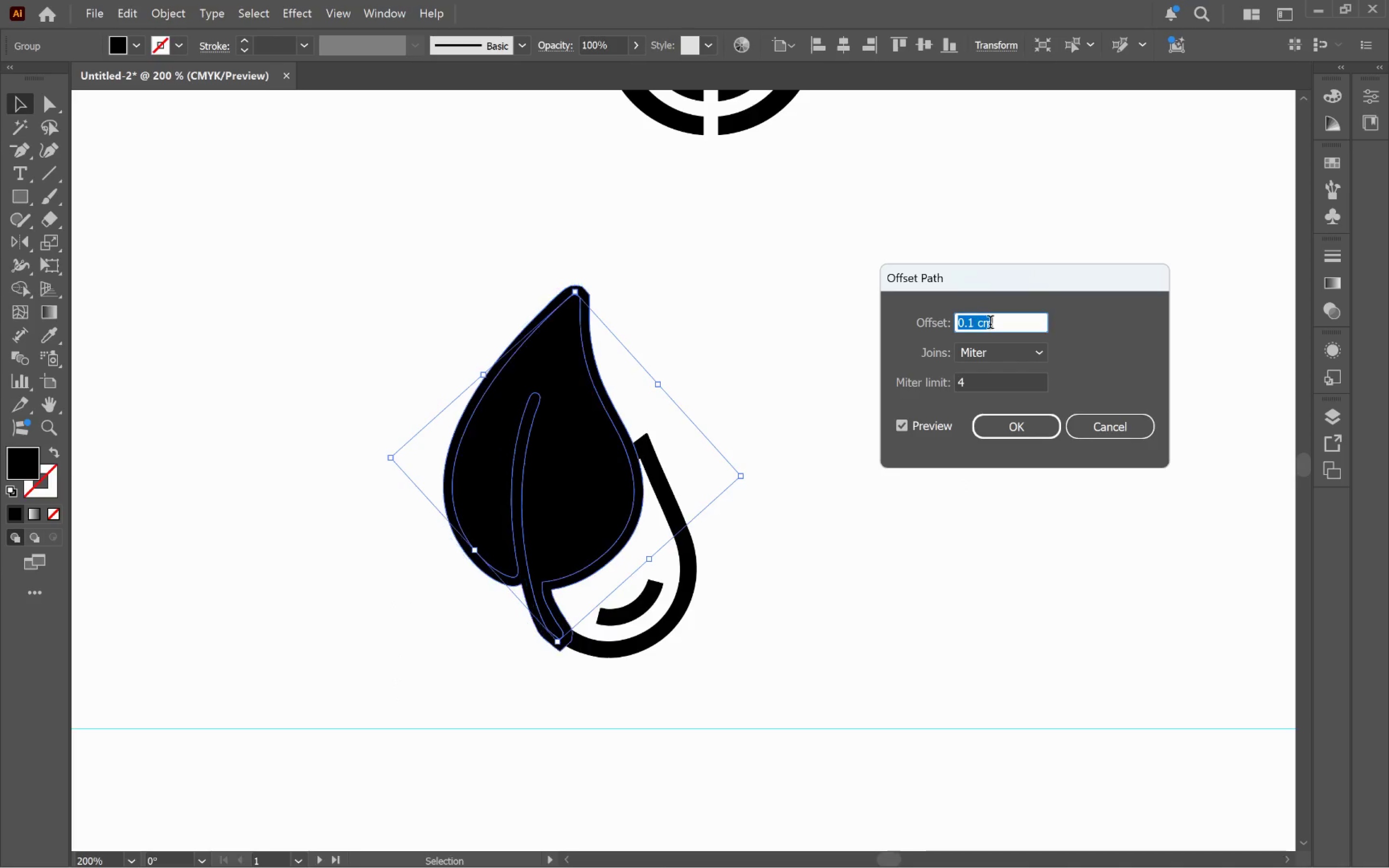 
scroll: coordinate [990, 324], scroll_direction: none, amount: 0.0
 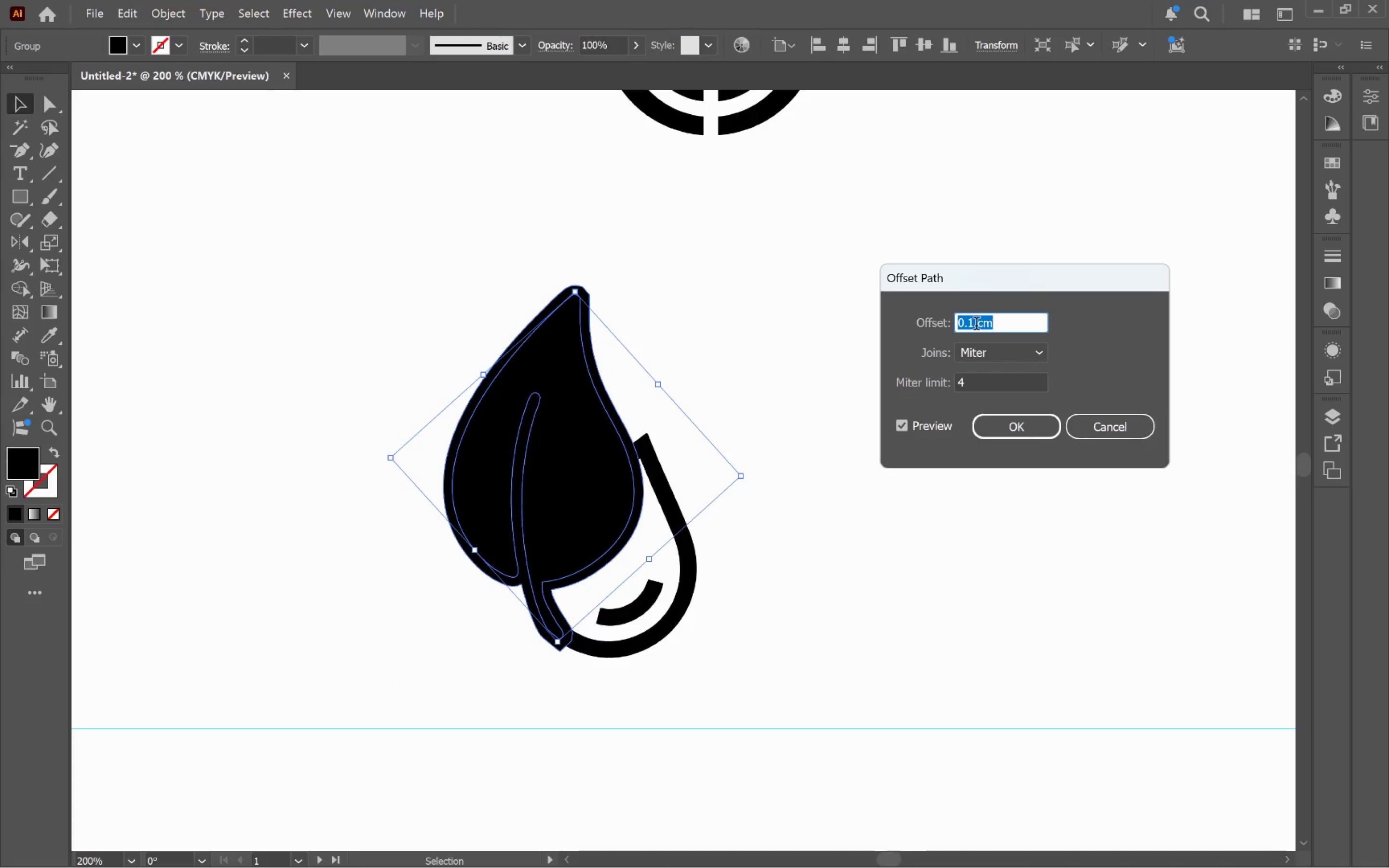 
left_click_drag(start_coordinate=[975, 325], to_coordinate=[969, 323])
 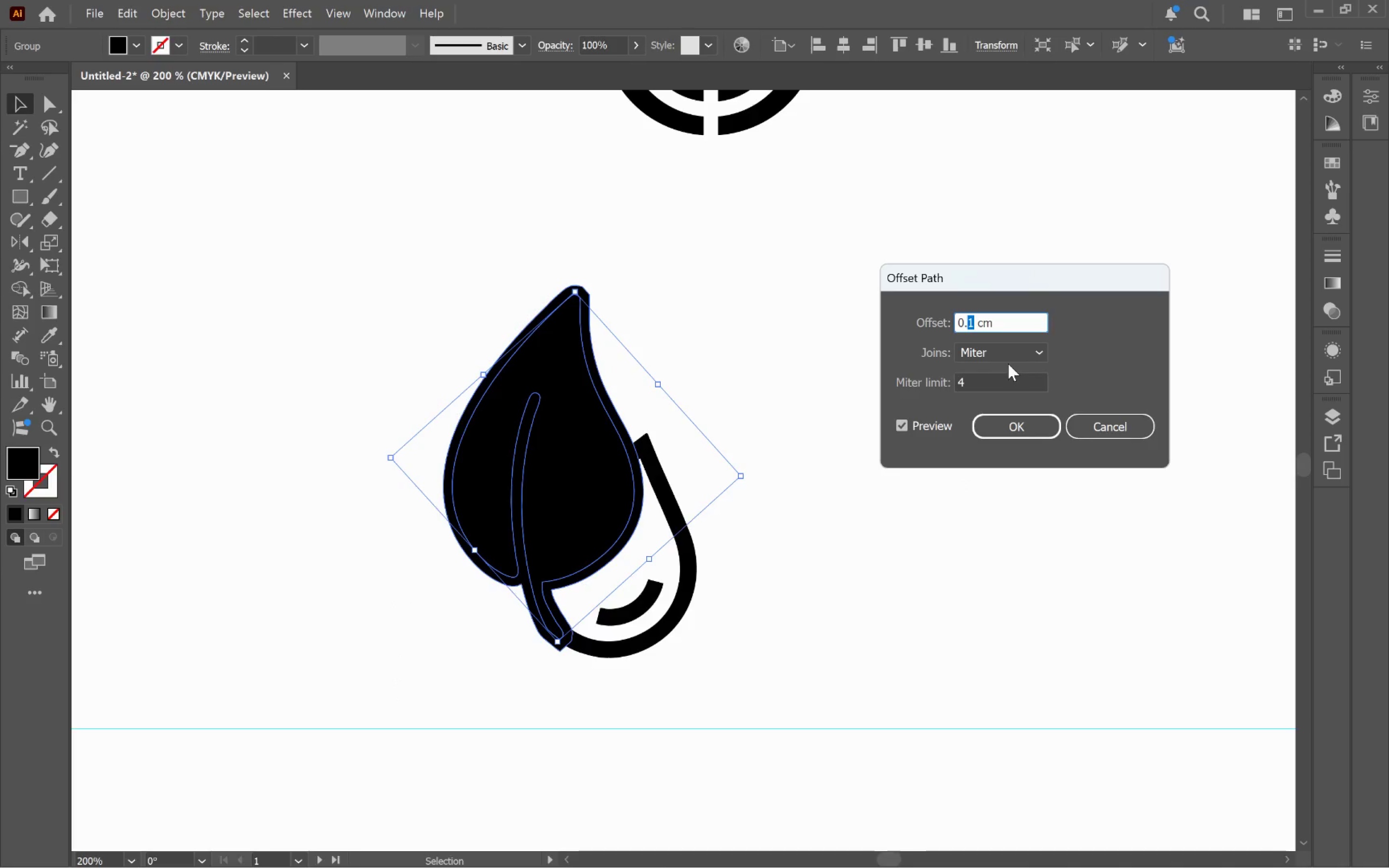 
type(06)
key(Tab)
 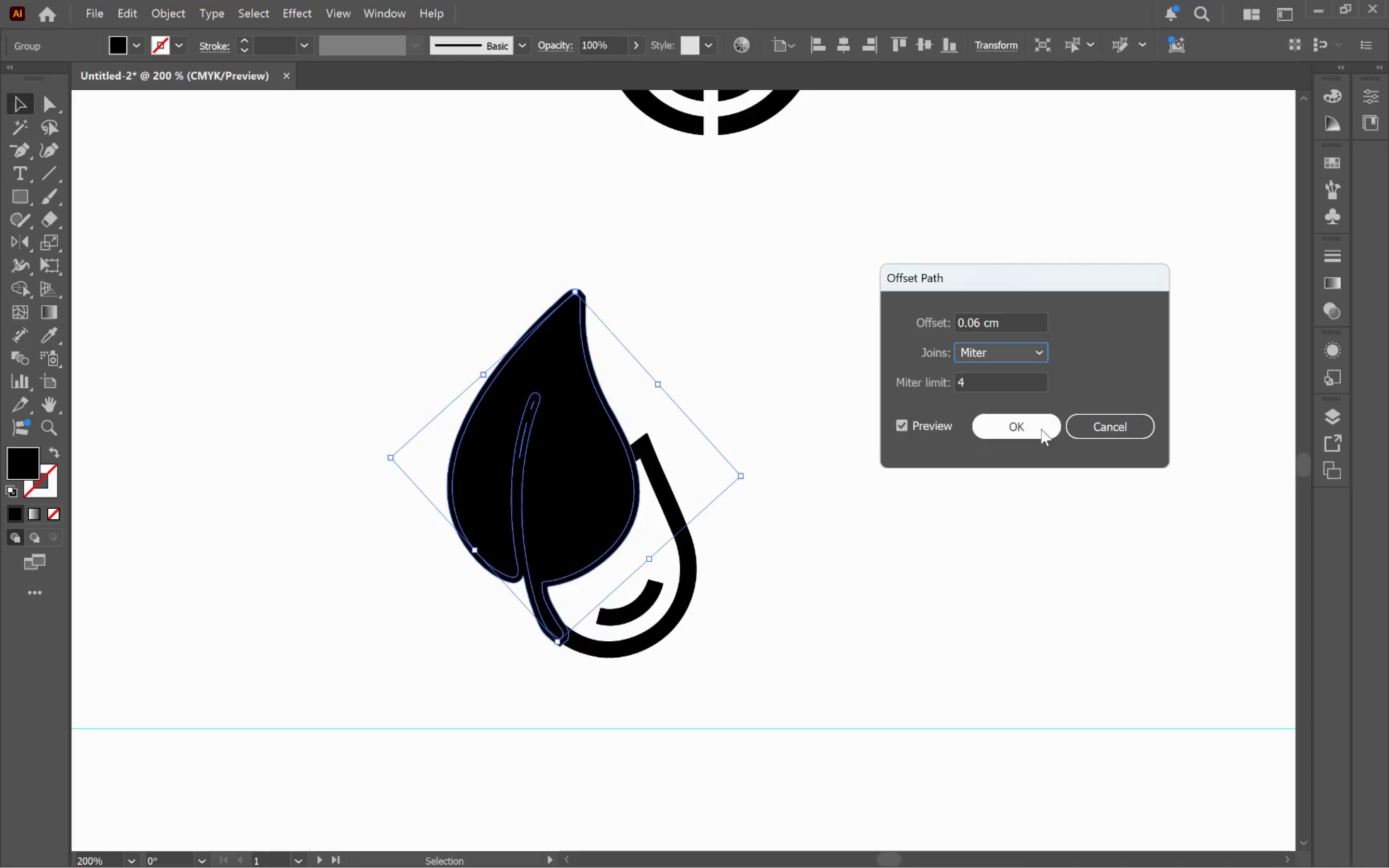 
left_click([1041, 429])
 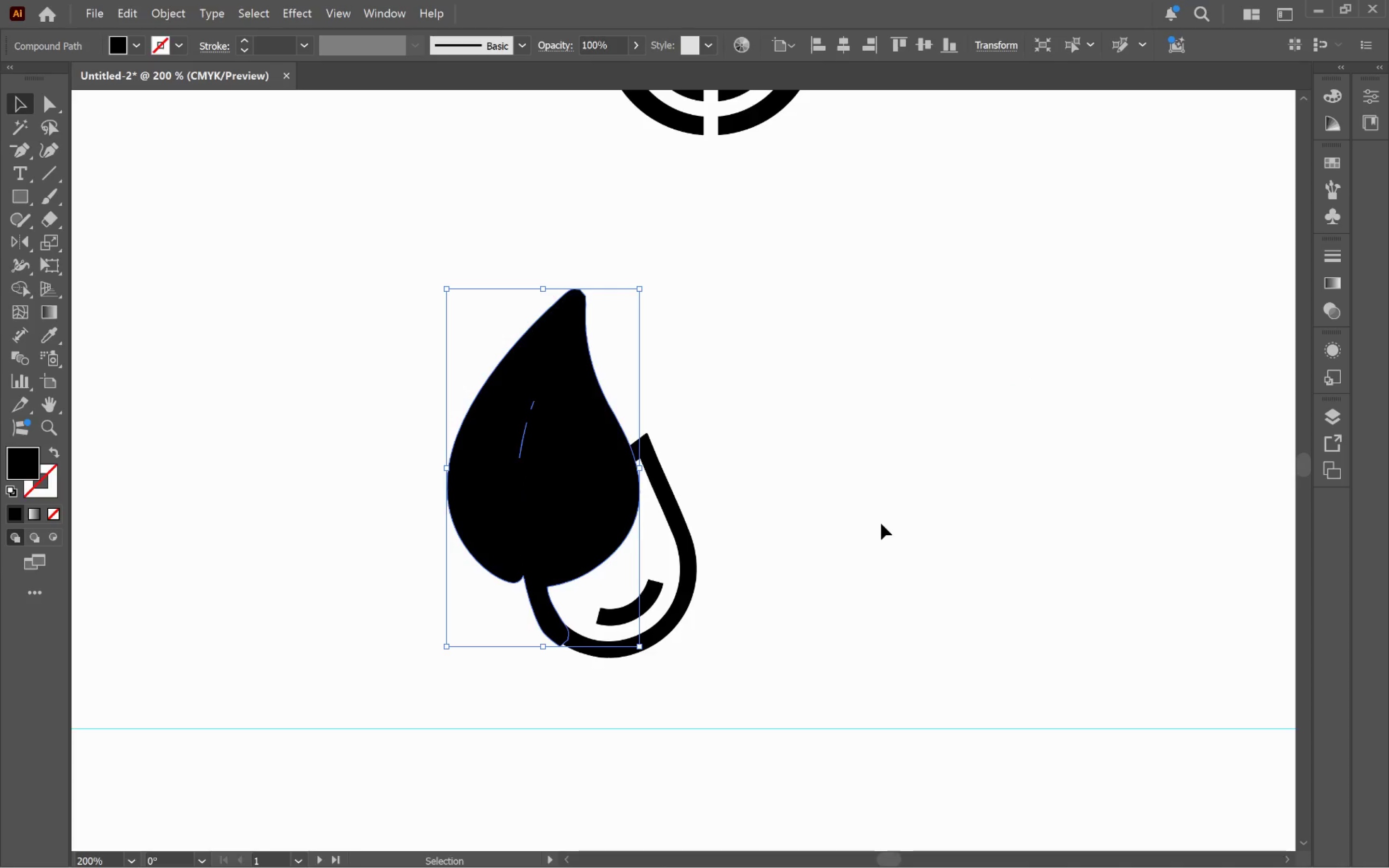 
key(V)
 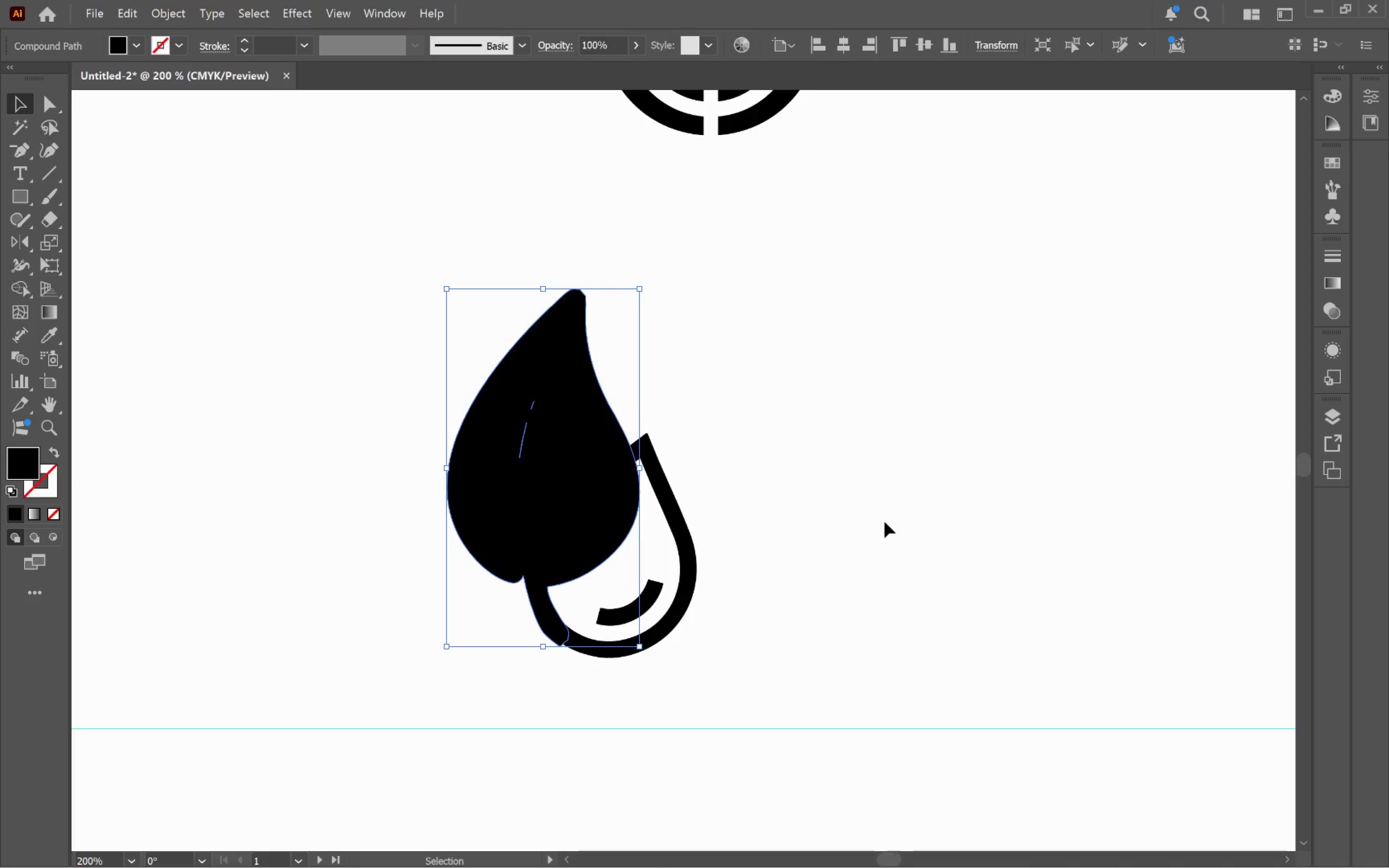 
left_click([885, 522])
 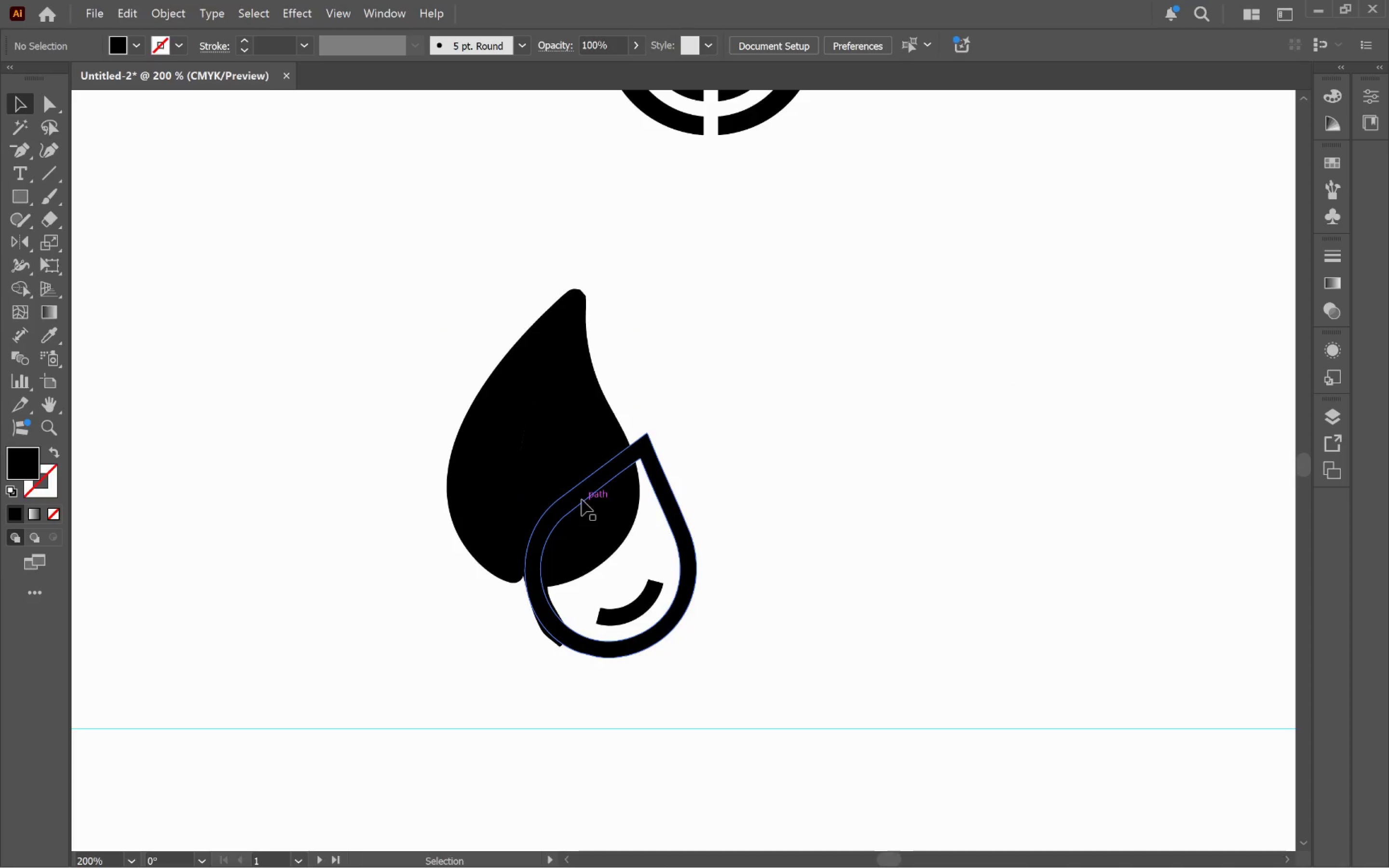 
mouse_move([581, 443])
 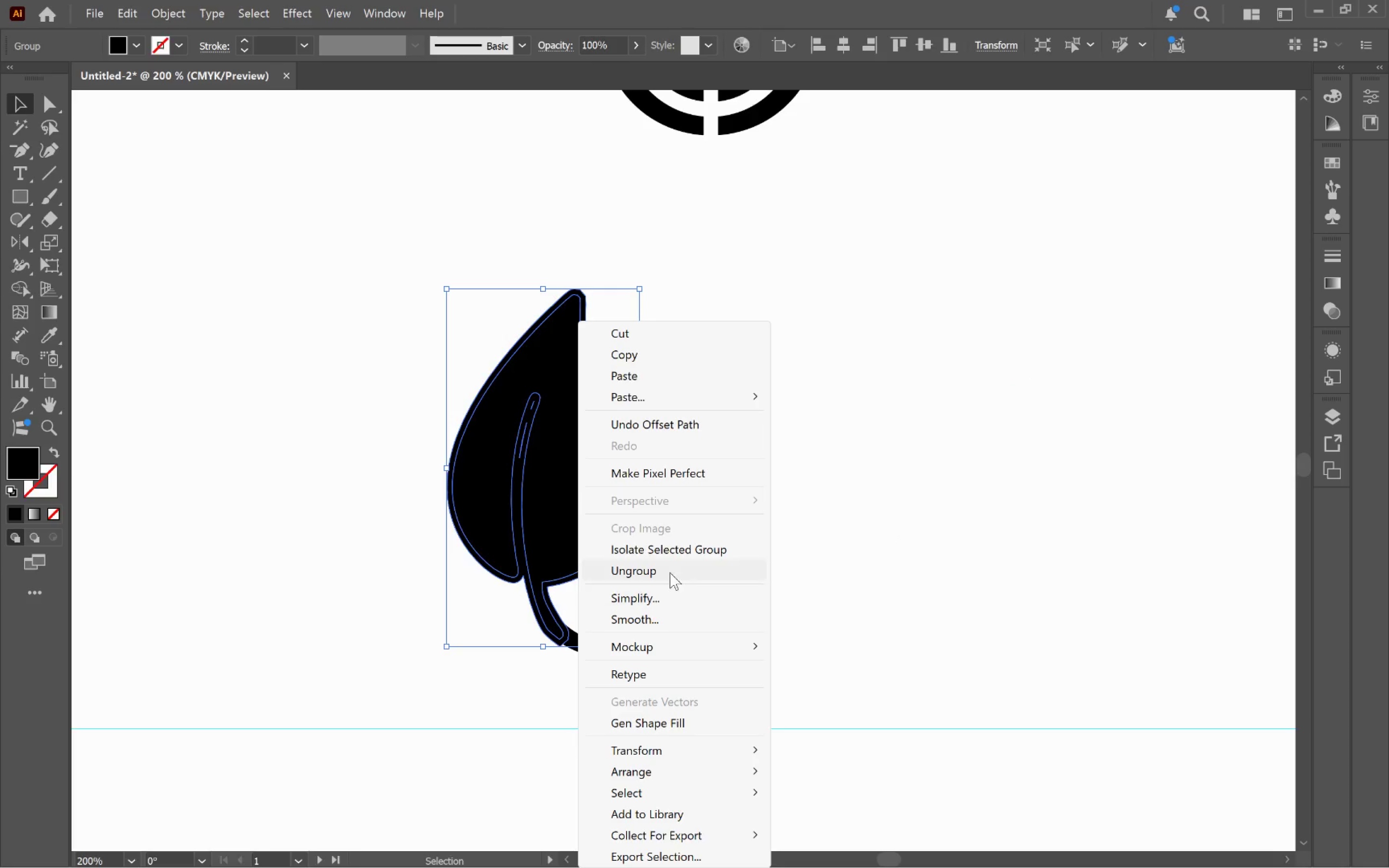 
left_click([670, 571])
 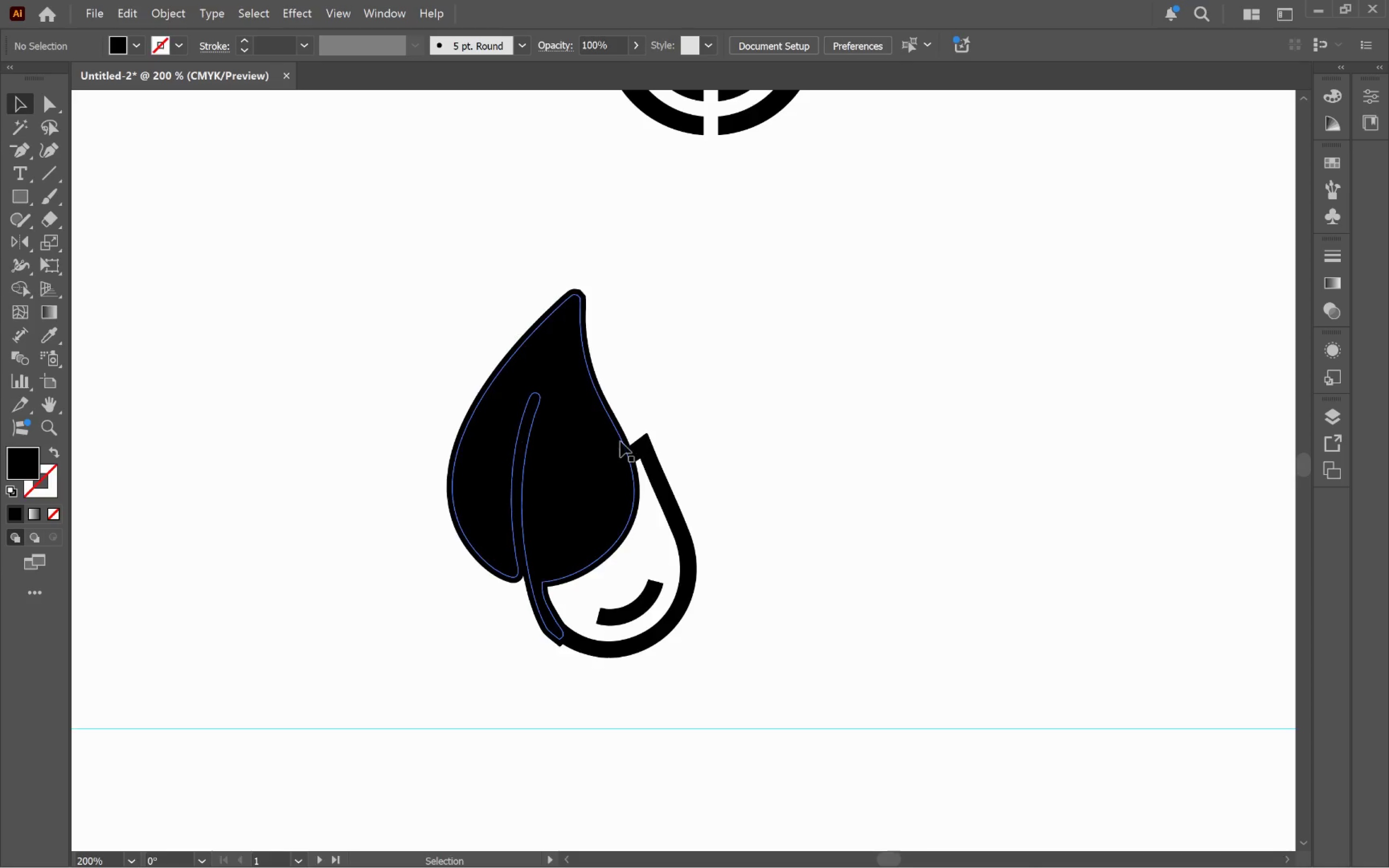 
left_click([626, 436])
 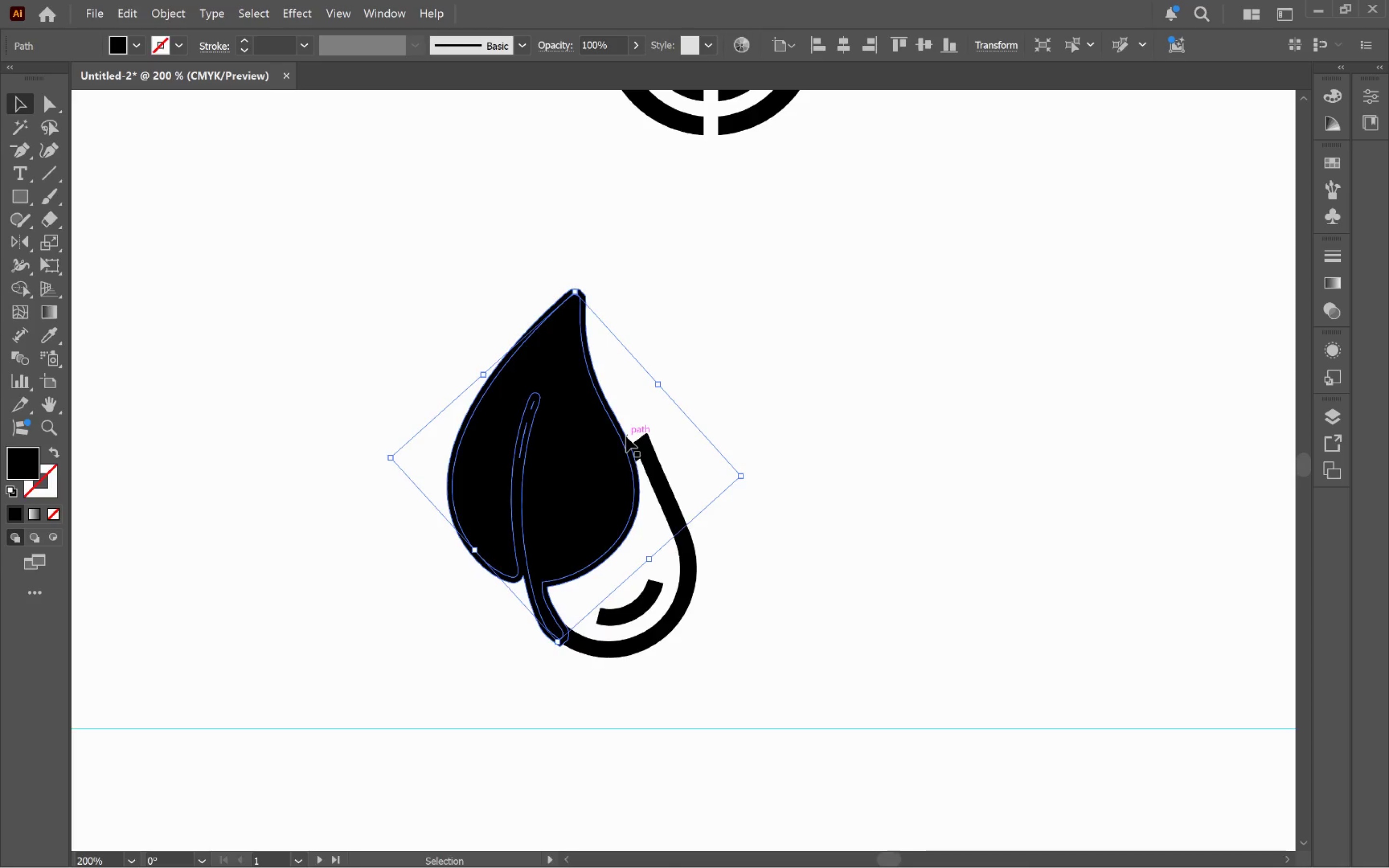 
right_click([626, 436])
 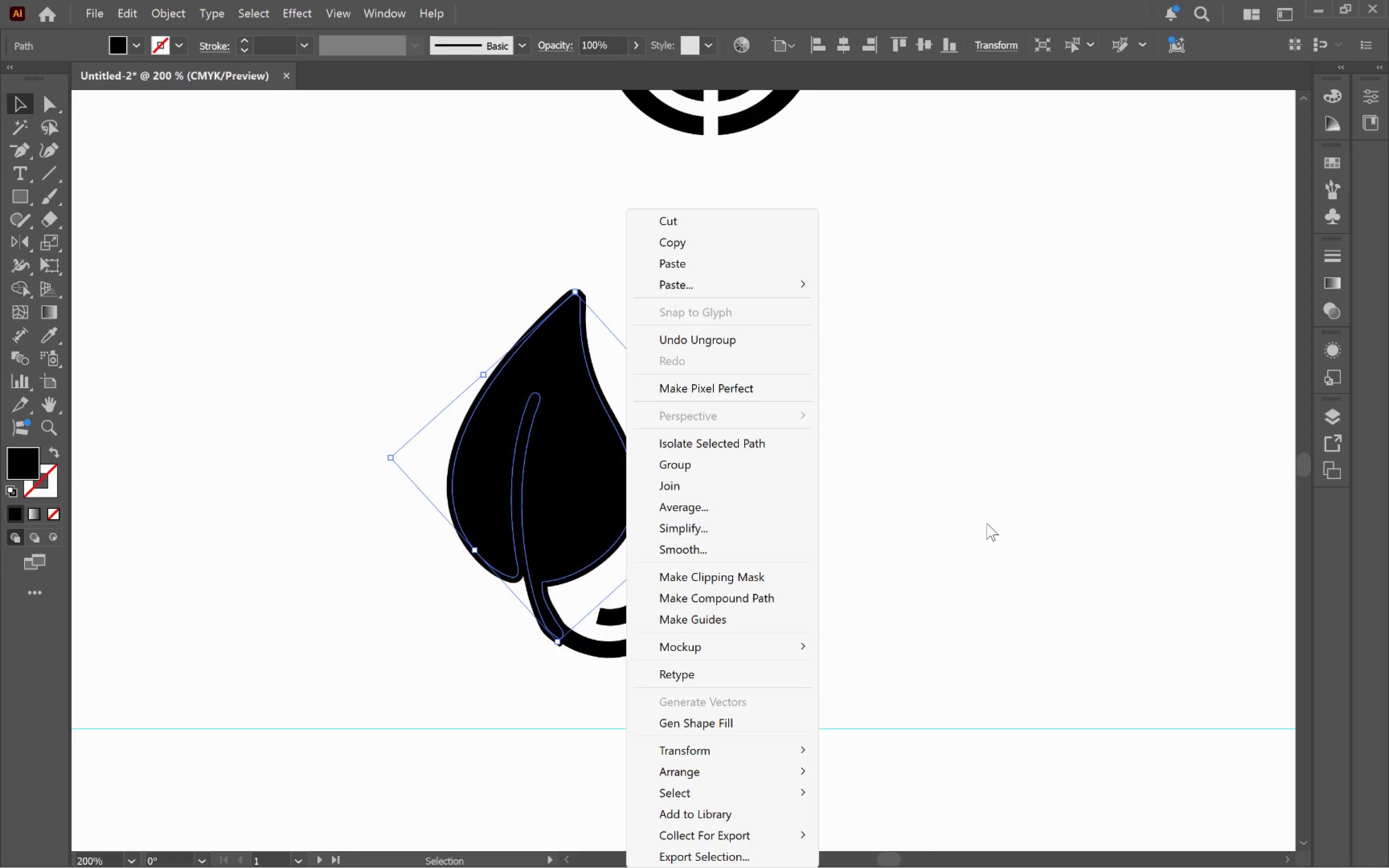 
left_click([987, 523])
 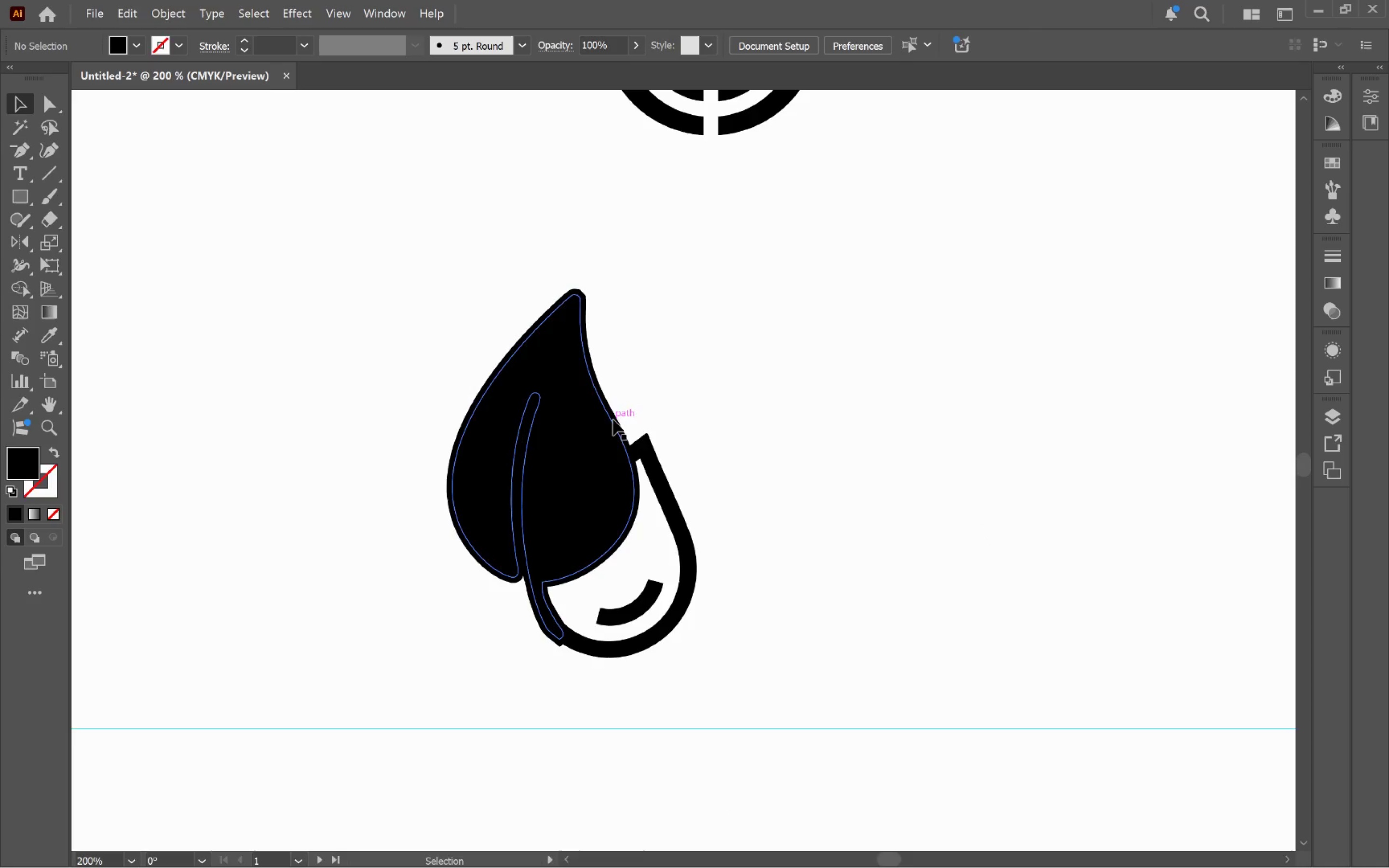 
left_click_drag(start_coordinate=[613, 421], to_coordinate=[875, 465])
 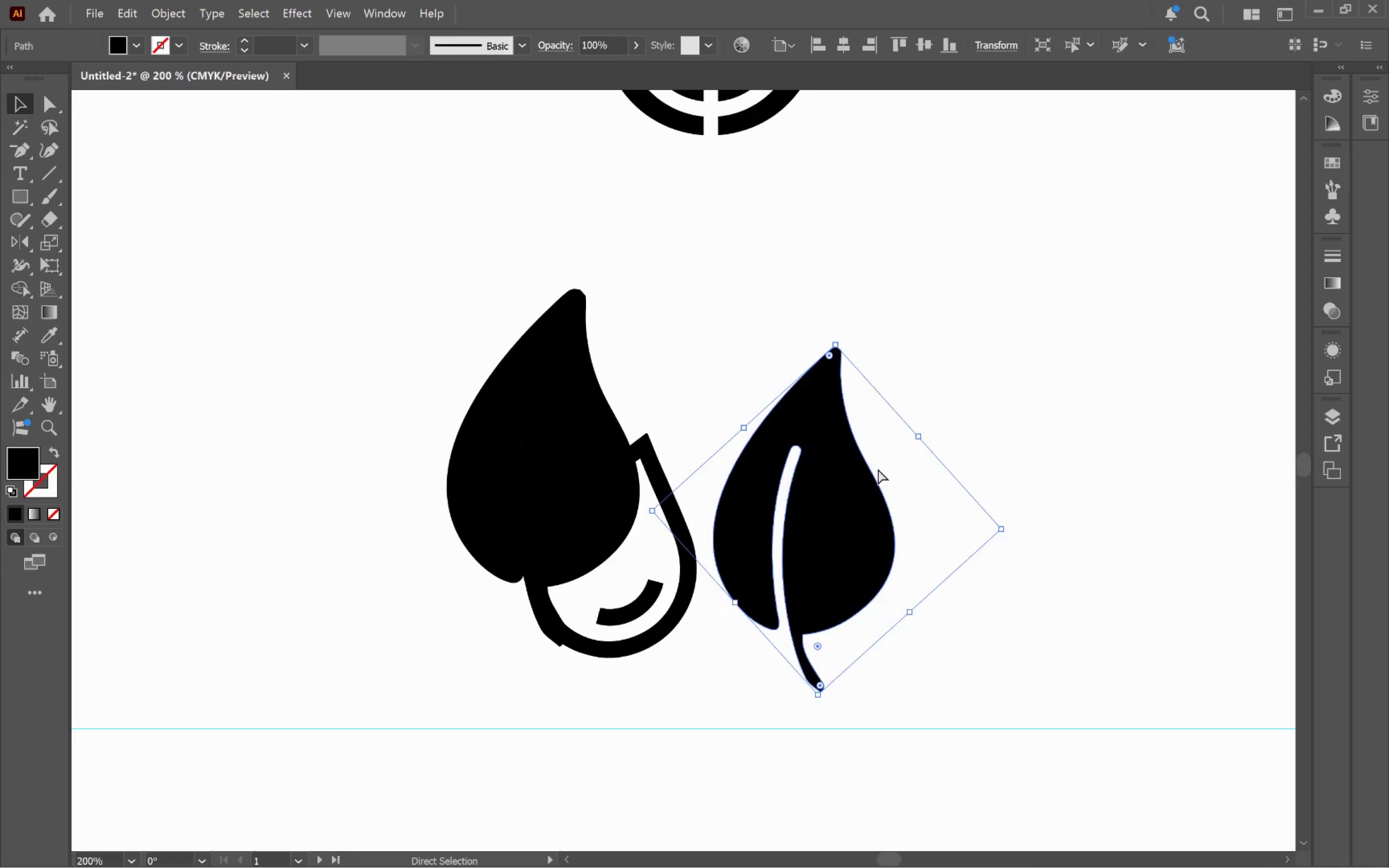 
key(Control+Z)
 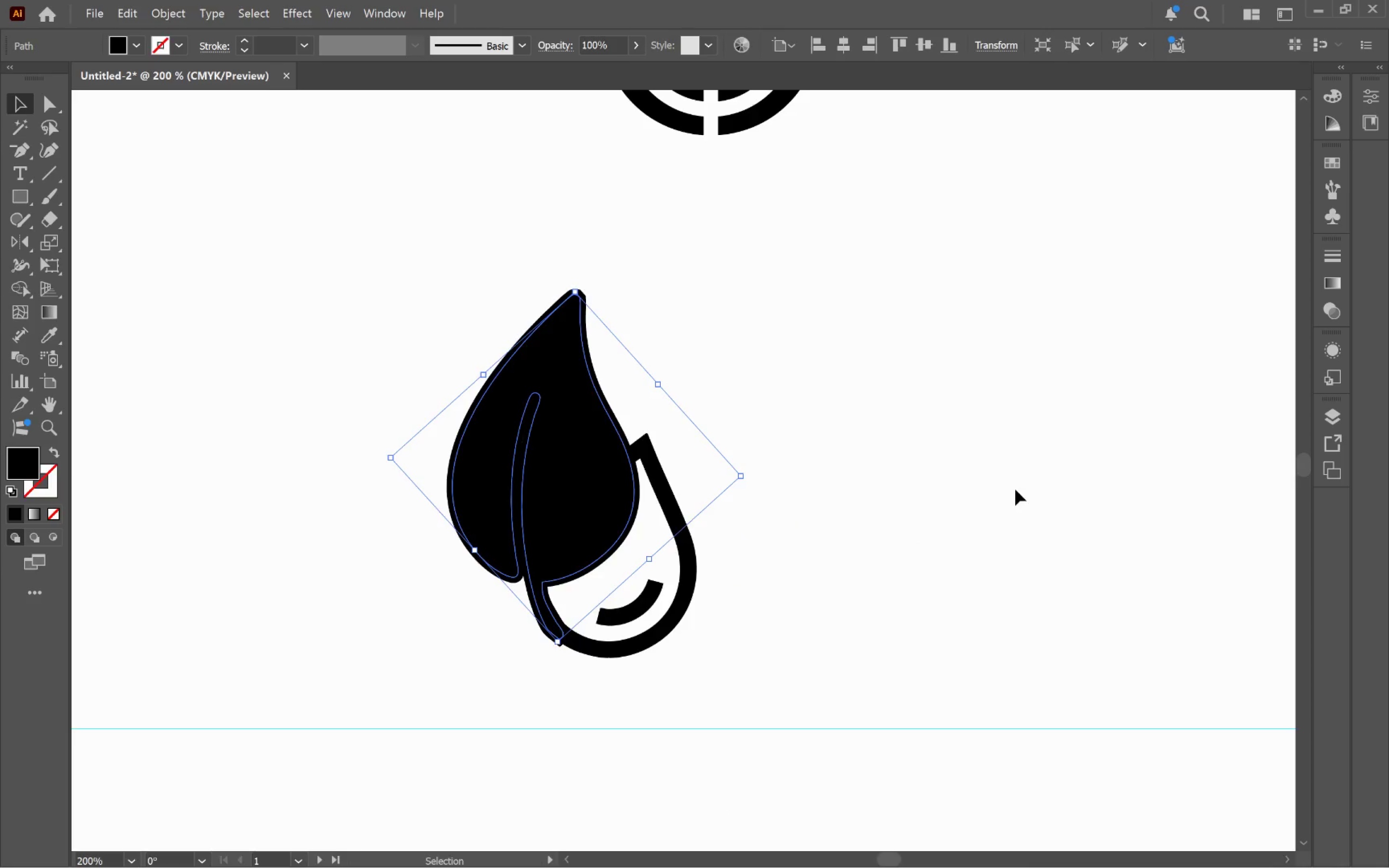 
left_click([1015, 488])
 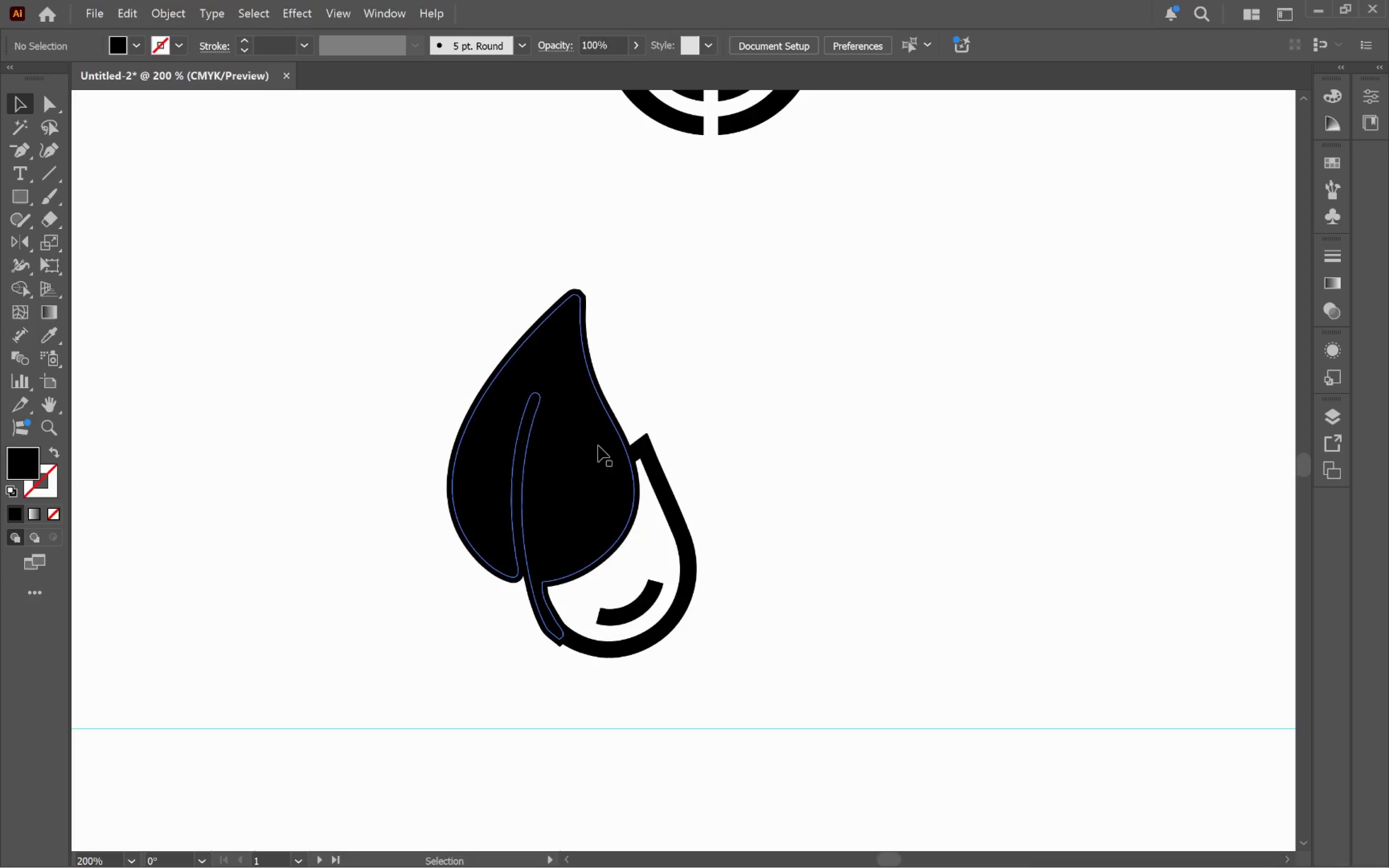 
left_click_drag(start_coordinate=[557, 464], to_coordinate=[444, 489])
 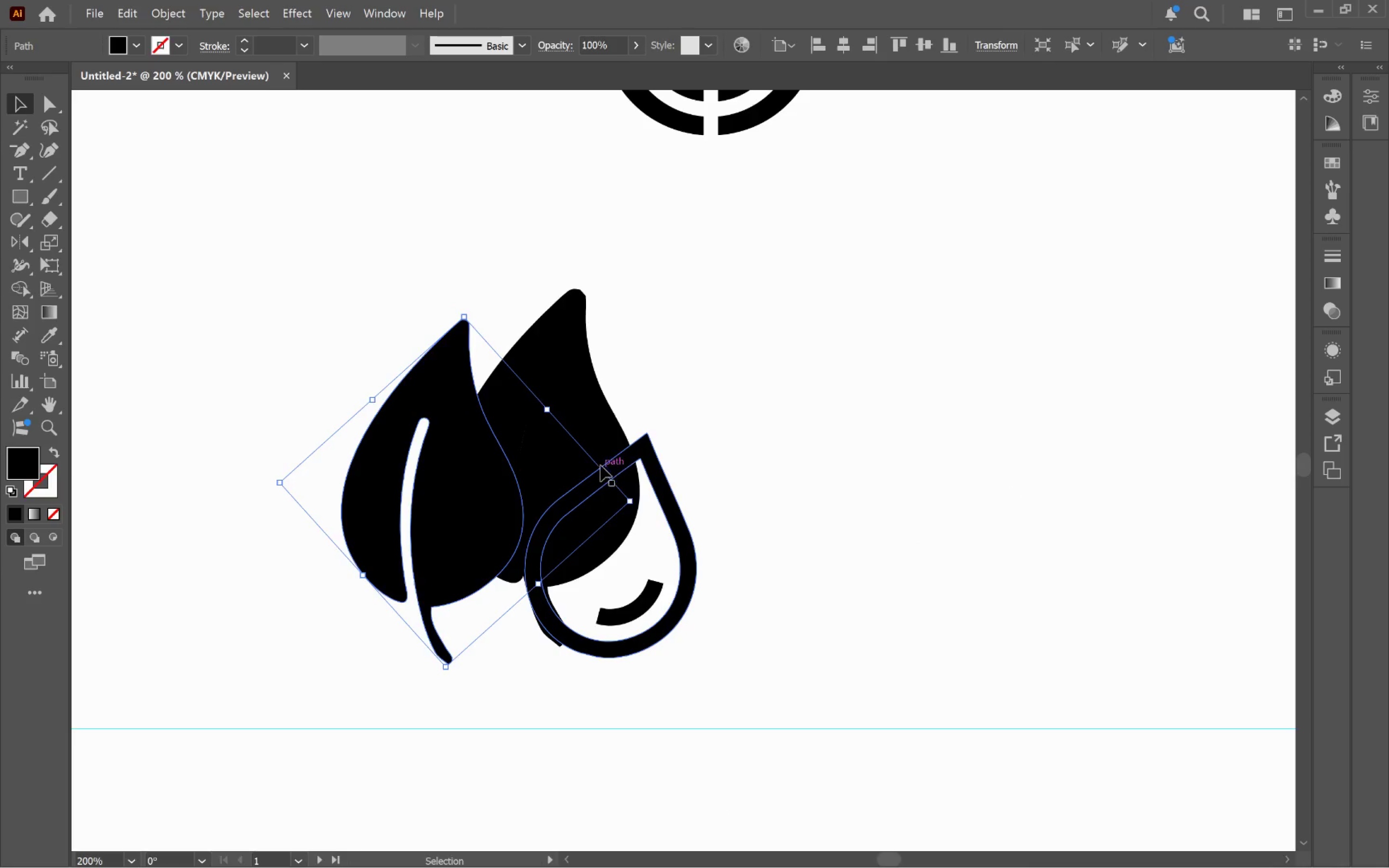 
left_click([602, 461])
 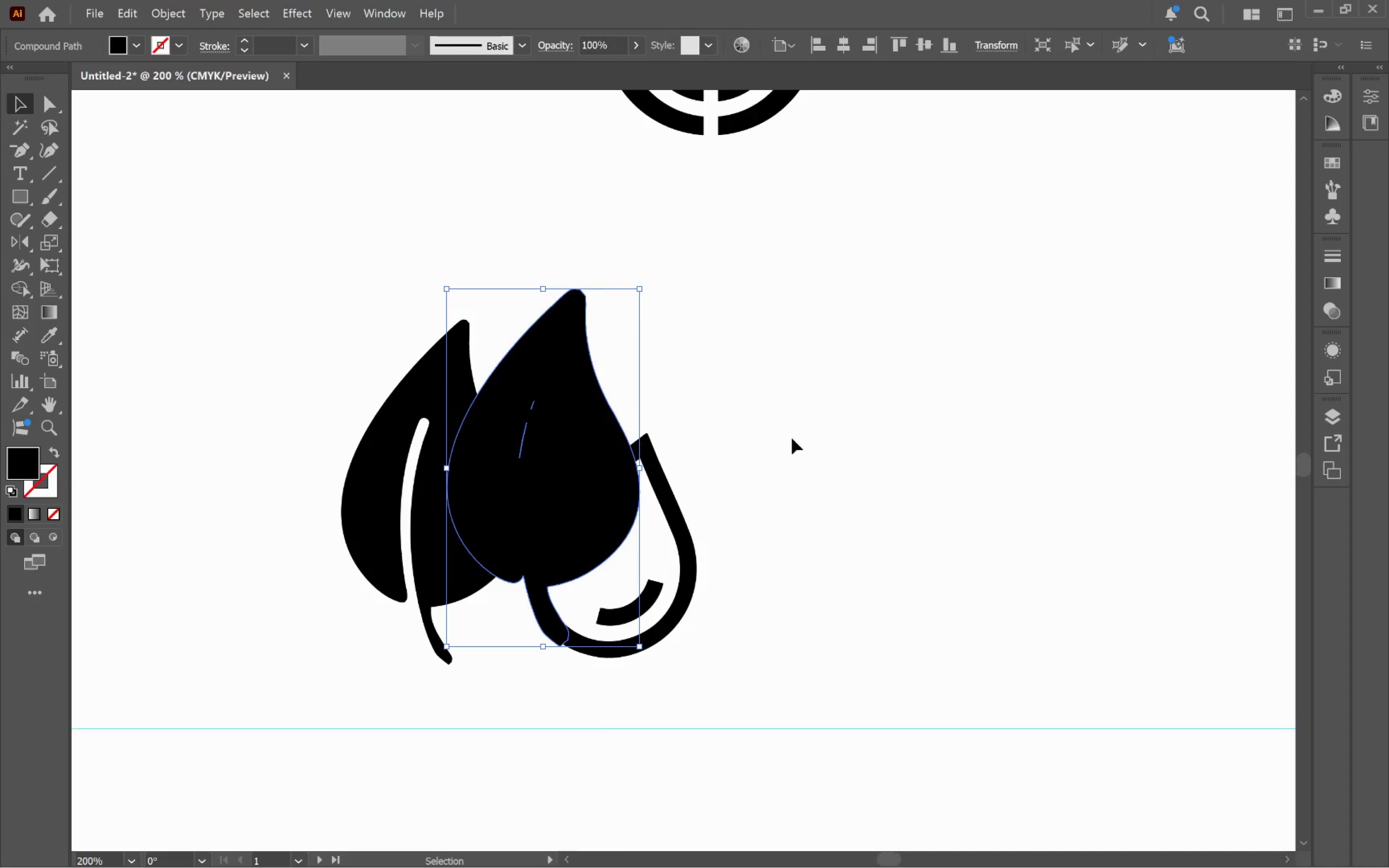 
left_click([999, 440])
 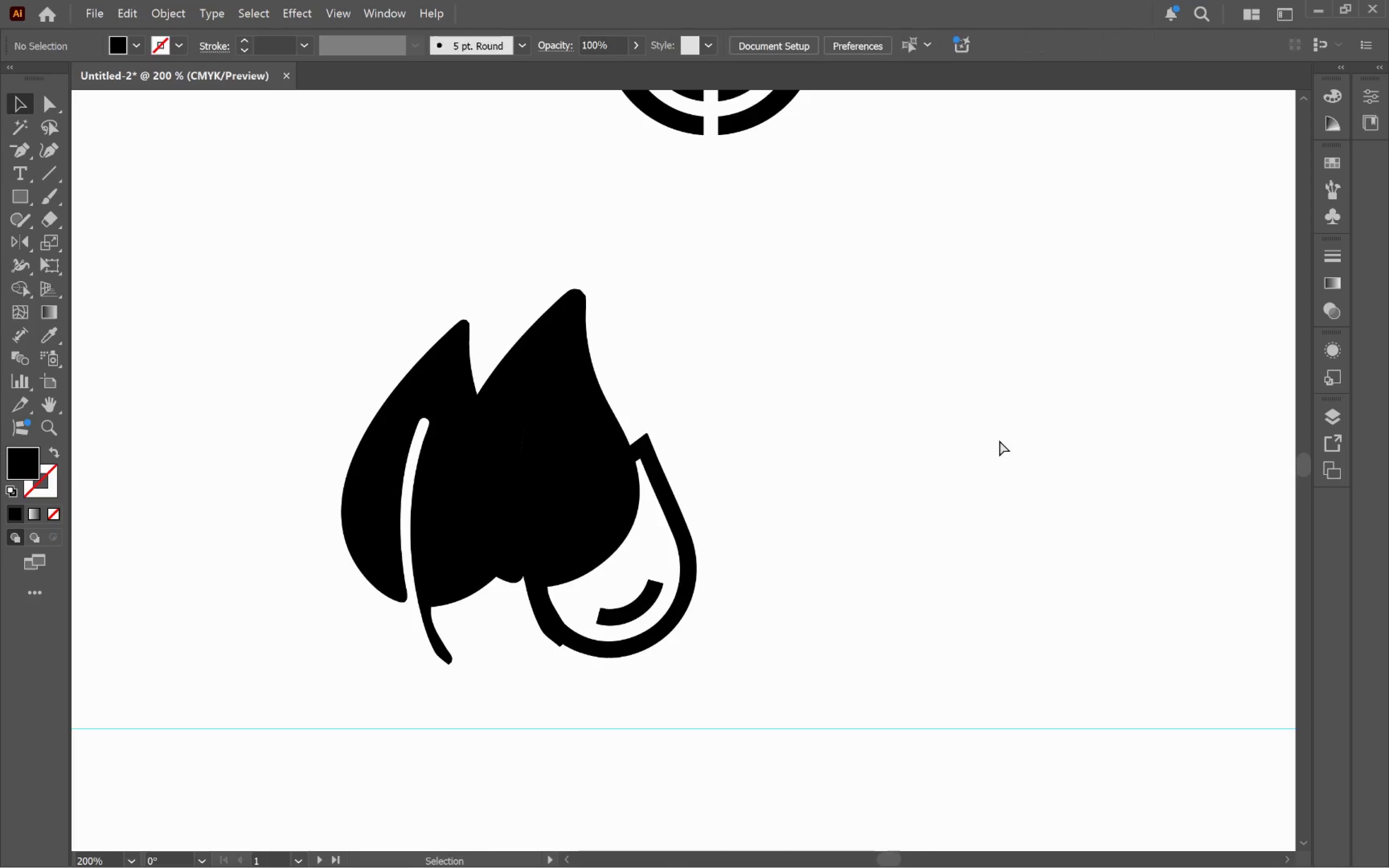 
key(Control+Z)
 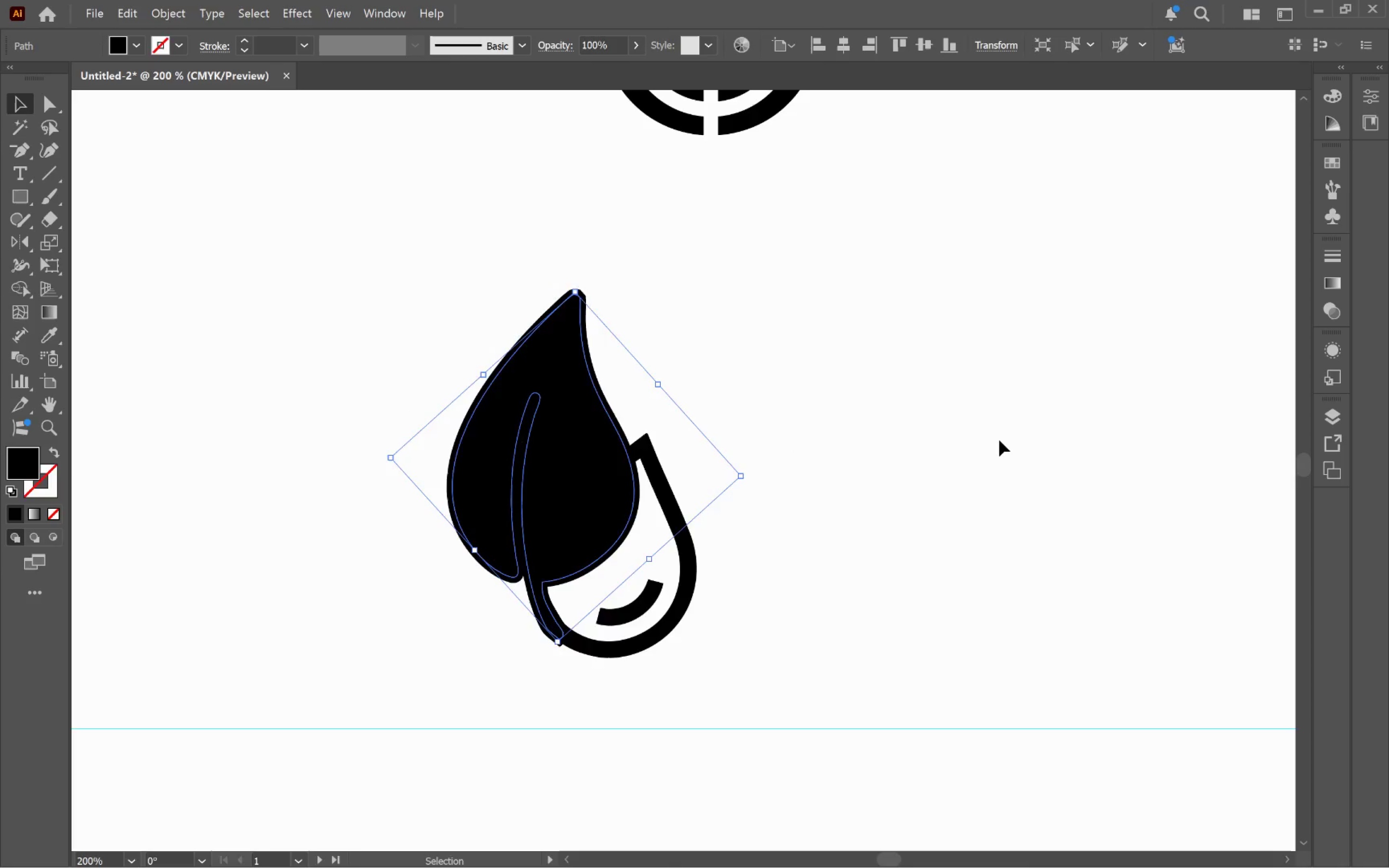 
left_click([999, 440])
 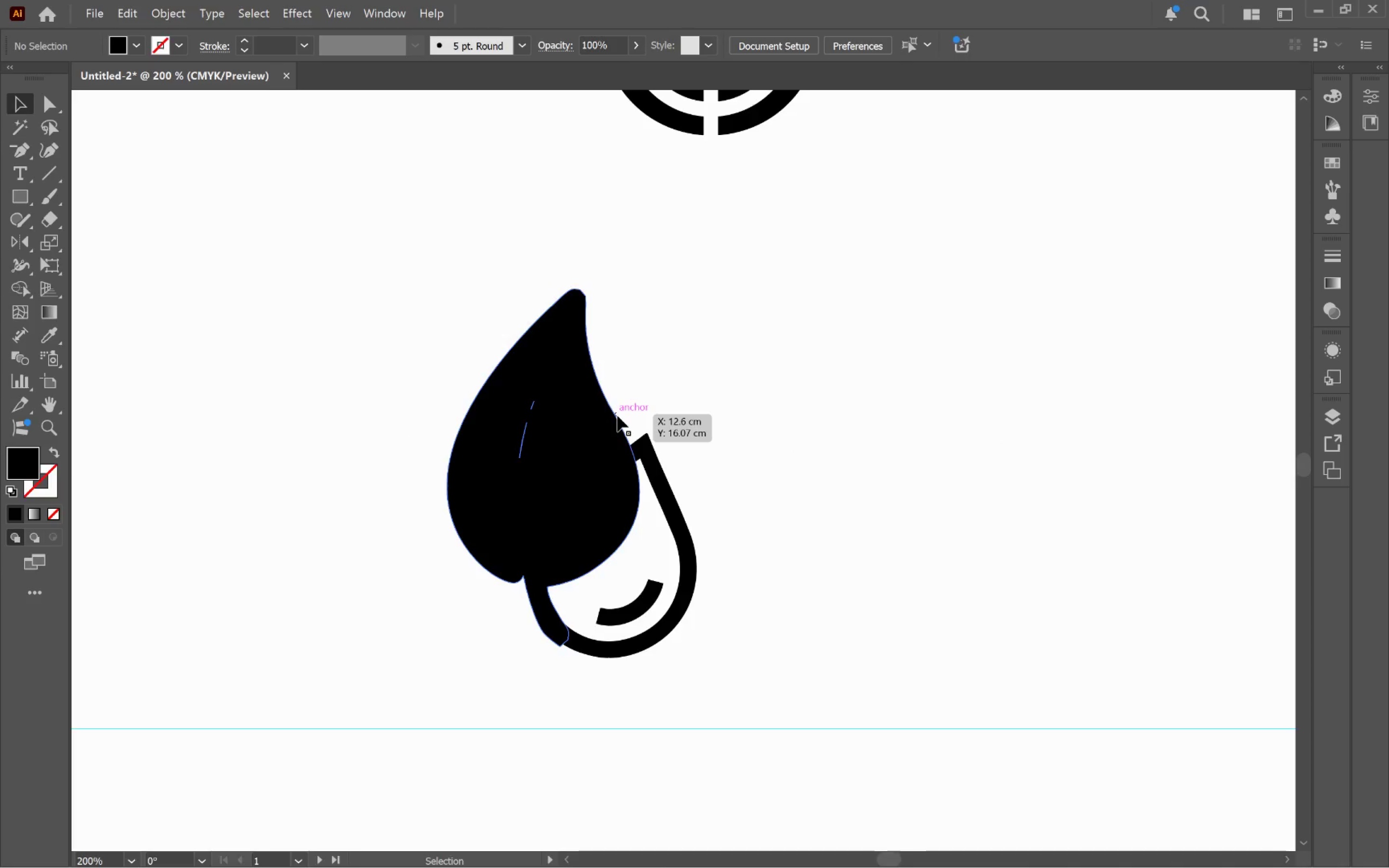 
left_click([616, 416])
 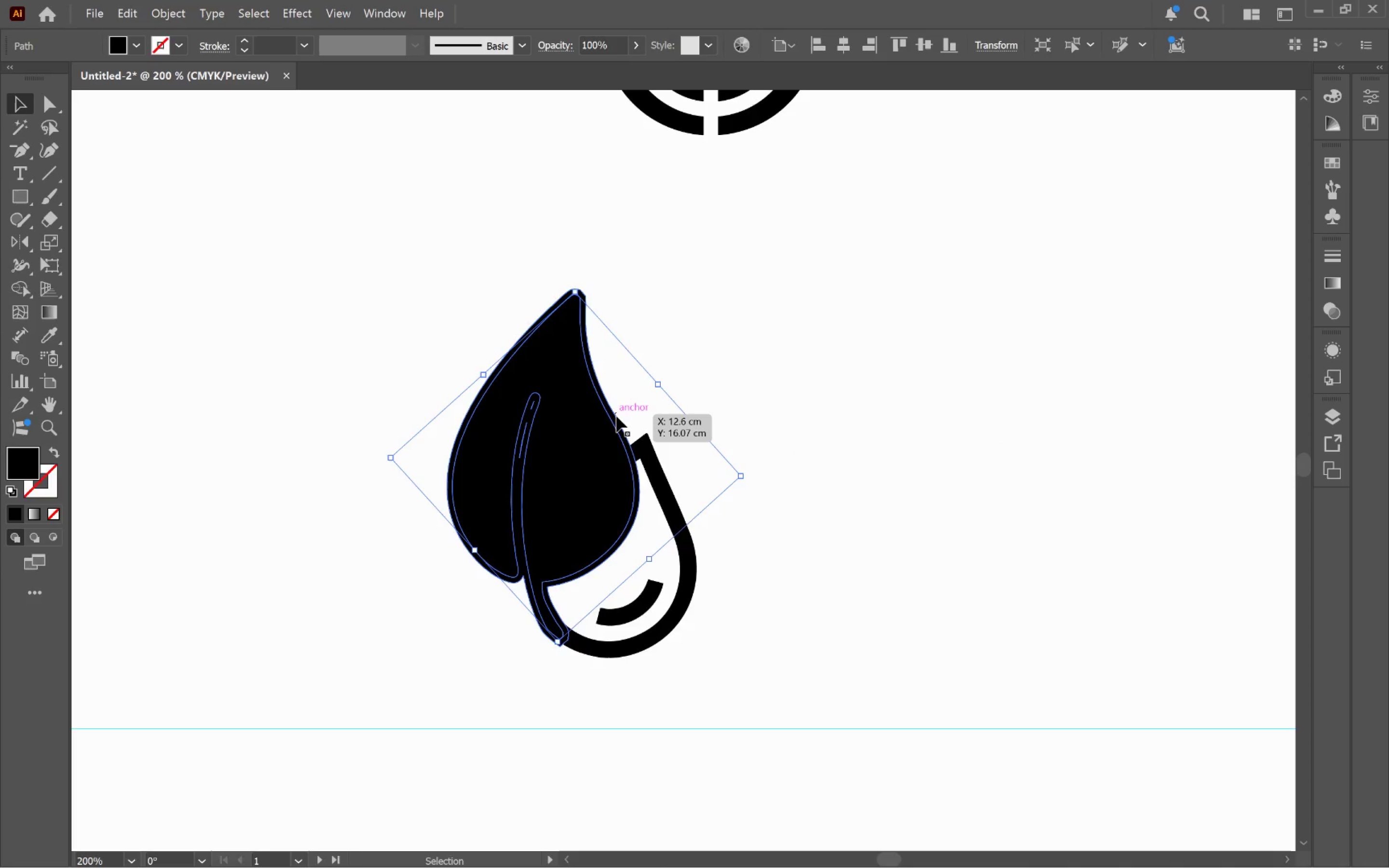 
left_click_drag(start_coordinate=[616, 416], to_coordinate=[992, 420])
 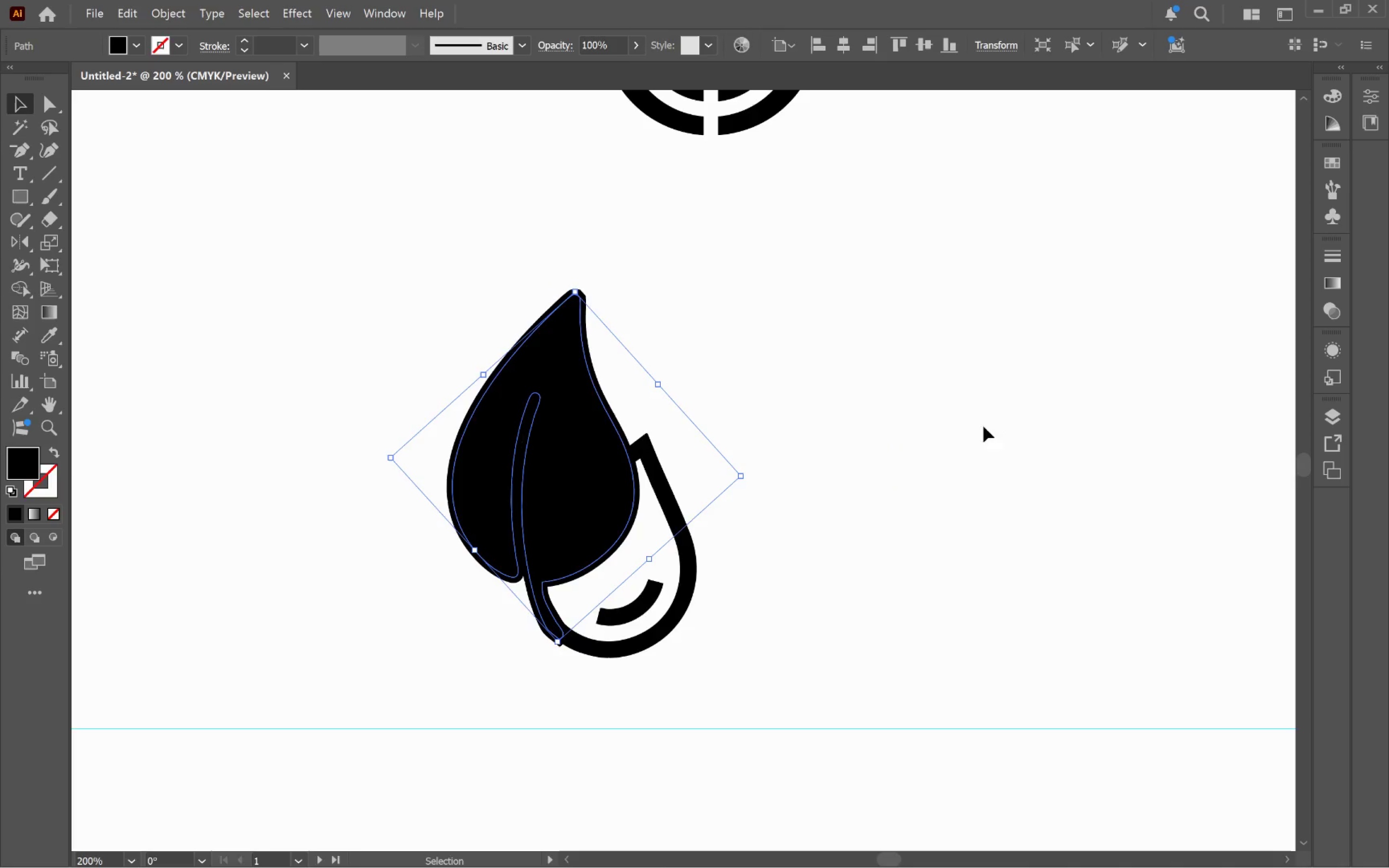 
key(Control+Z)
 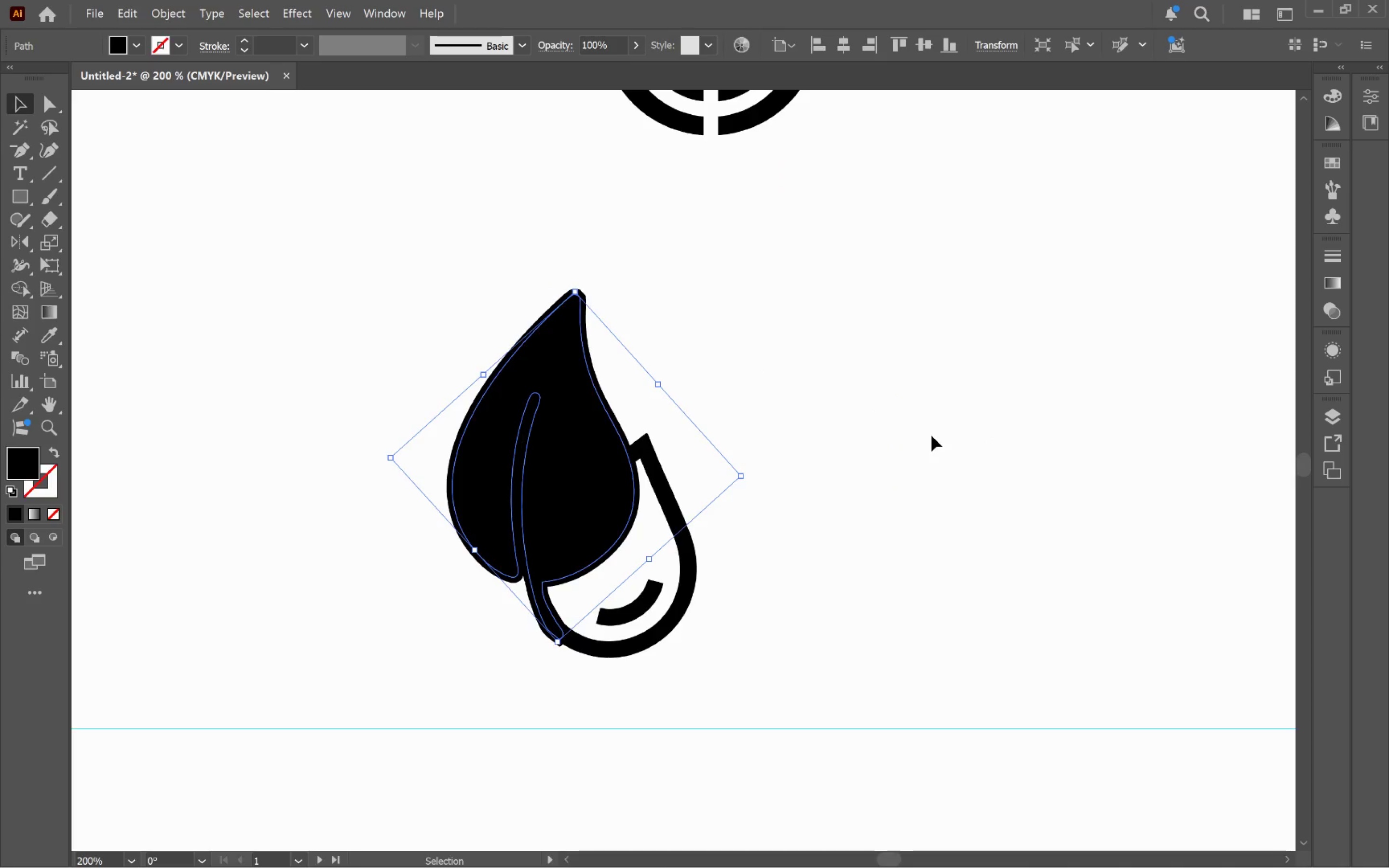 
key(Backspace)
 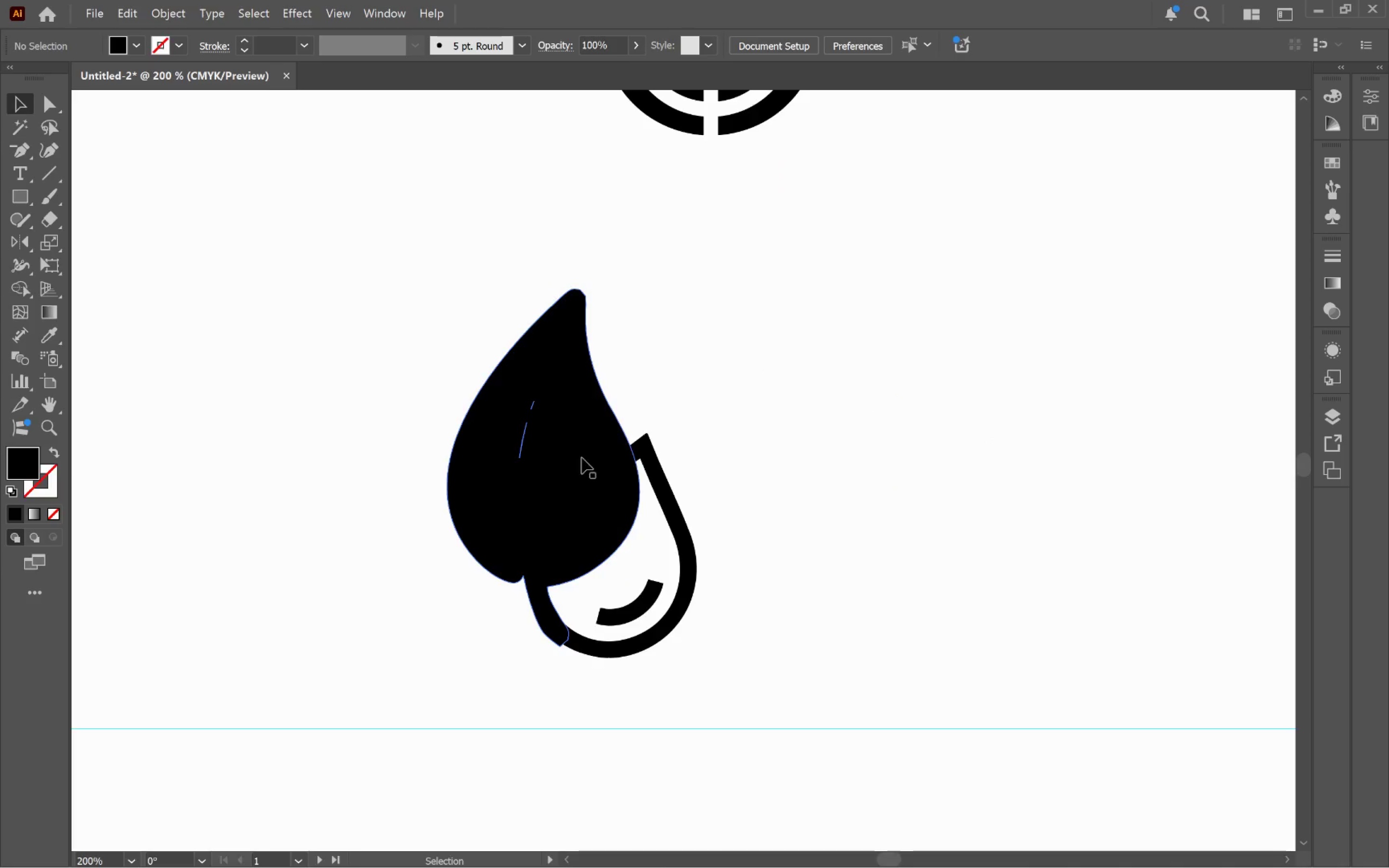 
hold_key(key=ControlLeft, duration=0.33)
 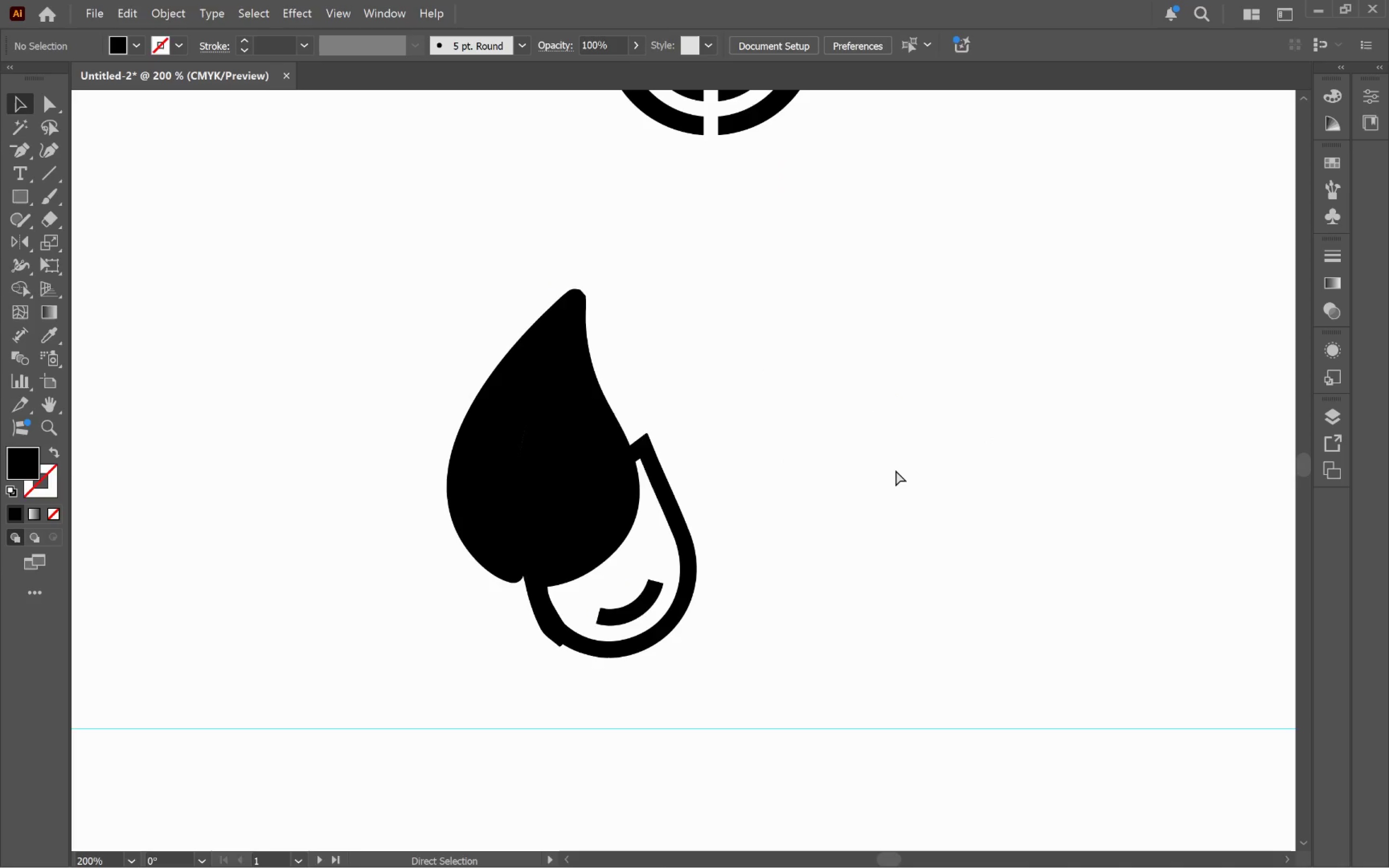 
key(Control+Z)
 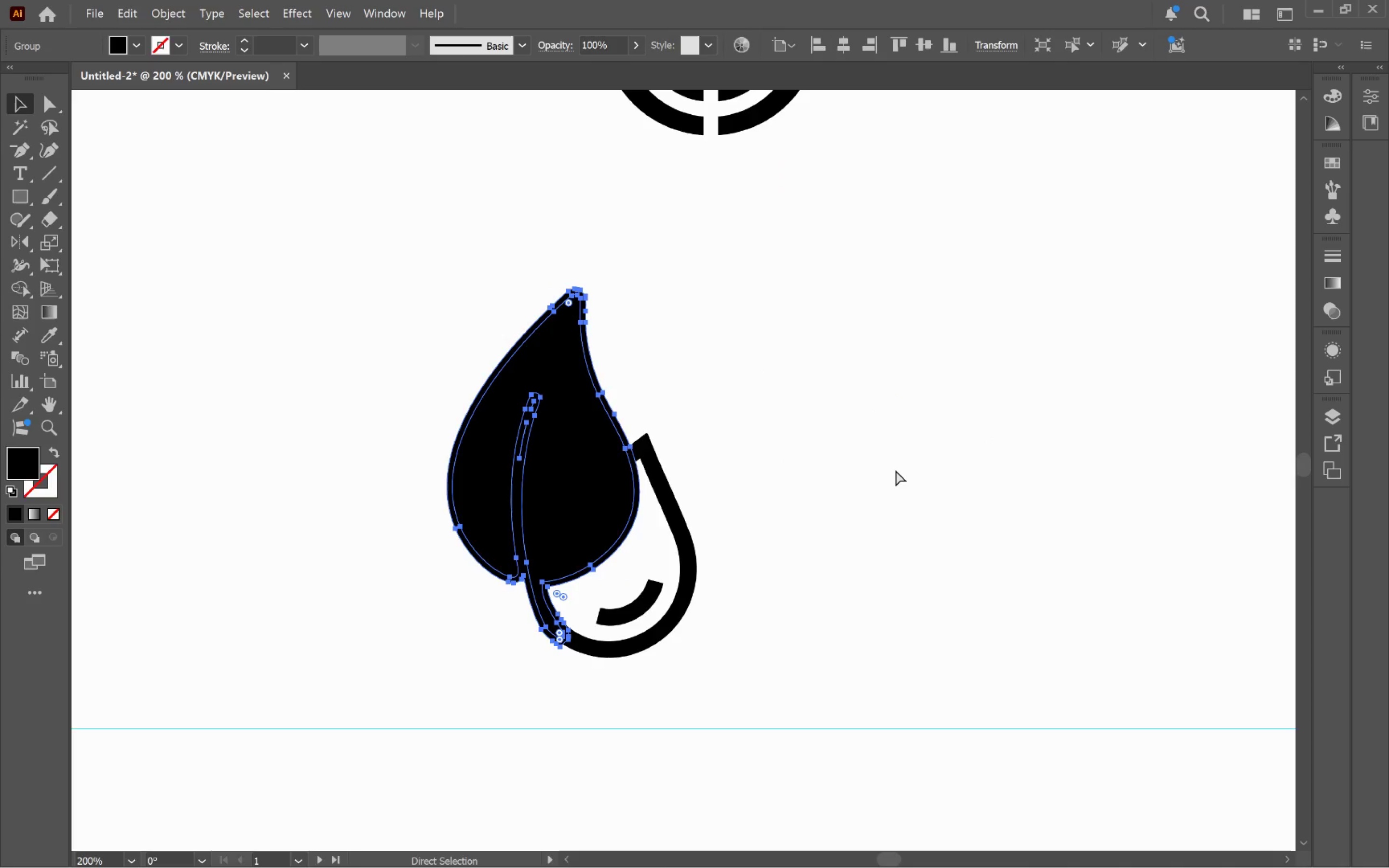 
key(Control+Z)
 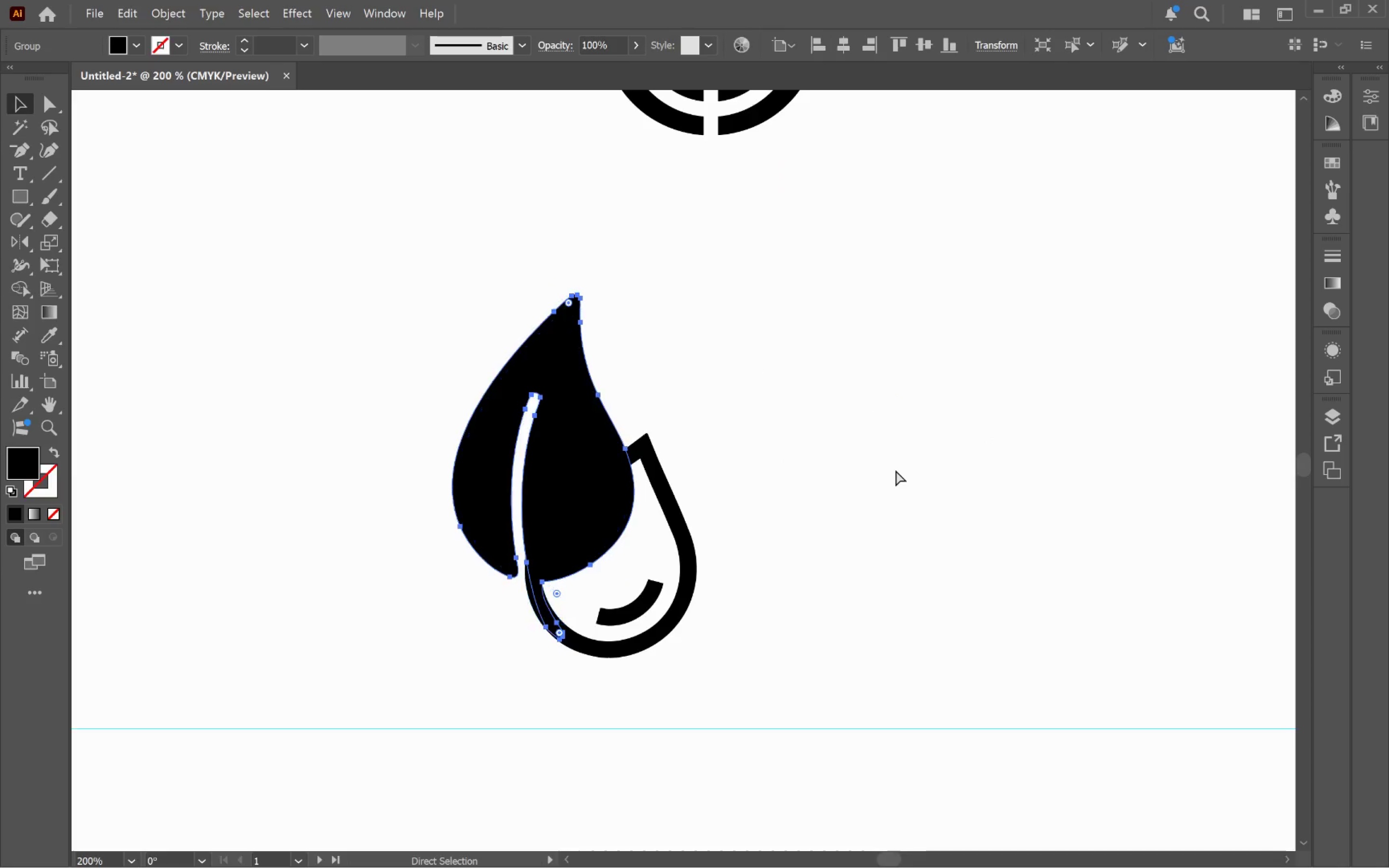 
key(Control+Z)
 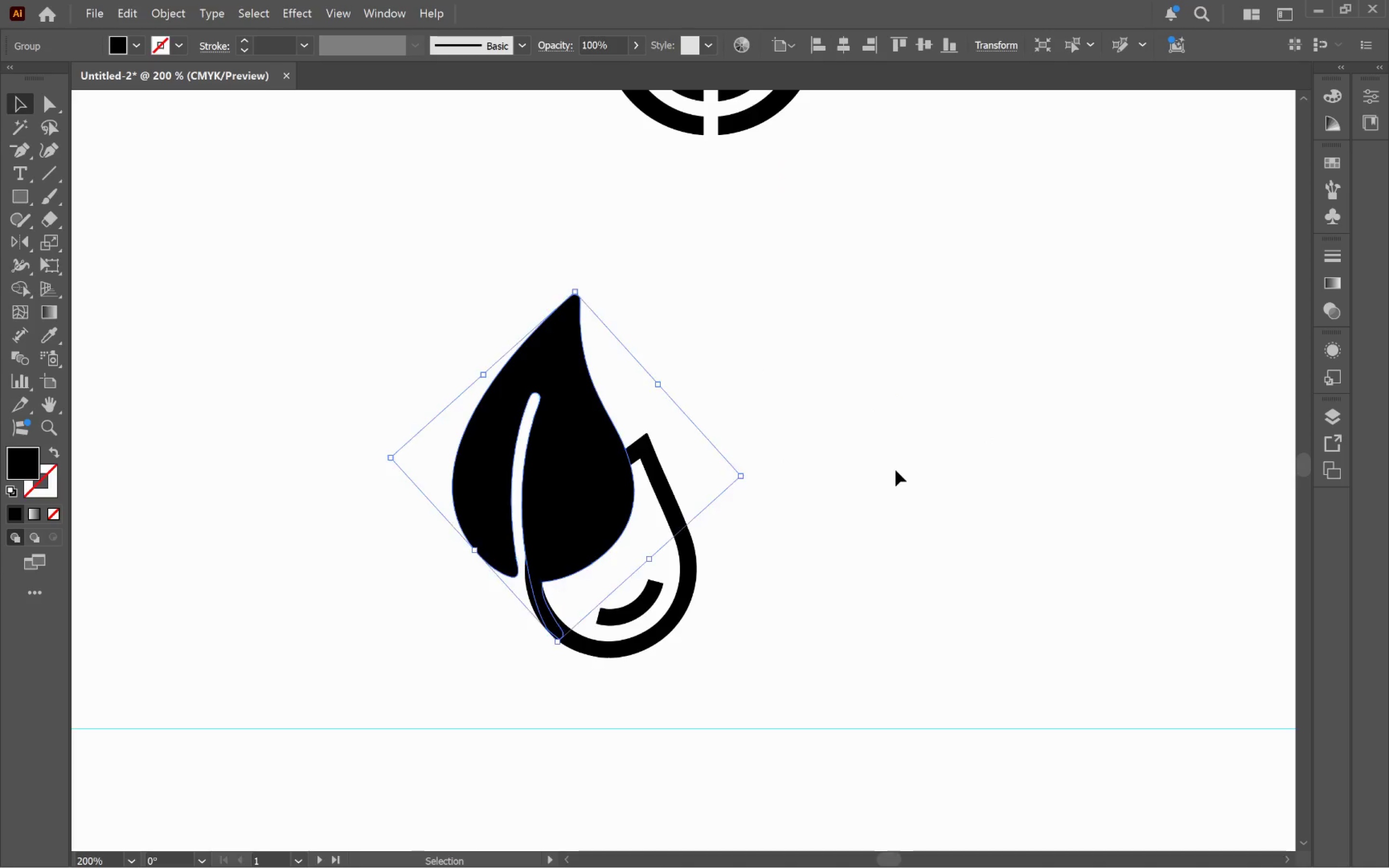 
left_click([896, 470])
 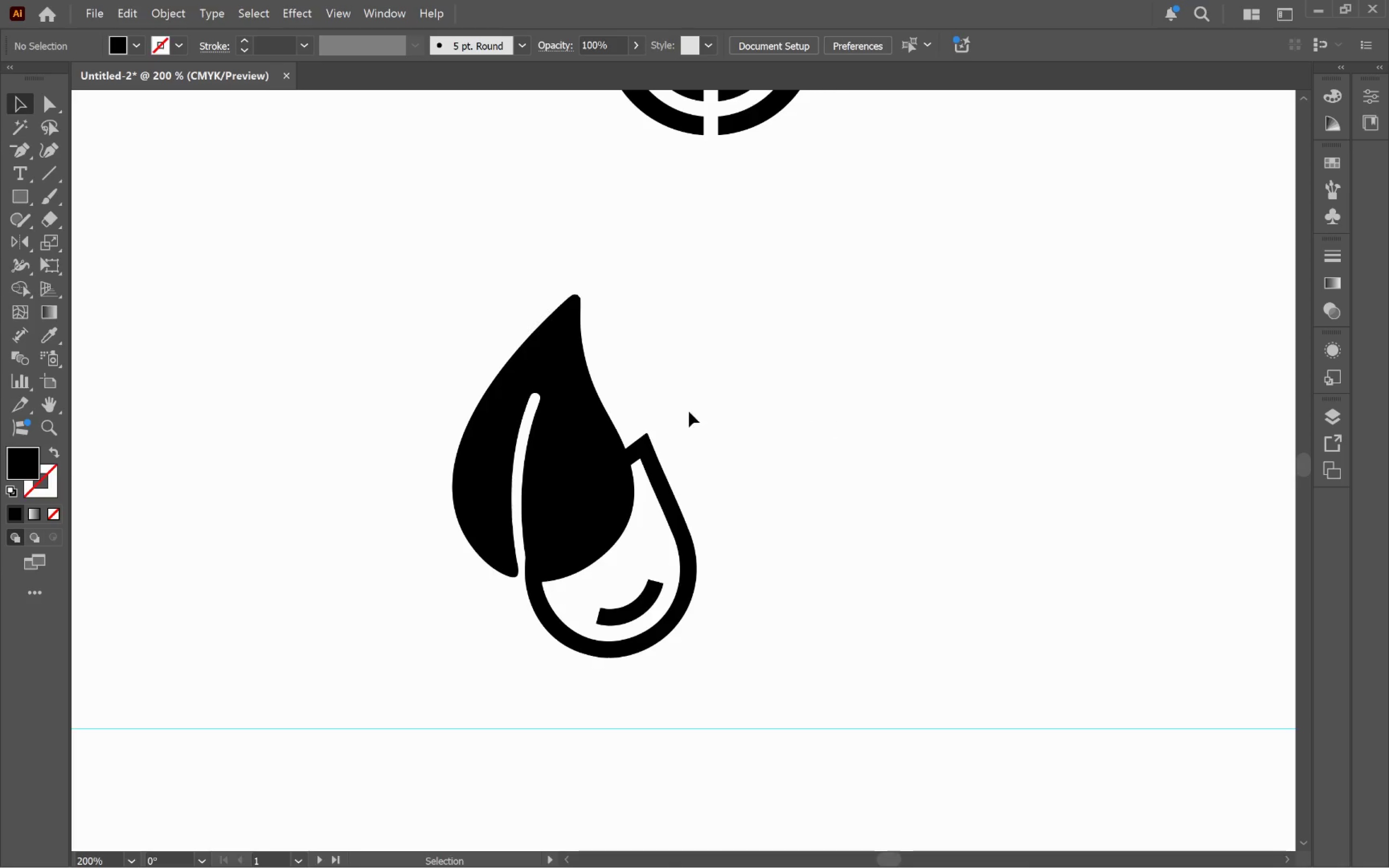 
hold_key(key=AltLeft, duration=0.73)
scroll: coordinate [607, 460], scroll_direction: up, amount: 2.0
 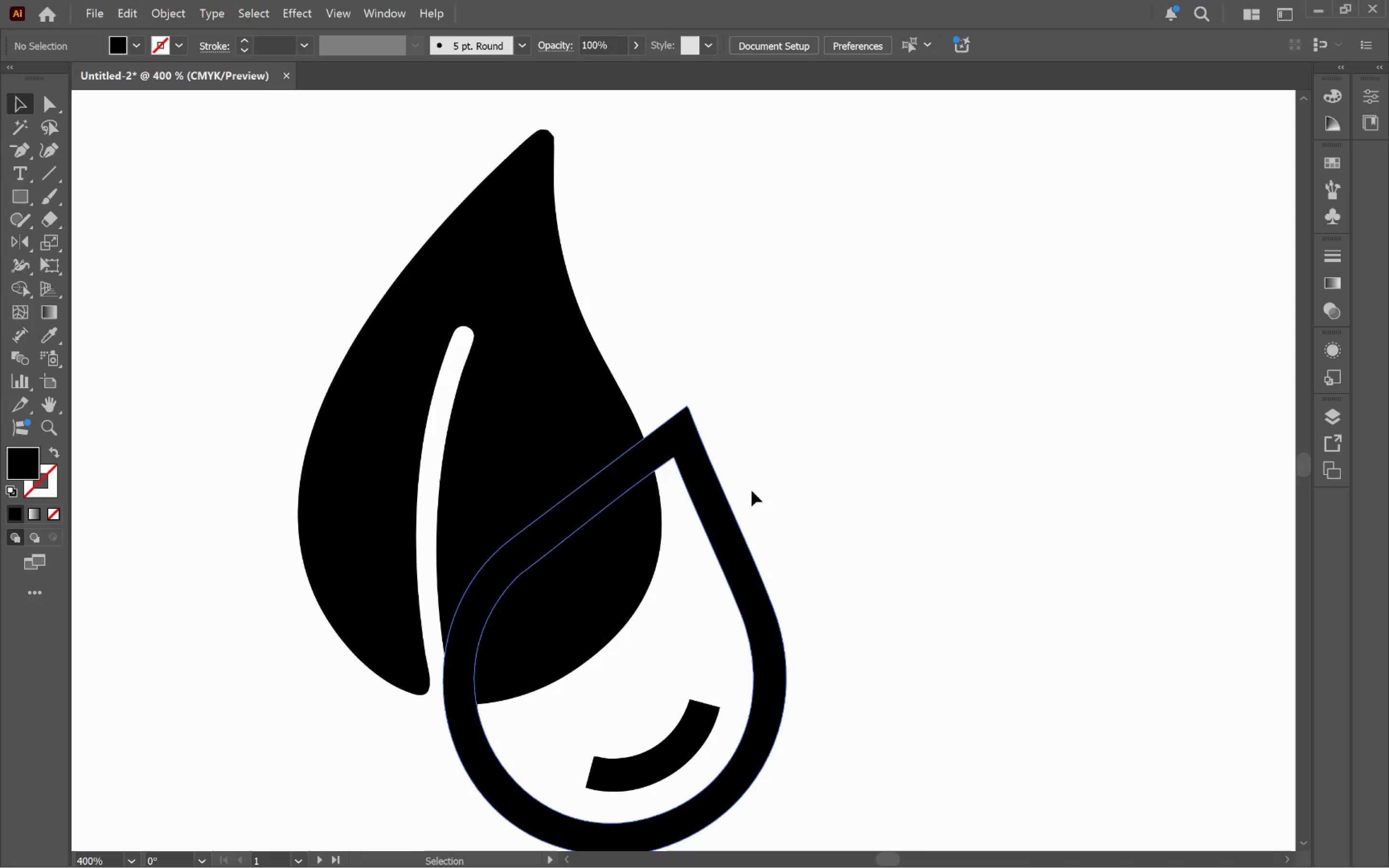 
hold_key(key=Space, duration=0.48)
 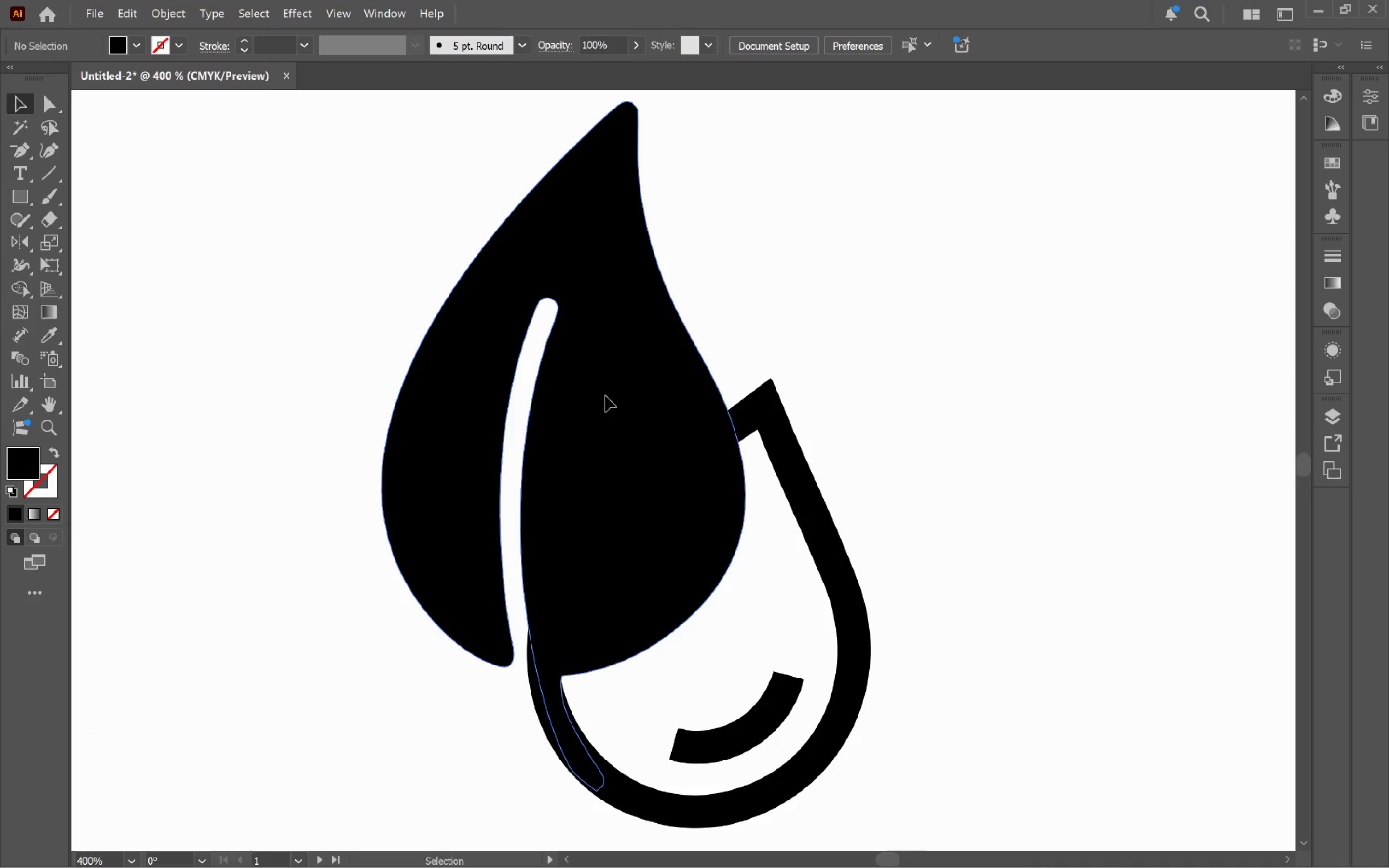 
left_click_drag(start_coordinate=[857, 505], to_coordinate=[940, 477])
 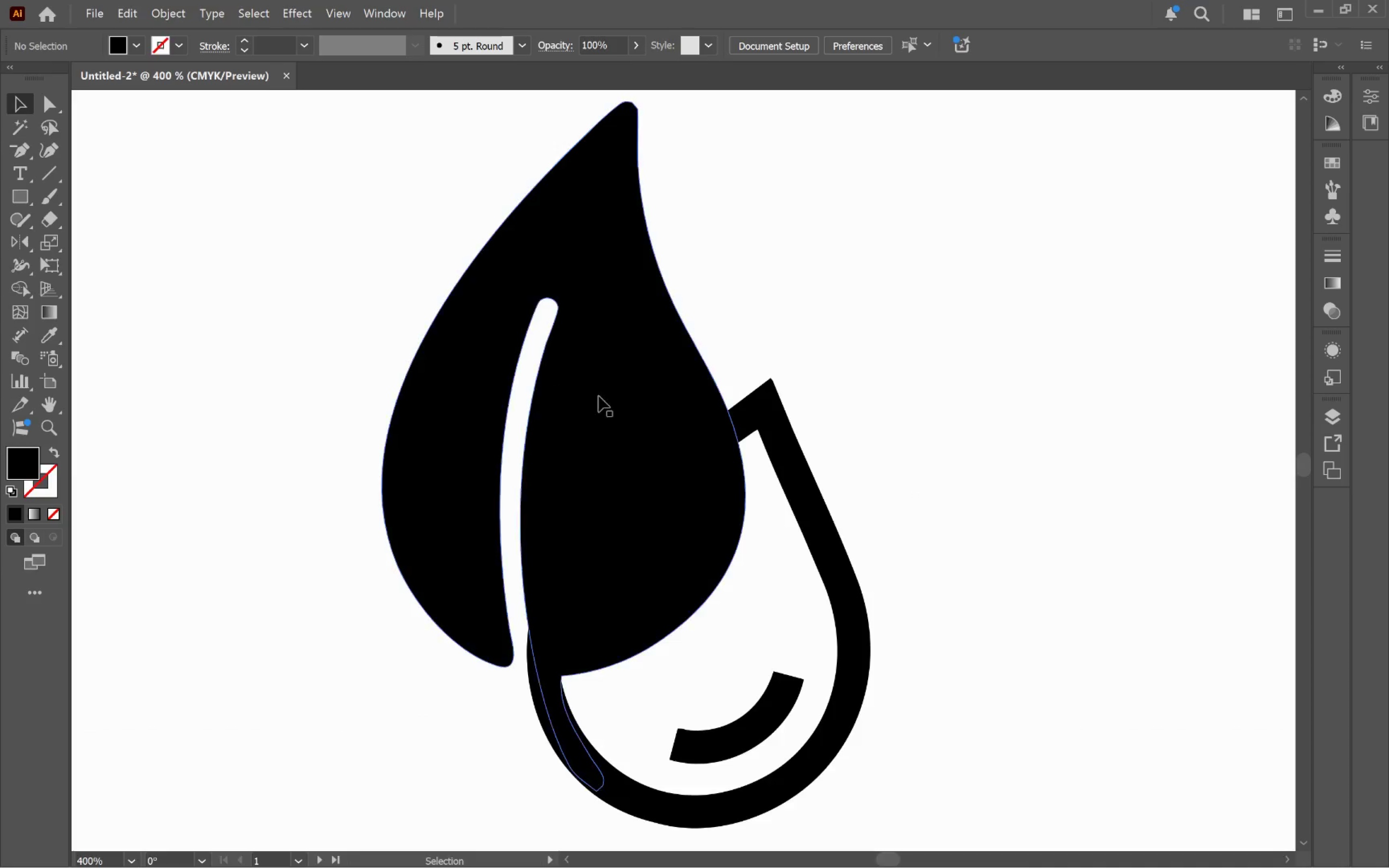 
left_click([605, 396])
 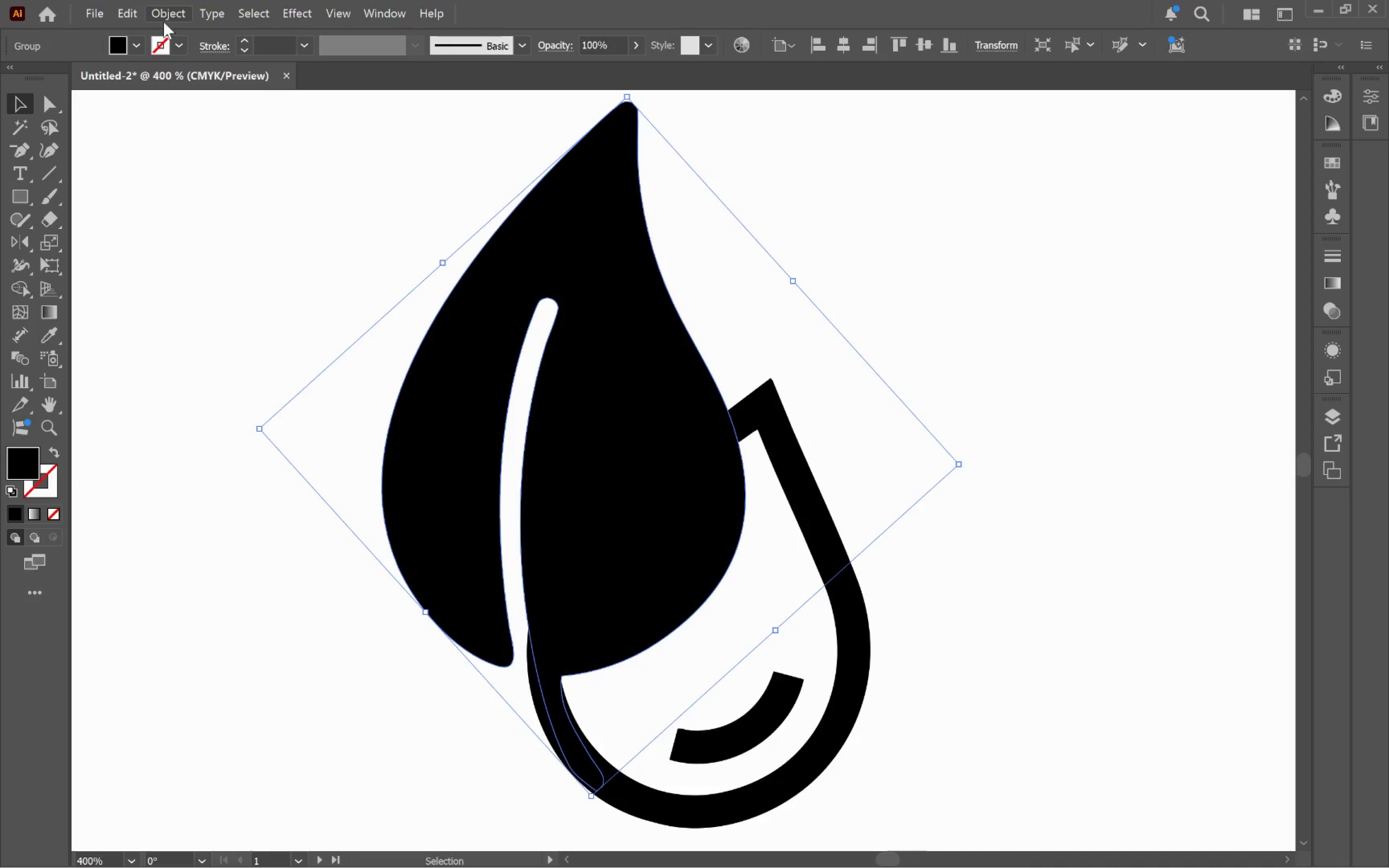 
left_click([163, 23])
 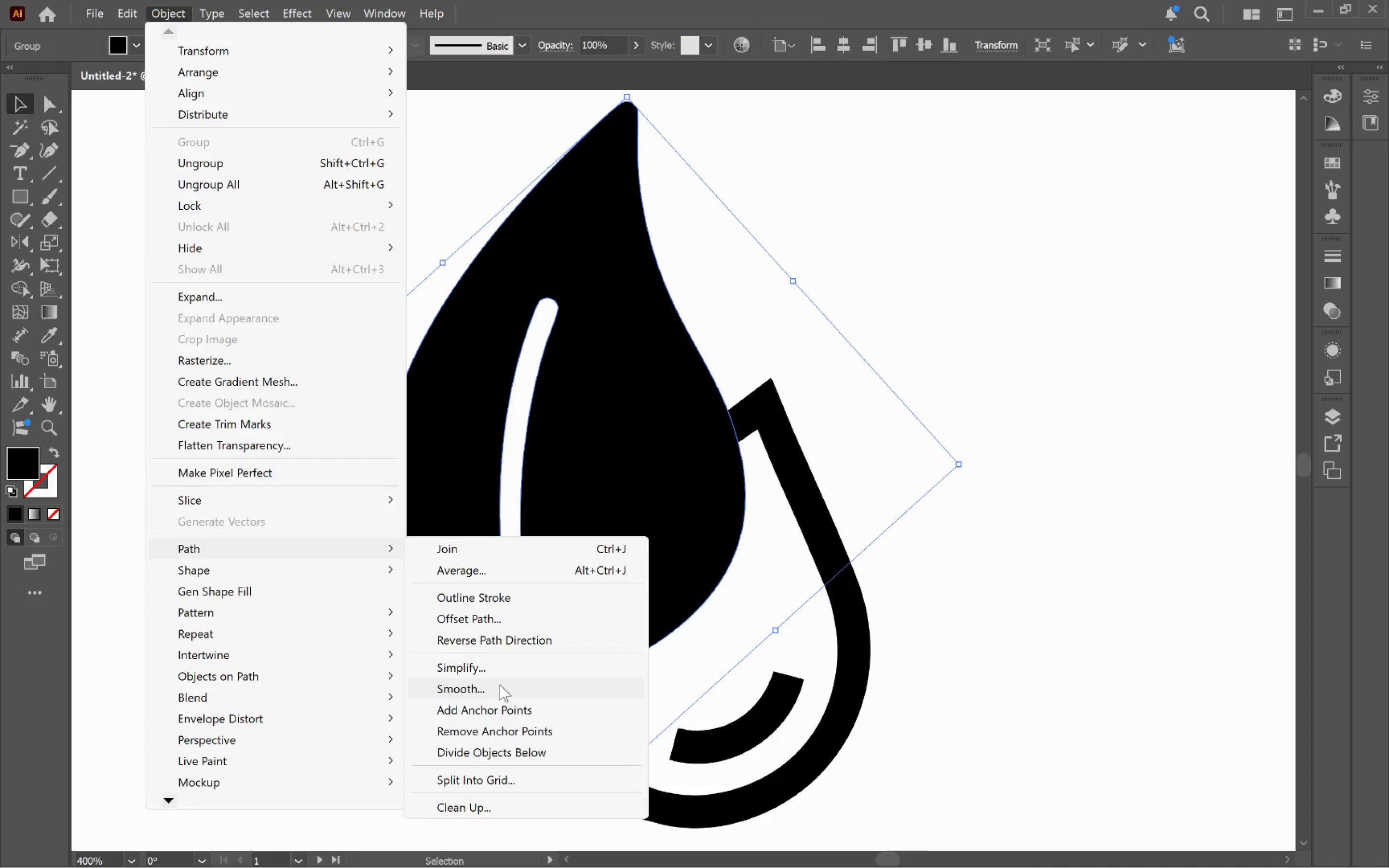 
left_click([488, 620])
 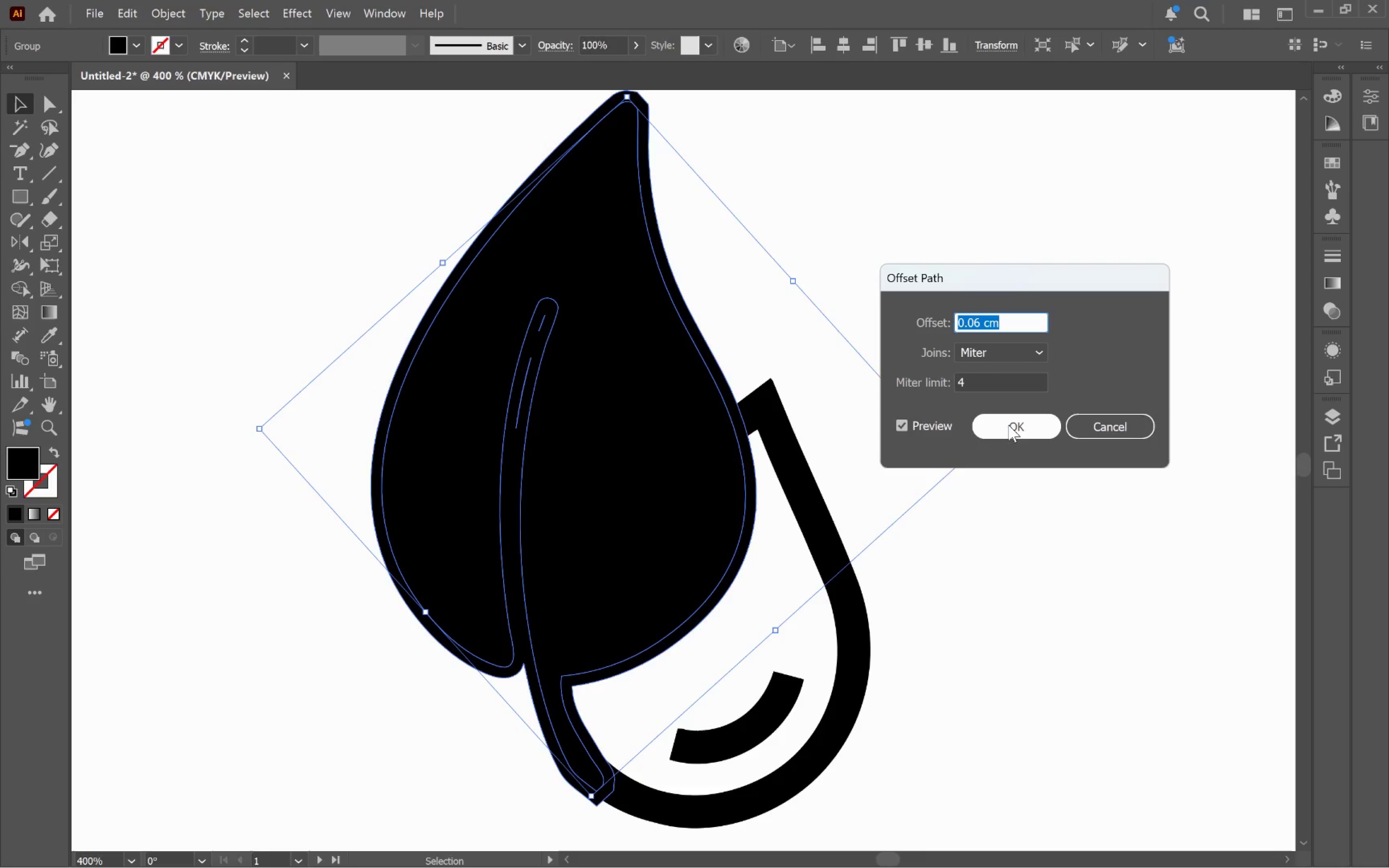 
wait(5.84)
 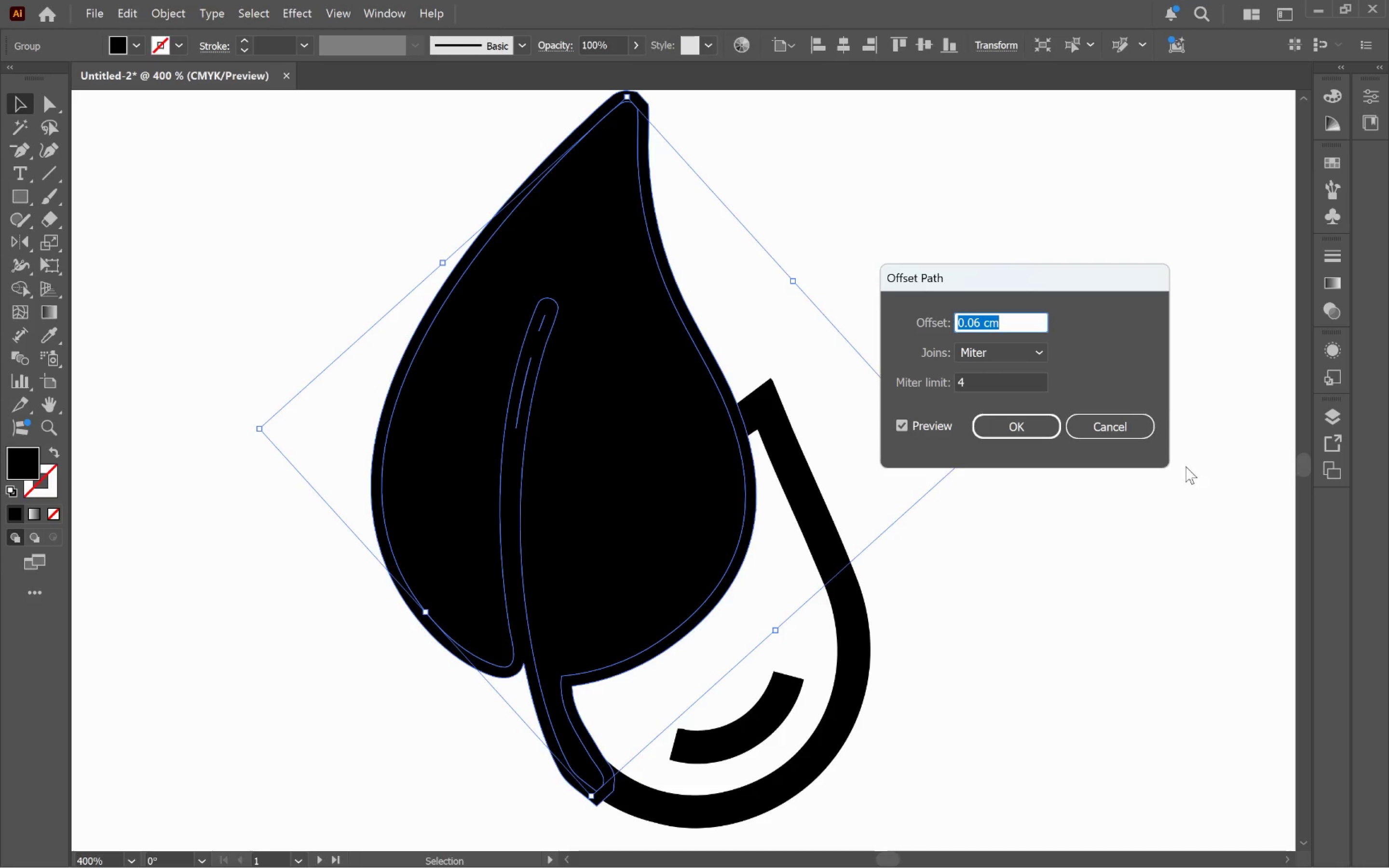 
left_click([1013, 424])
 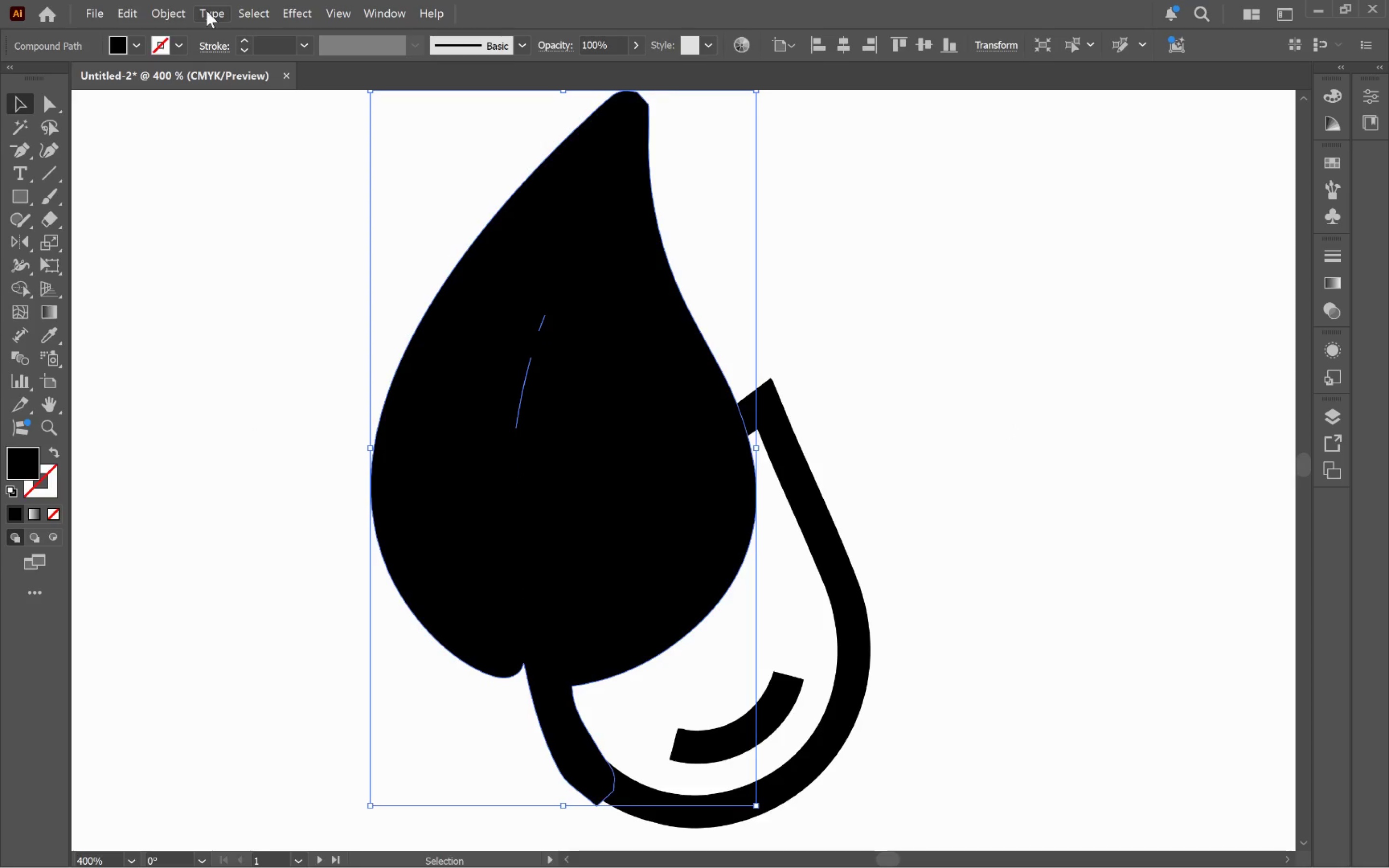 
left_click([169, 17])
 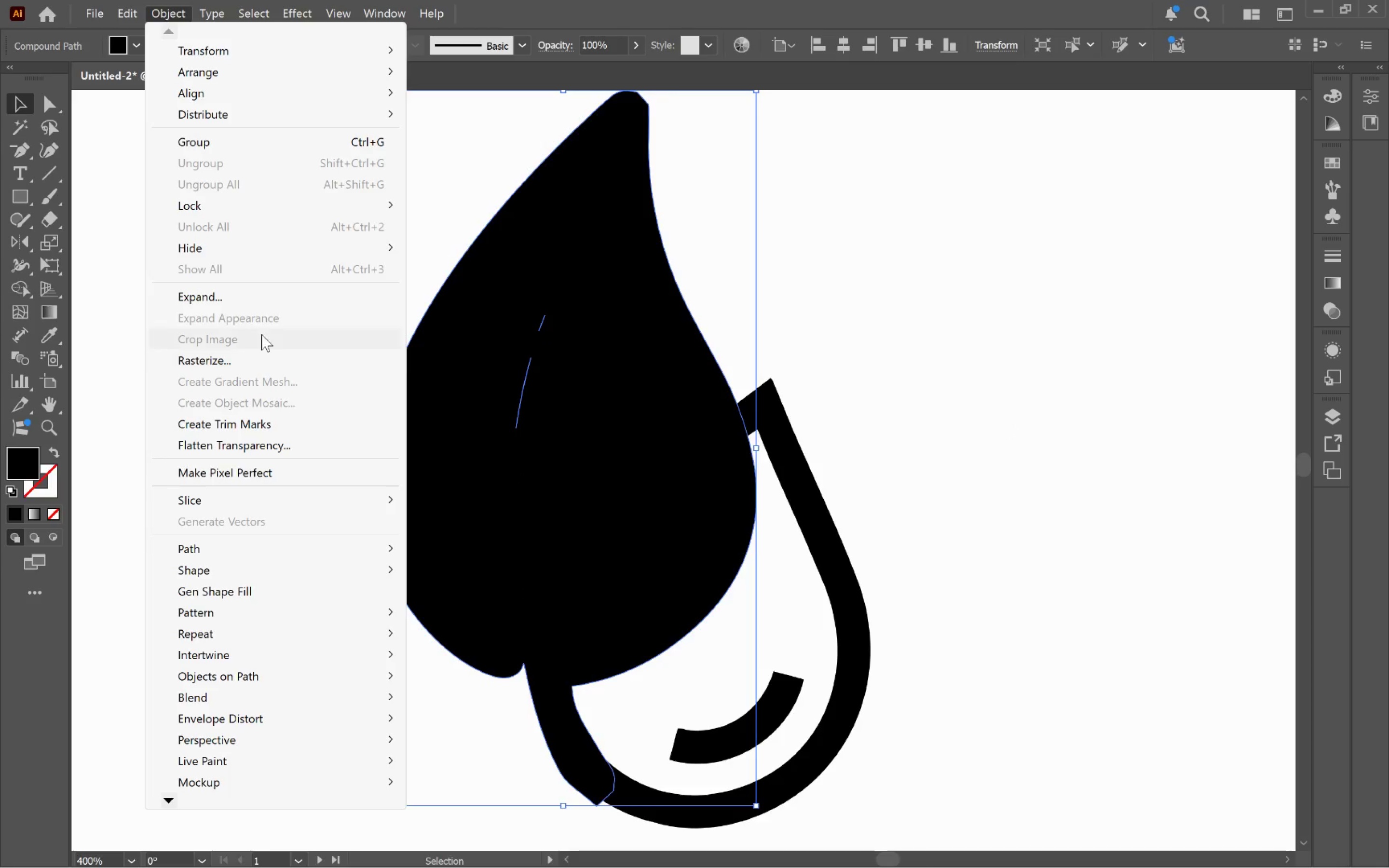 
left_click([250, 302])
 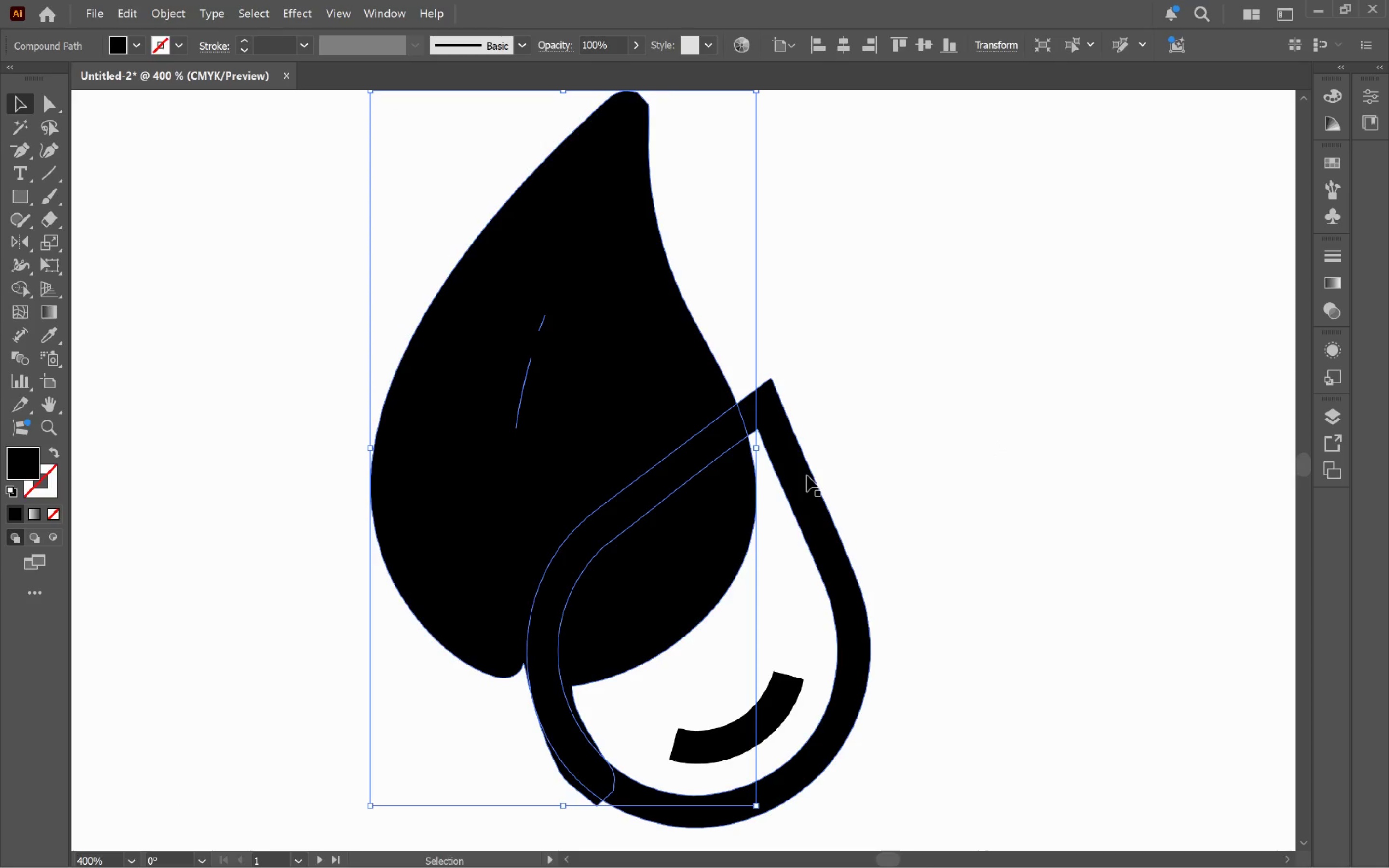 
hold_key(key=ShiftLeft, duration=0.56)
left_click([807, 475])
 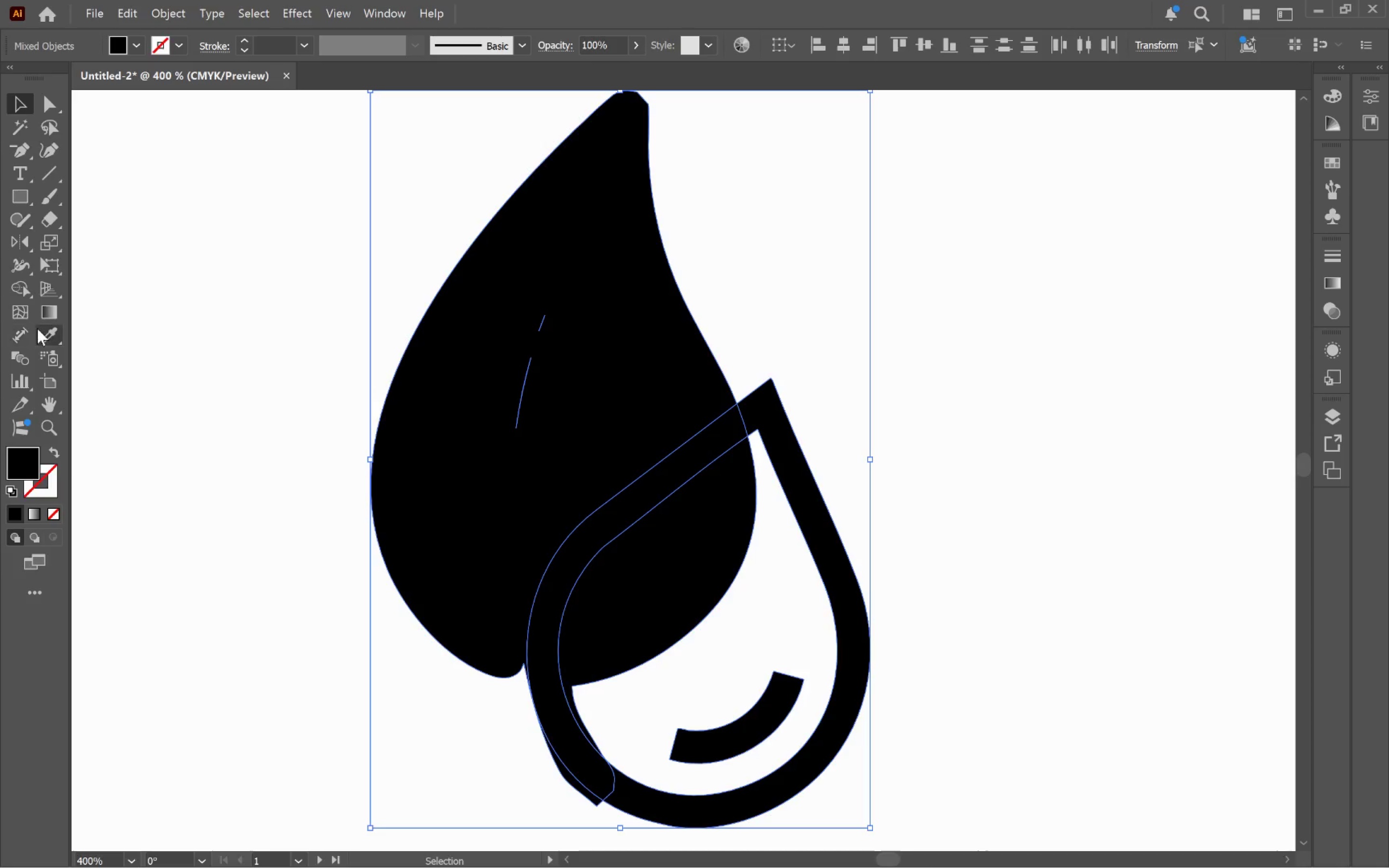 
left_click([20, 294])
 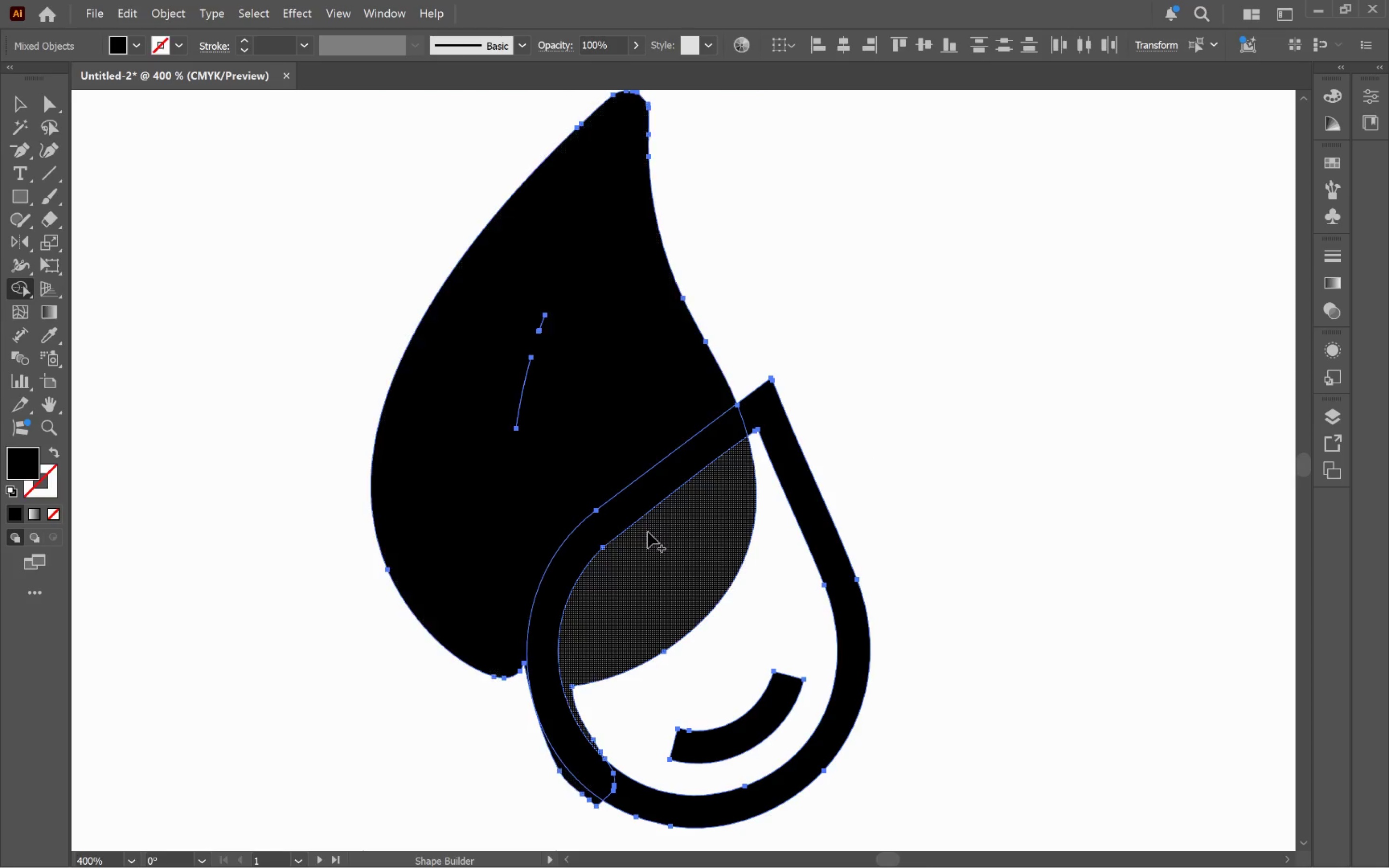 
hold_key(key=AltLeft, duration=5.38)
left_click_drag(start_coordinate=[775, 548], to_coordinate=[543, 320])
 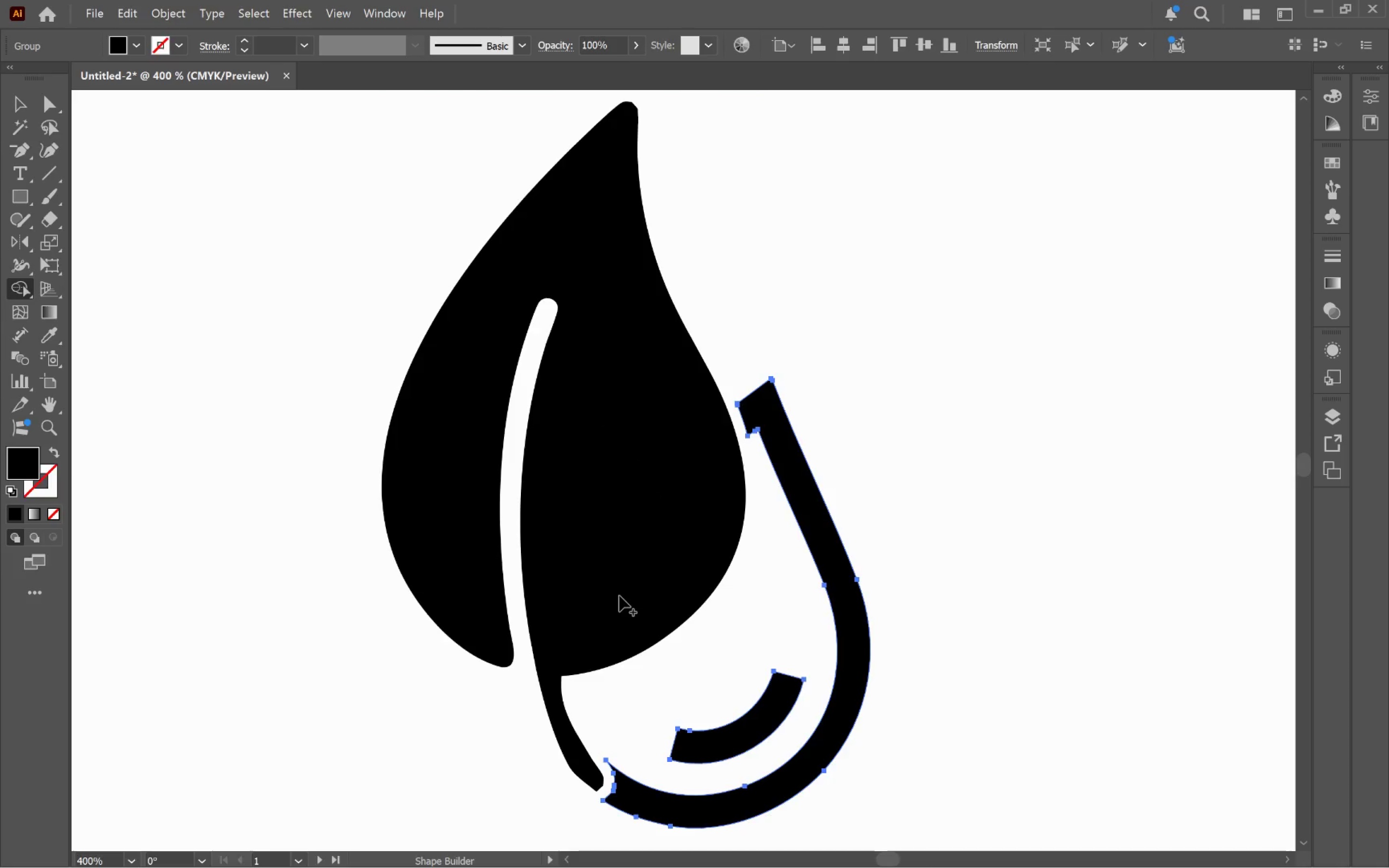 
wait(5.34)
 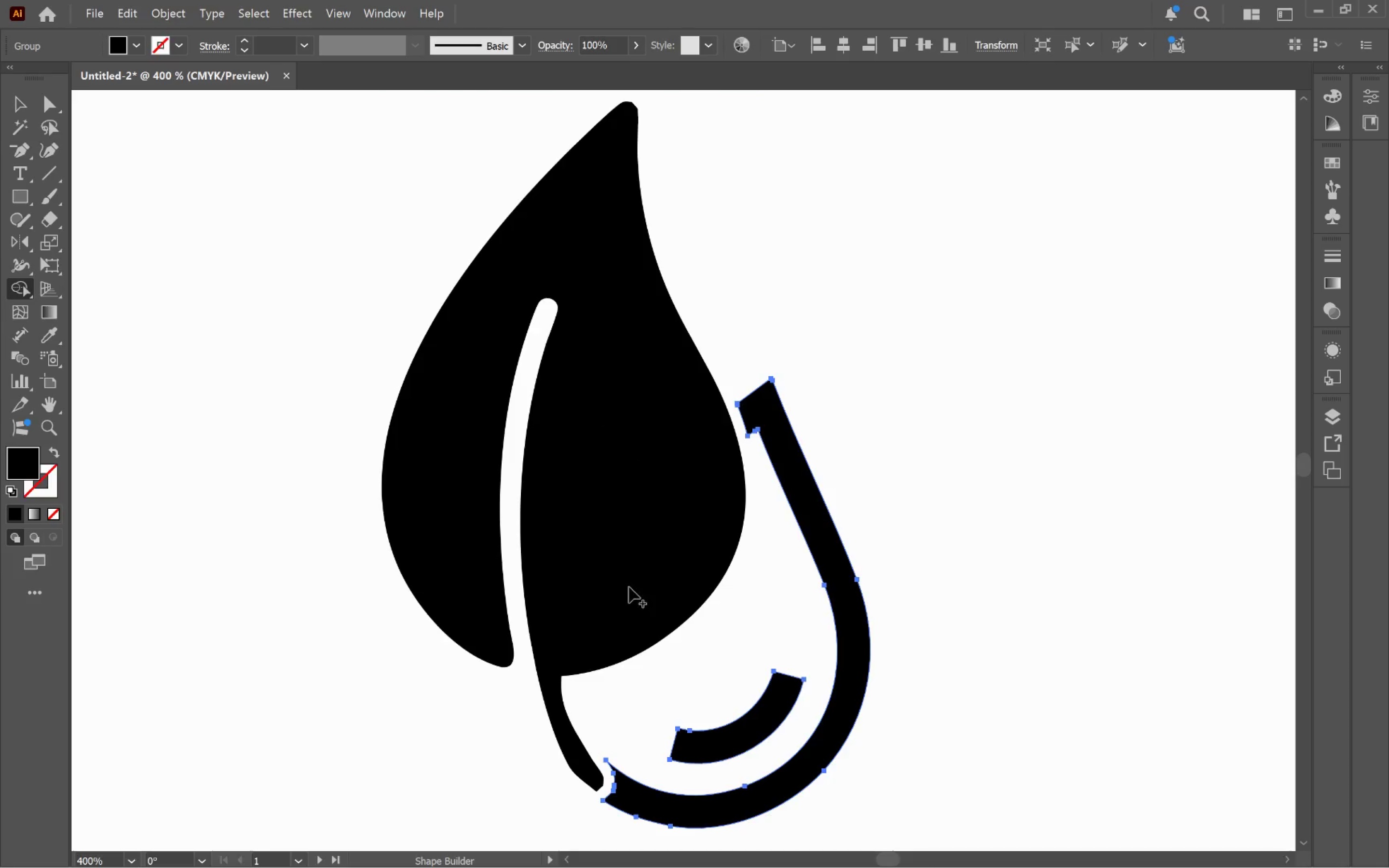 
hold_key(key=ControlLeft, duration=1.62)
 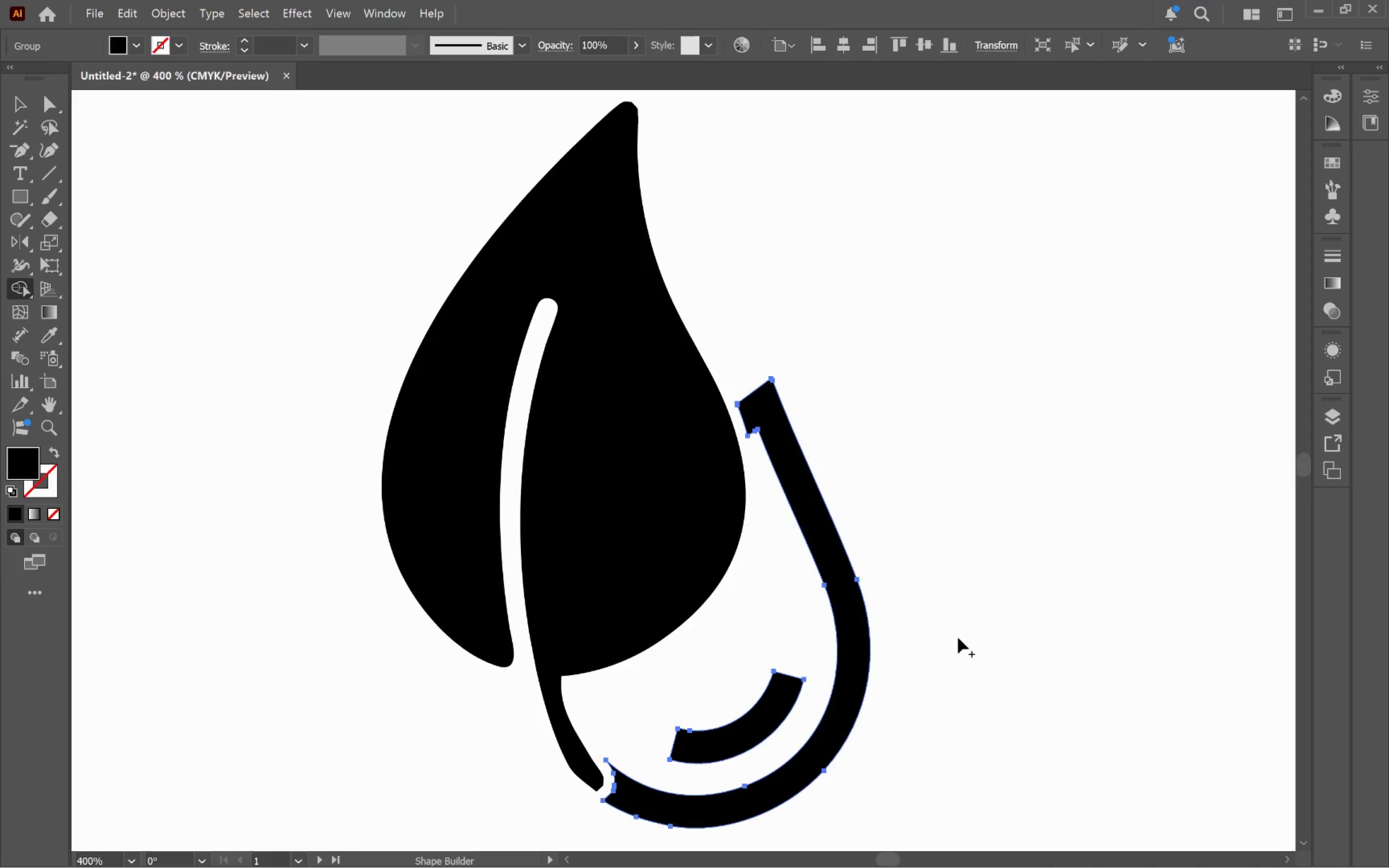 
hold_key(key=ControlLeft, duration=0.55)
left_click([962, 639])
 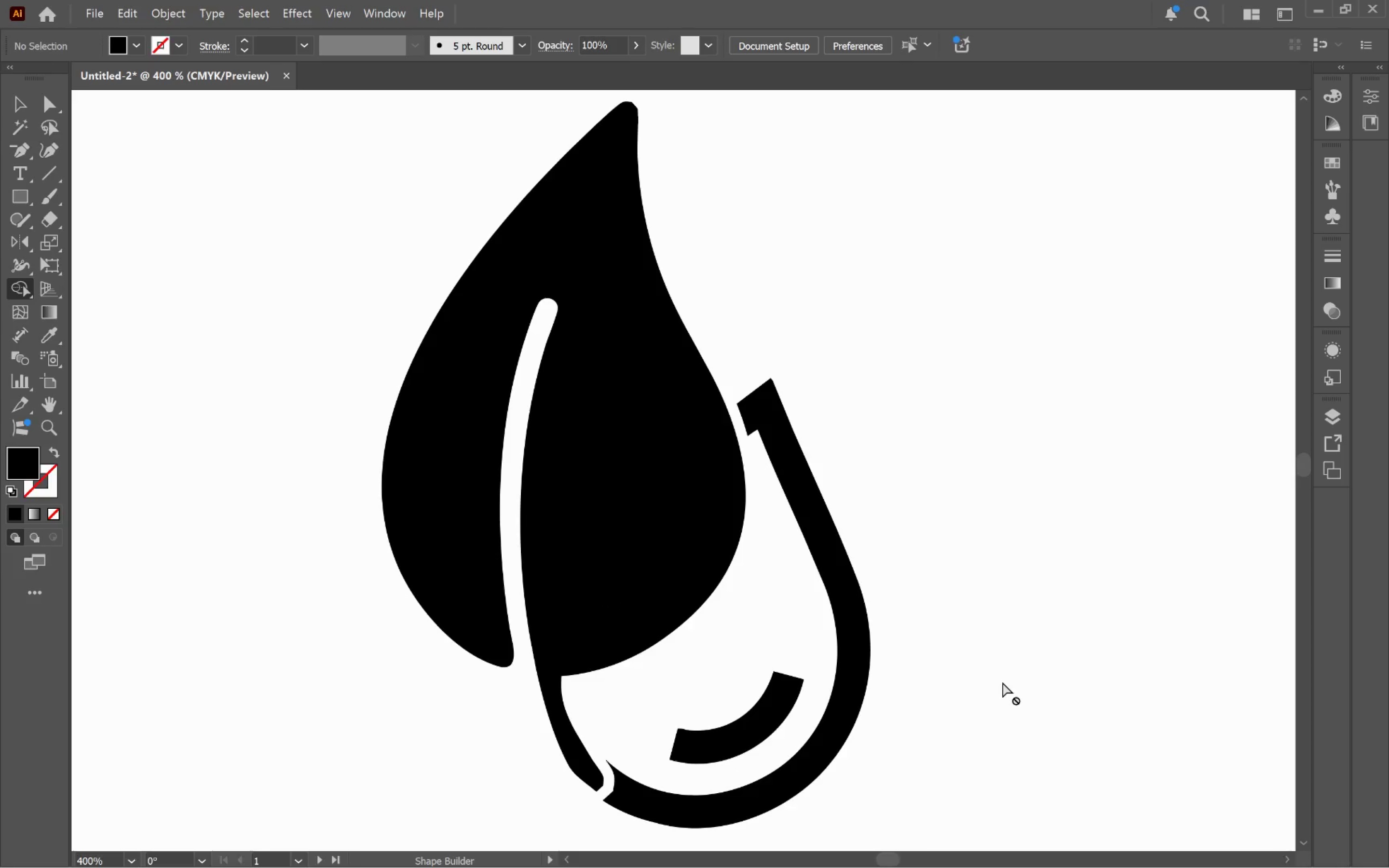 
key(Control+Z)
 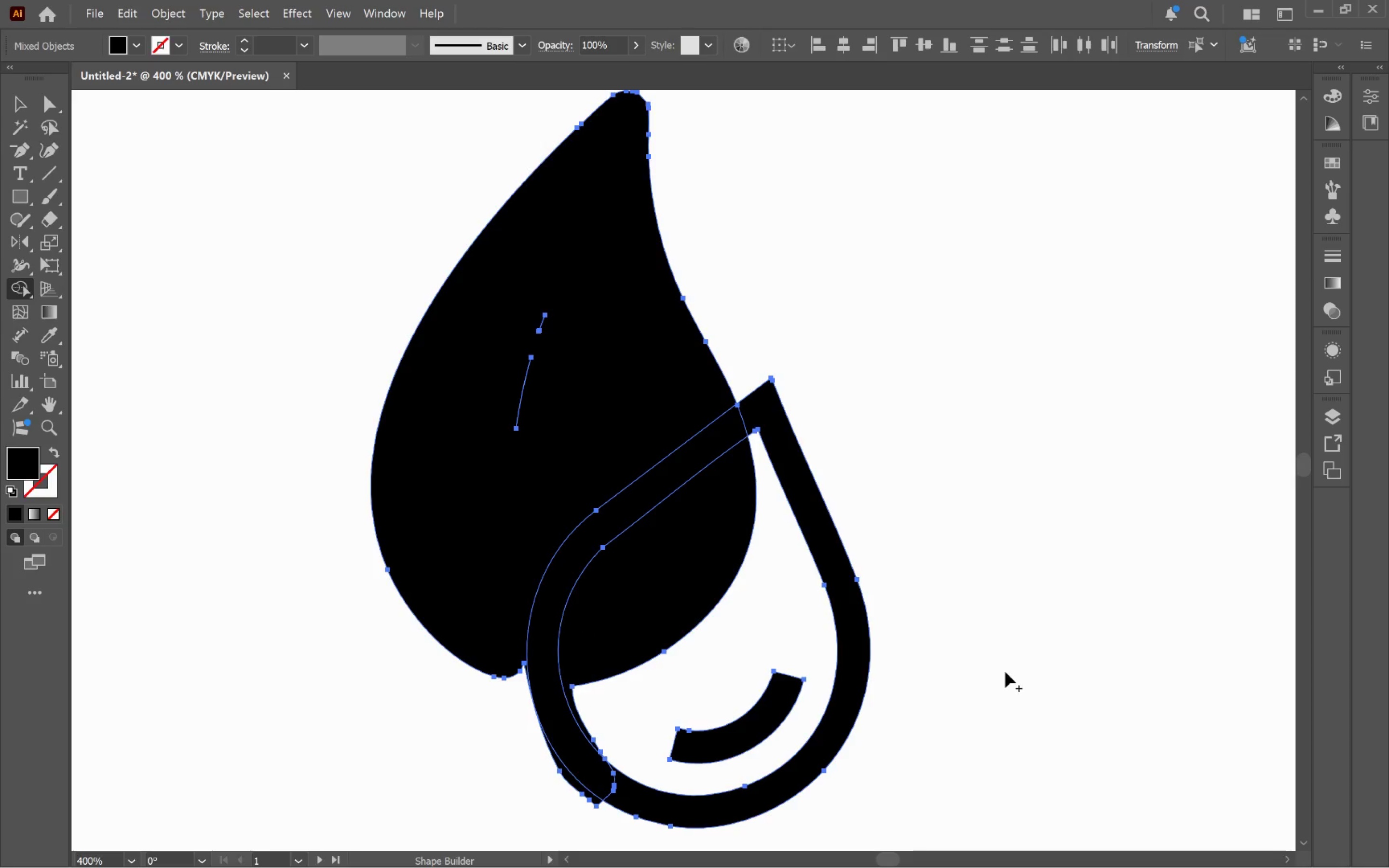 
hold_key(key=ControlLeft, duration=0.47)
 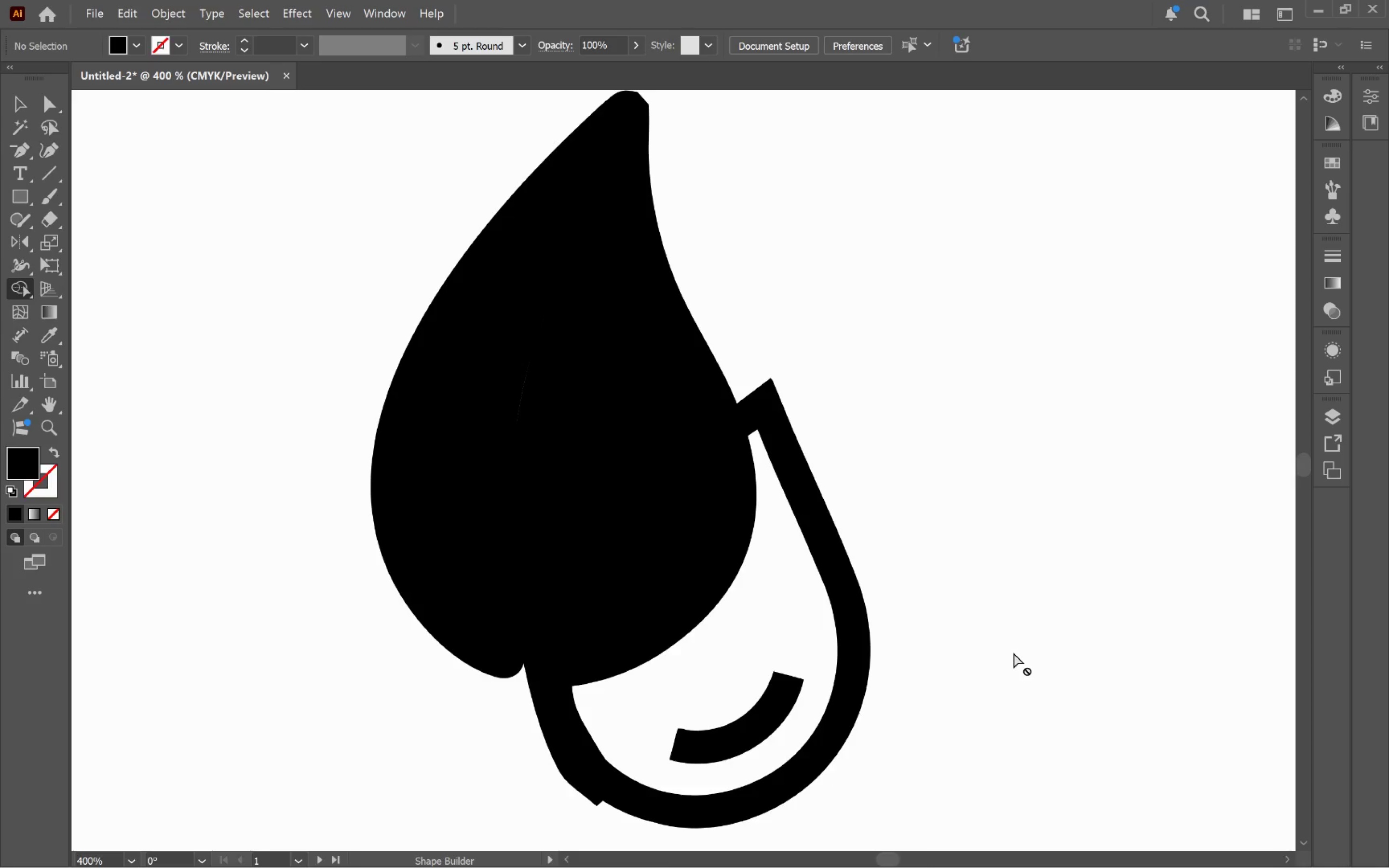 
wait(8.44)
 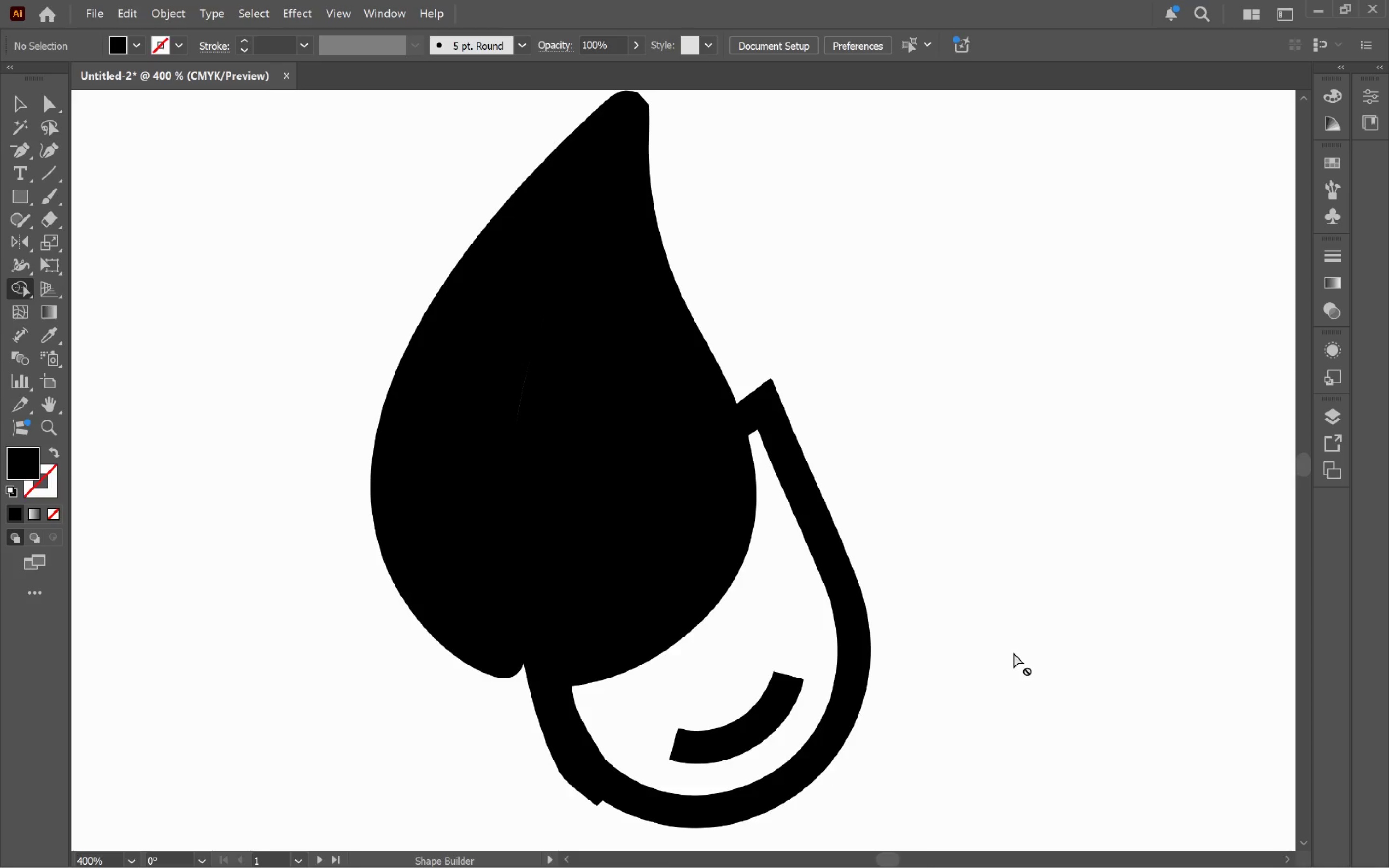 
left_click([47, 172])
 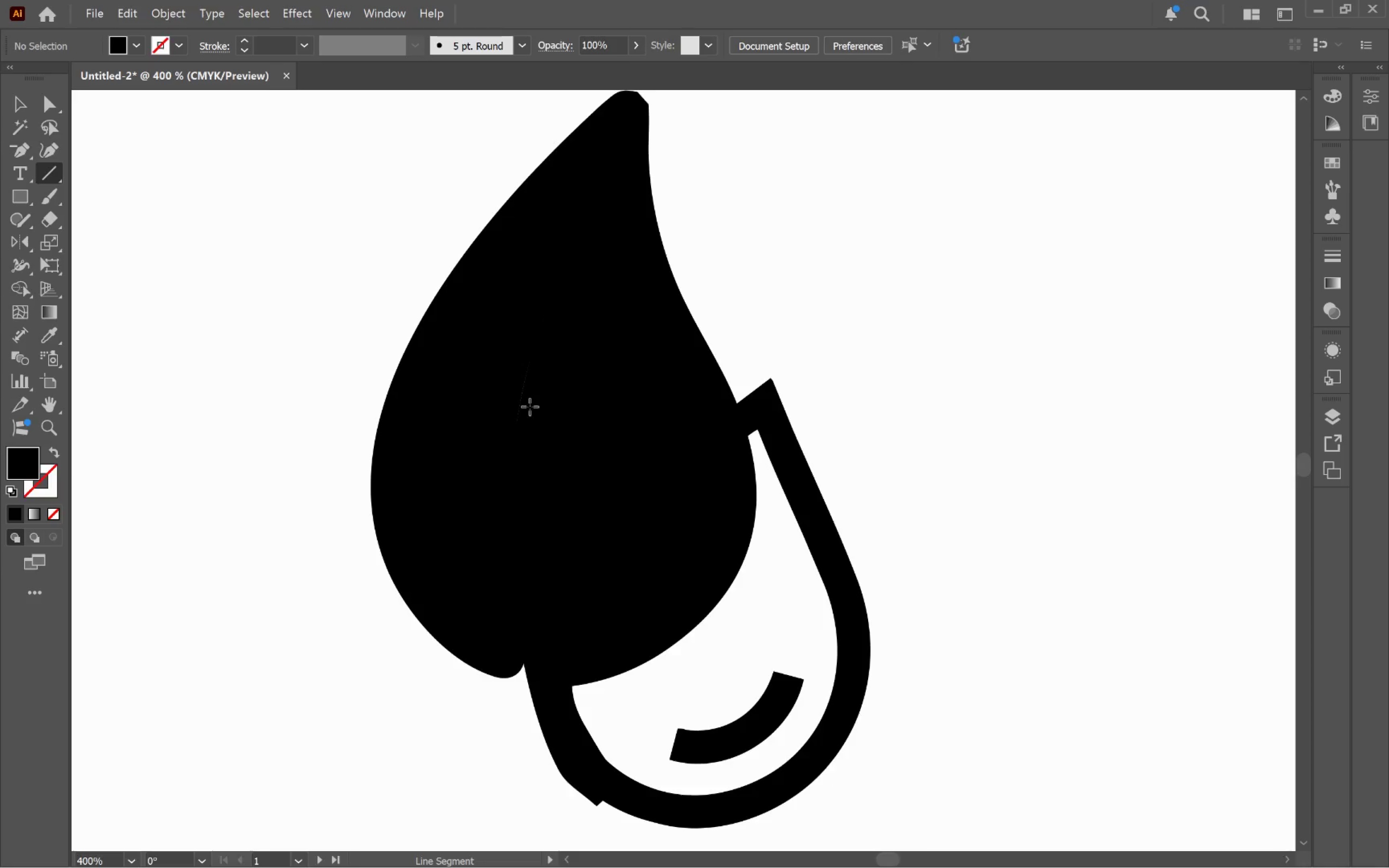 
left_click_drag(start_coordinate=[482, 378], to_coordinate=[724, 629])
 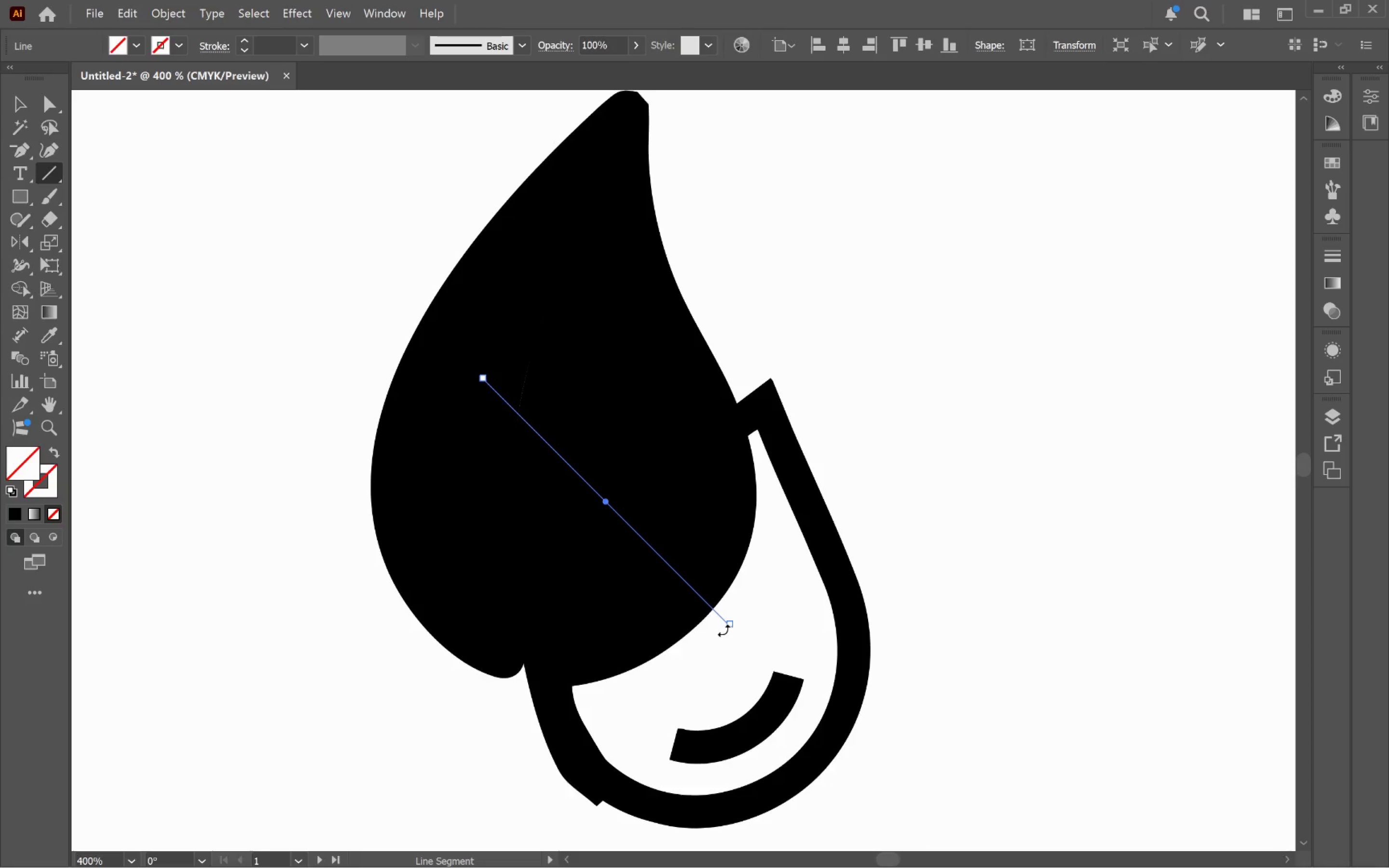 
hold_key(key=ShiftLeft, duration=1.08)
 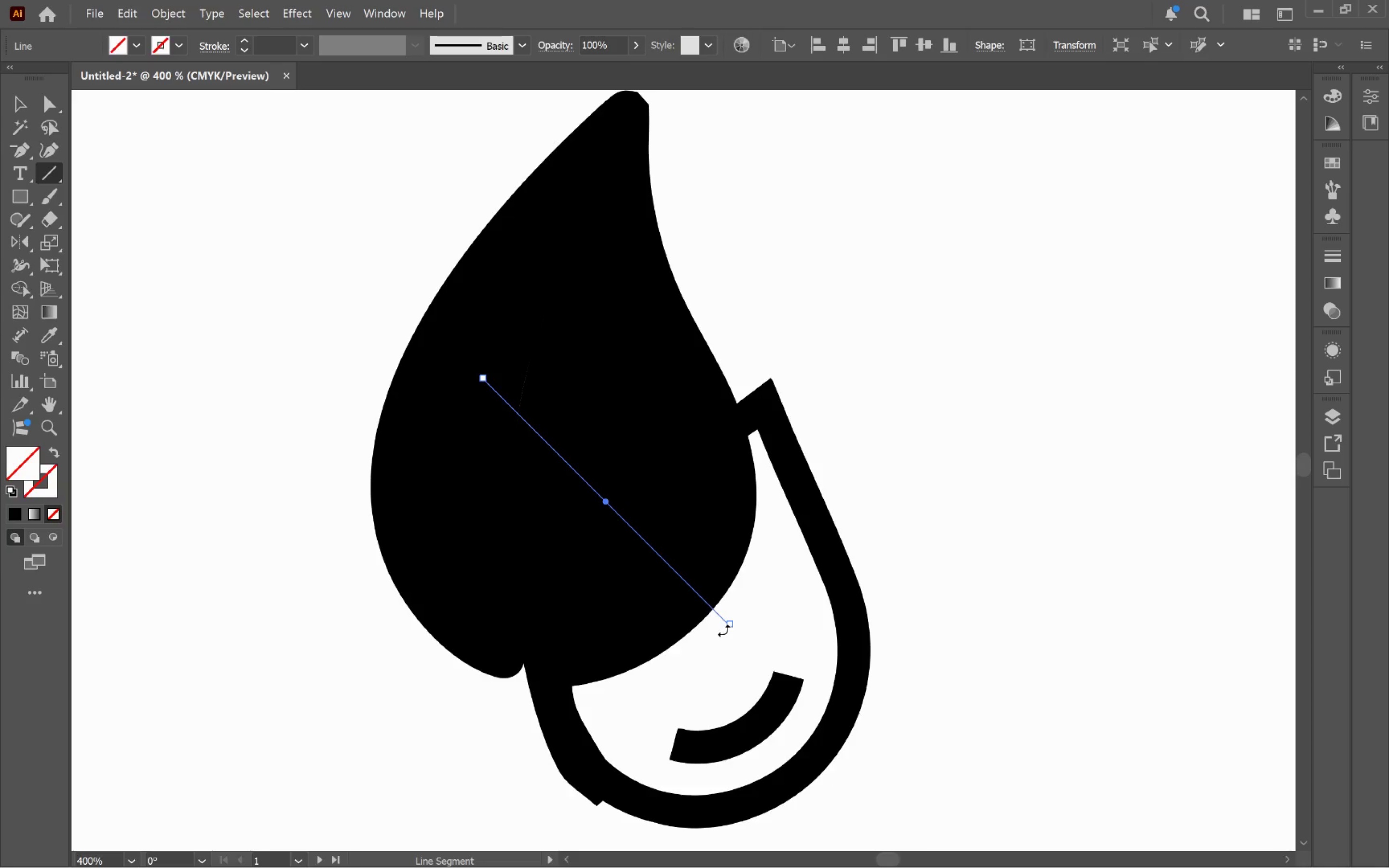 
key(V)
 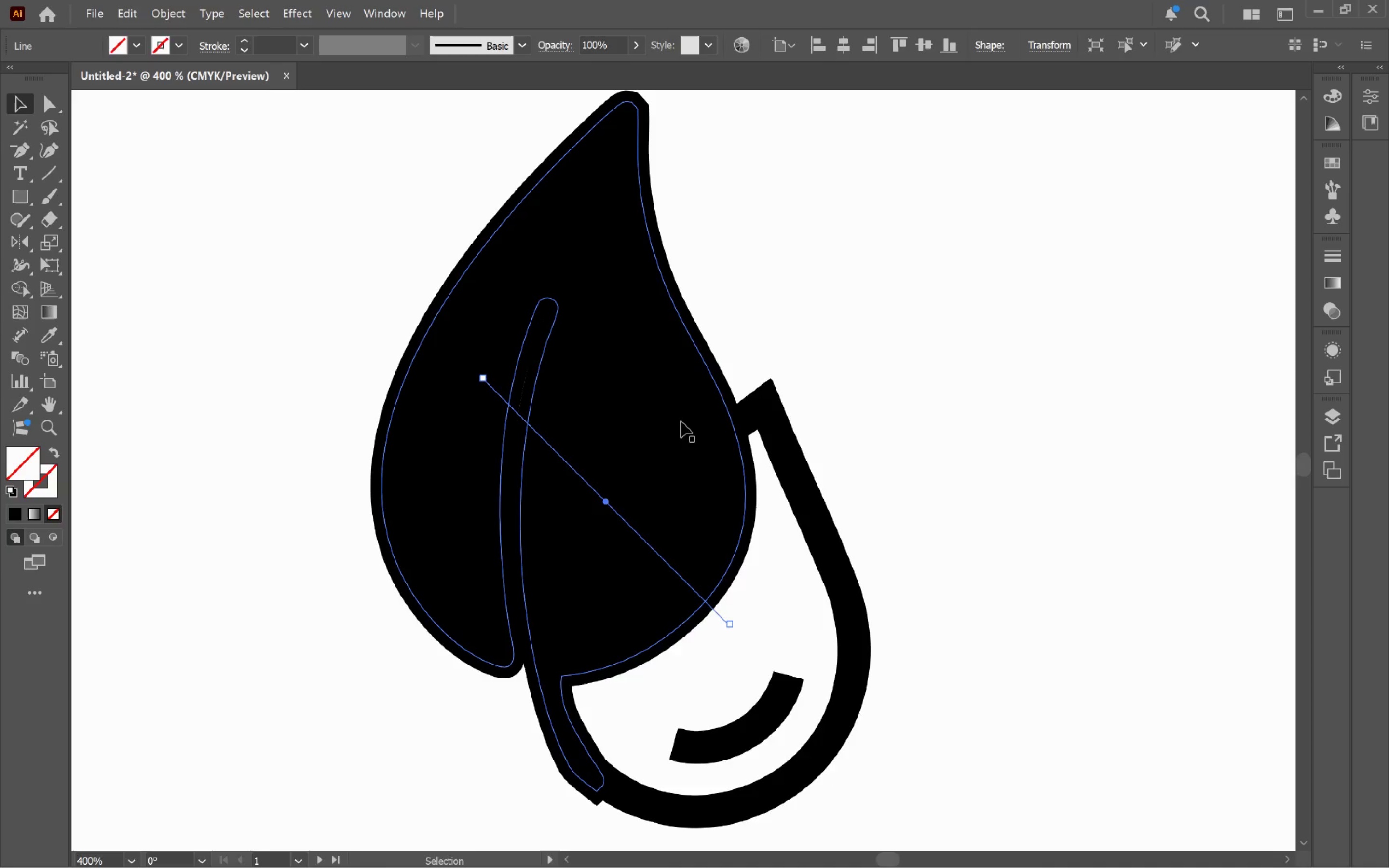 
hold_key(key=ShiftLeft, duration=3.16)
left_click([753, 464])
 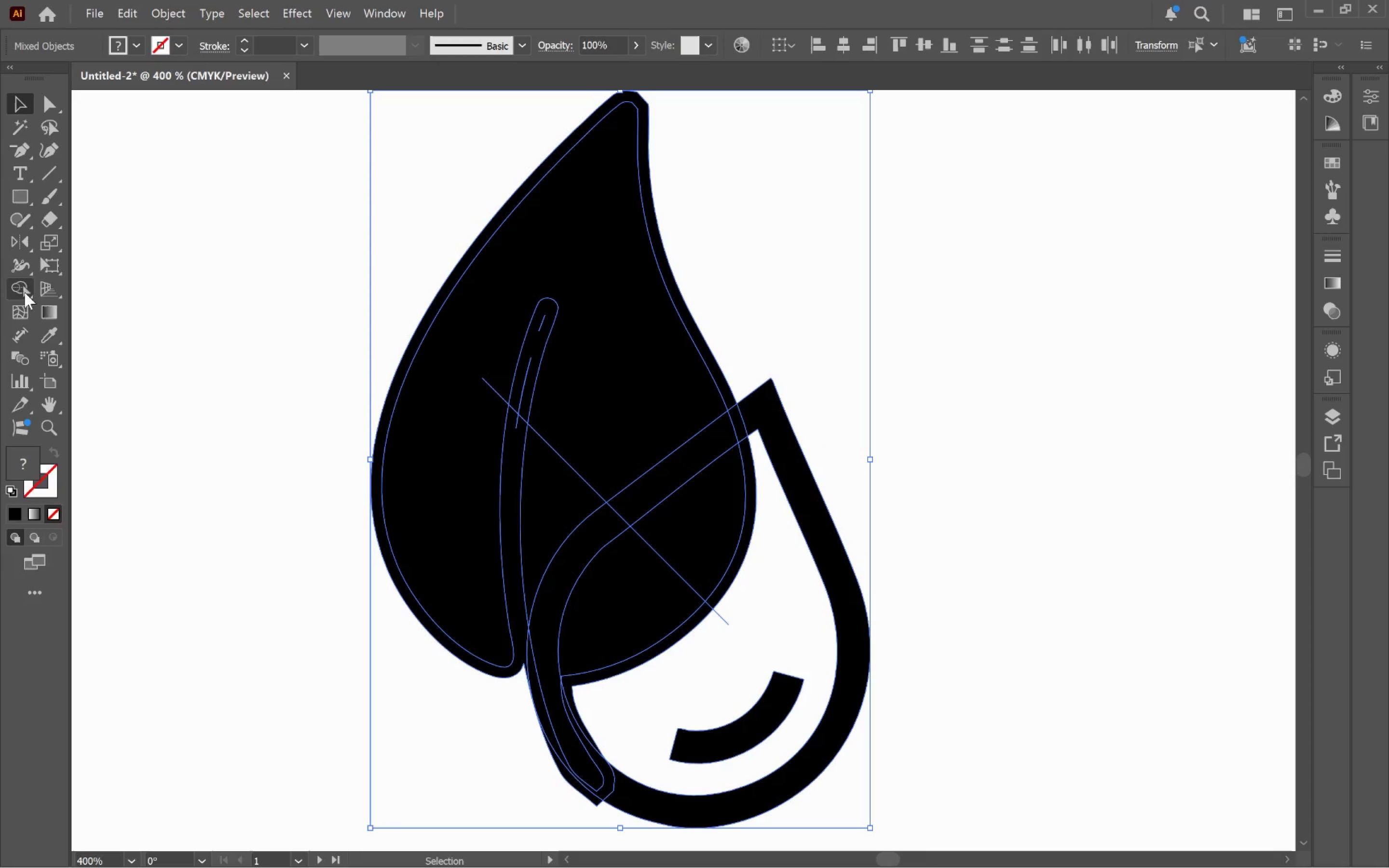 
wait(5.3)
 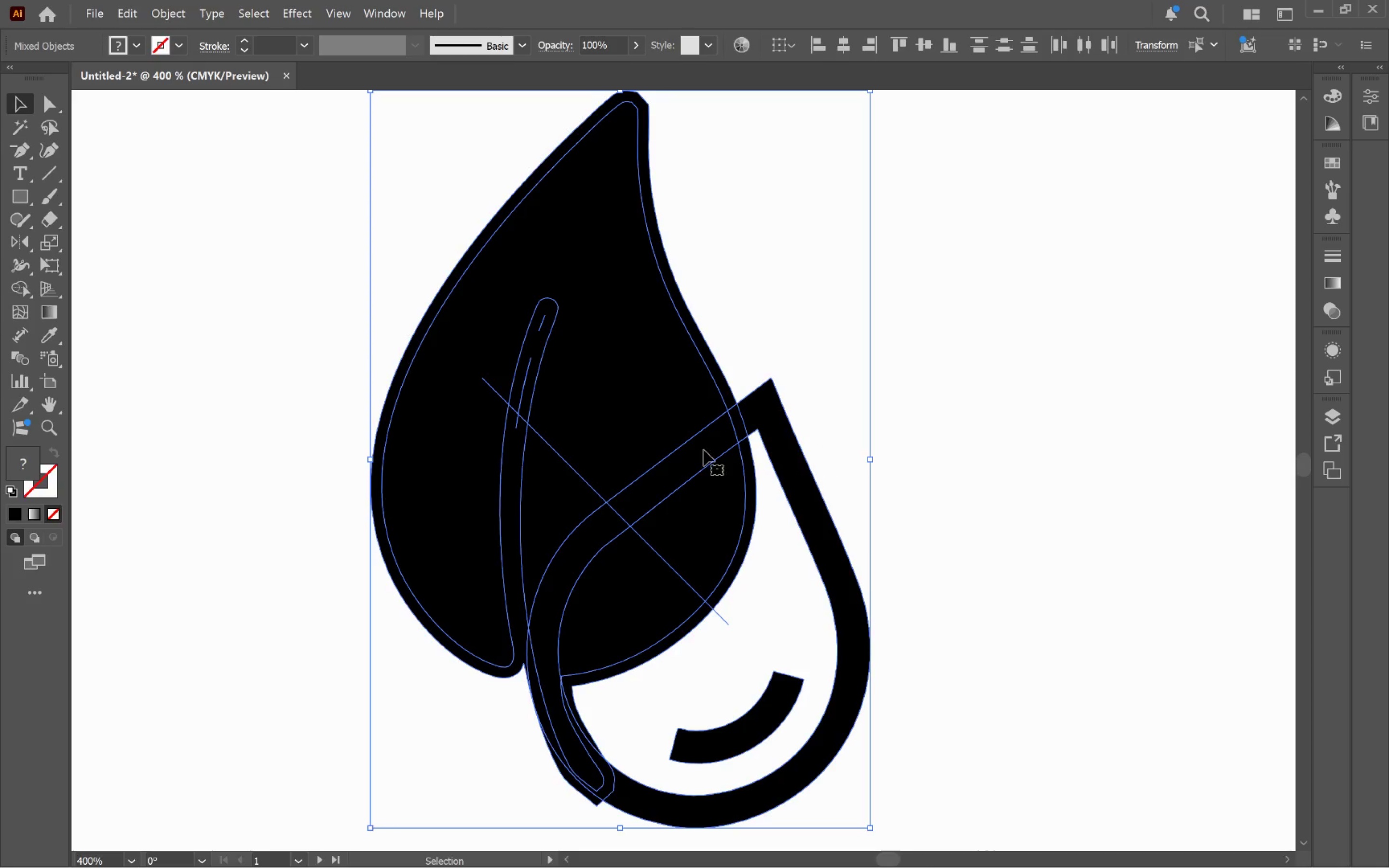 
left_click([22, 297])
 